 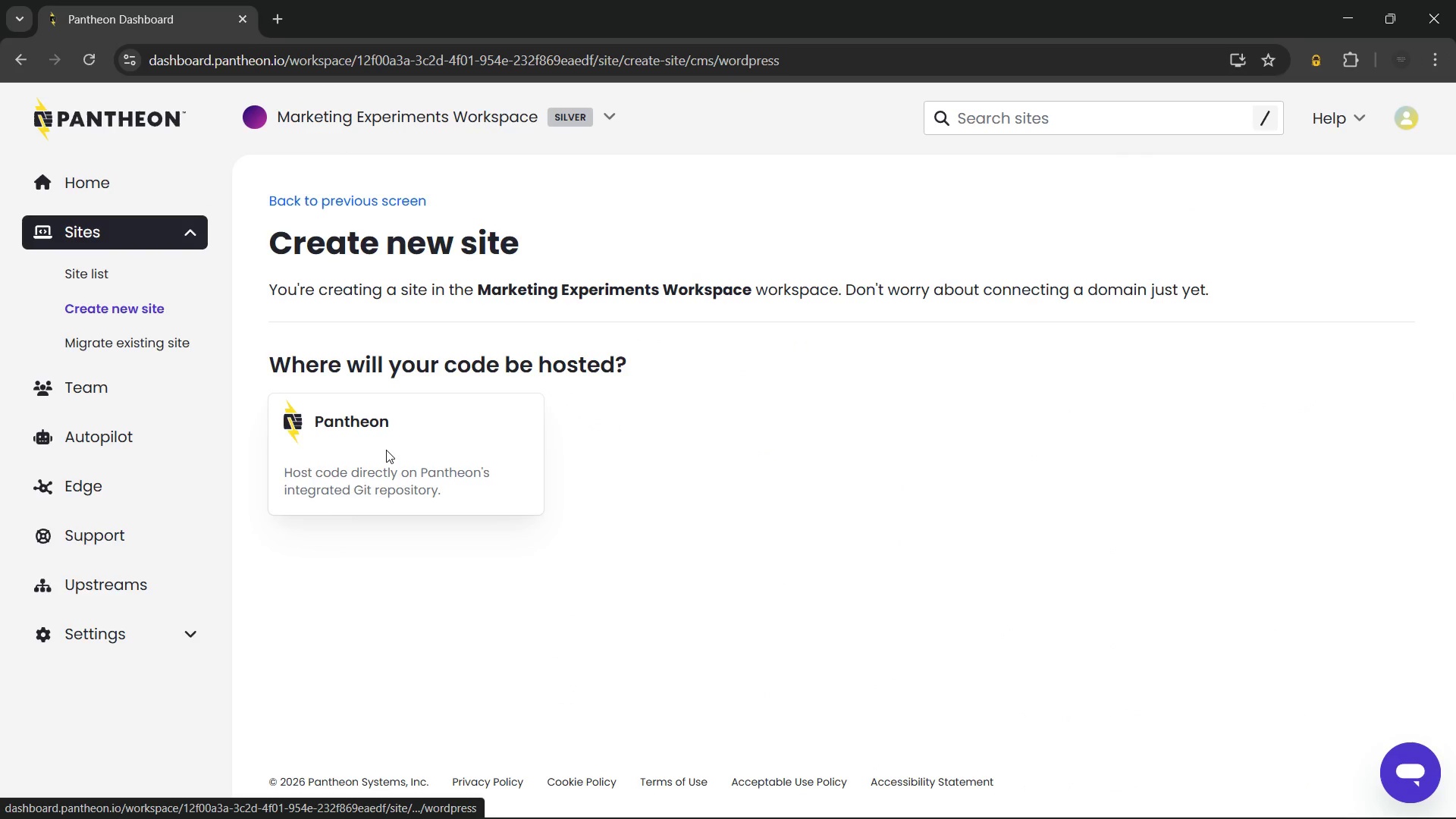 
left_click([455, 457])
 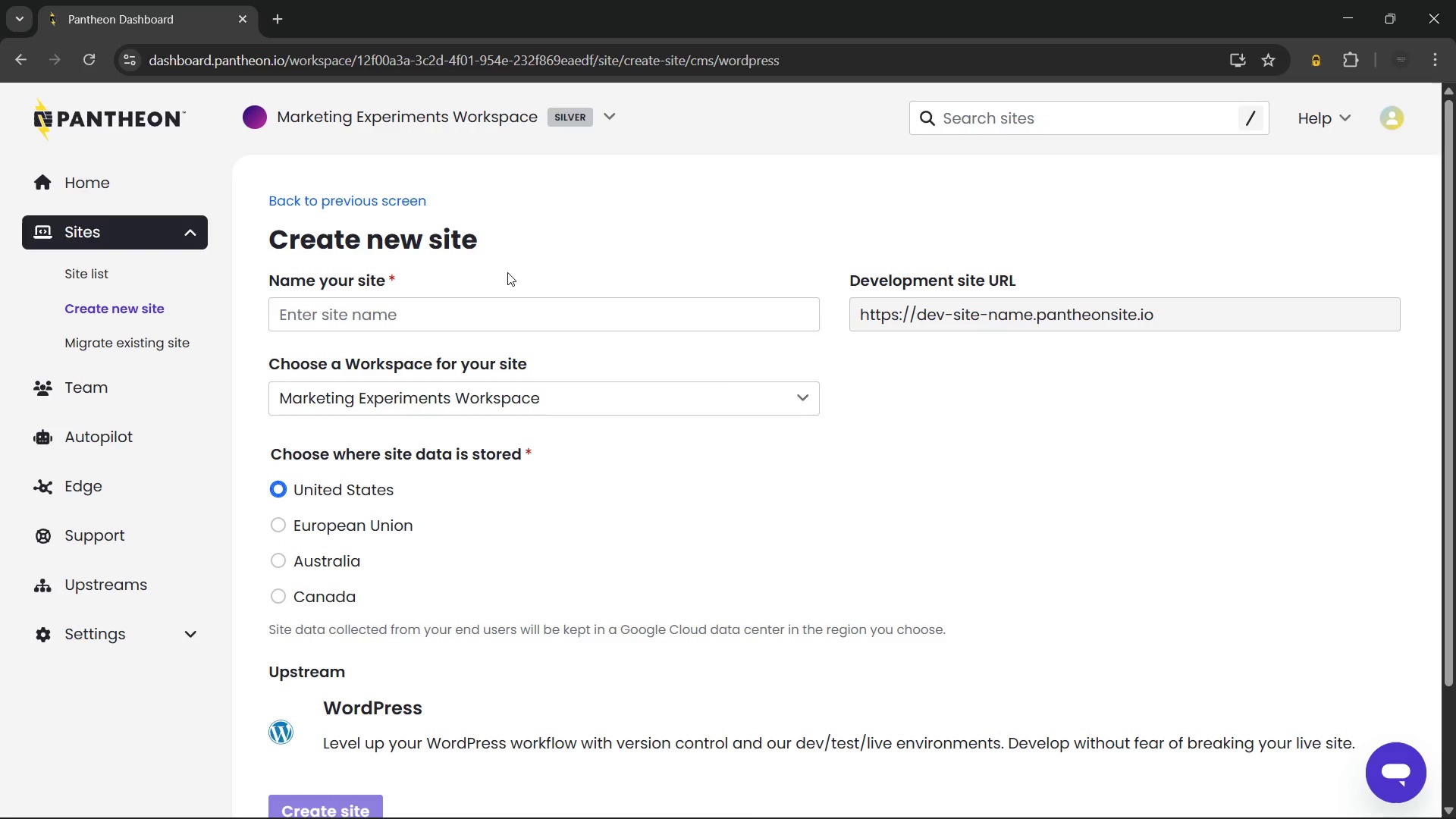 
left_click([486, 314])
 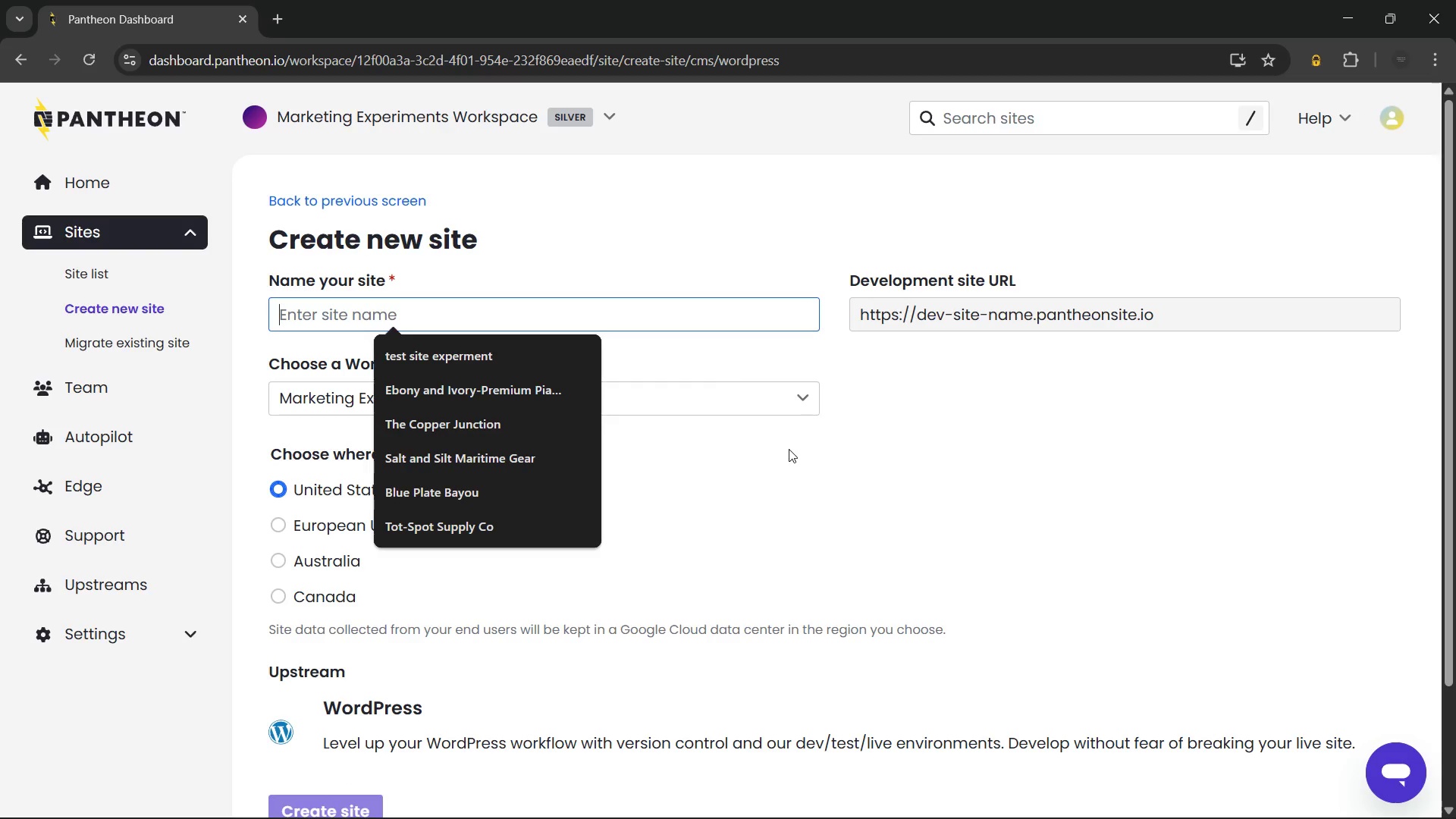 
key(Control+V)
 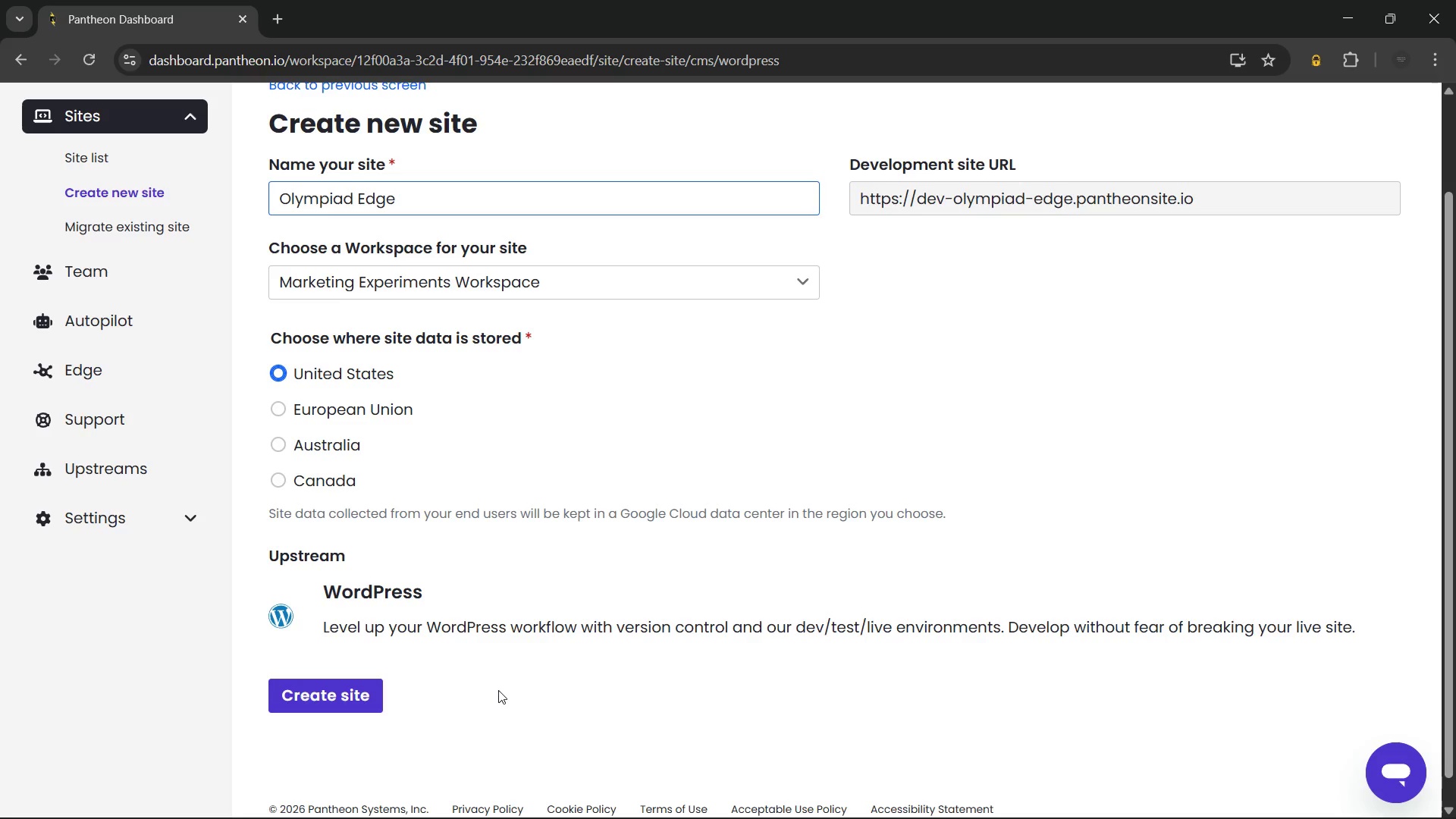 
wait(6.95)
 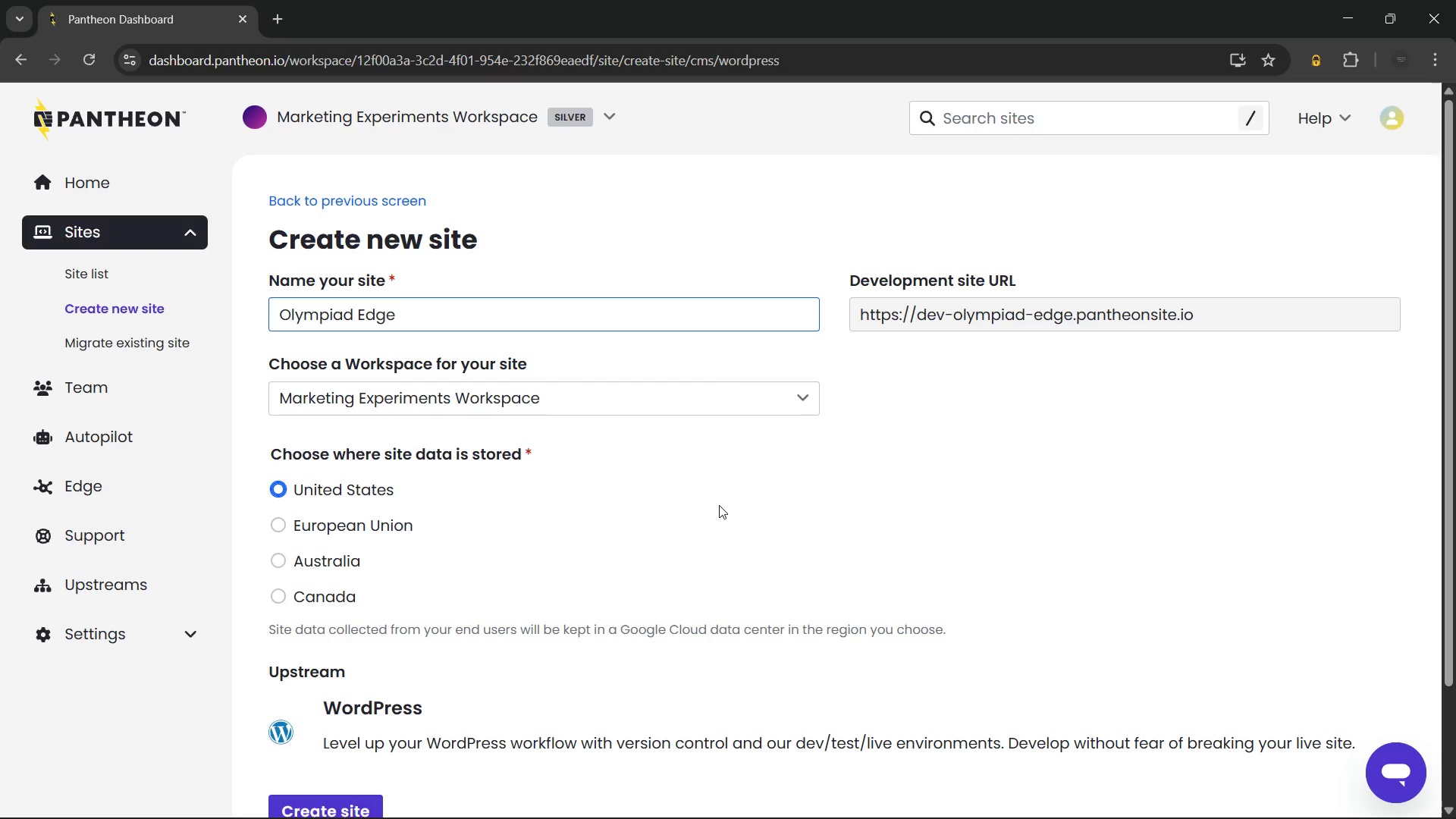 
left_click([324, 689])
 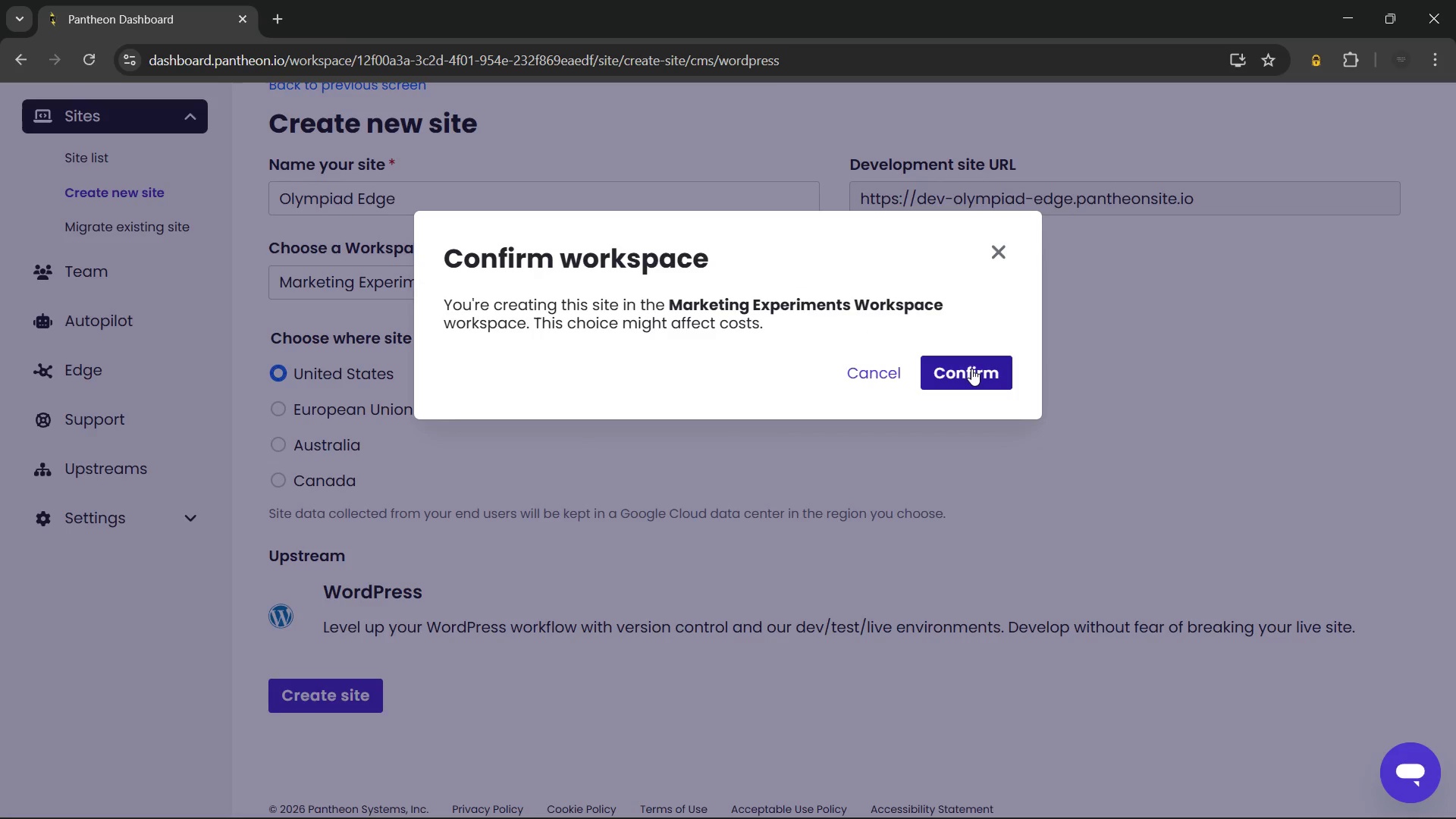 
left_click([971, 369])
 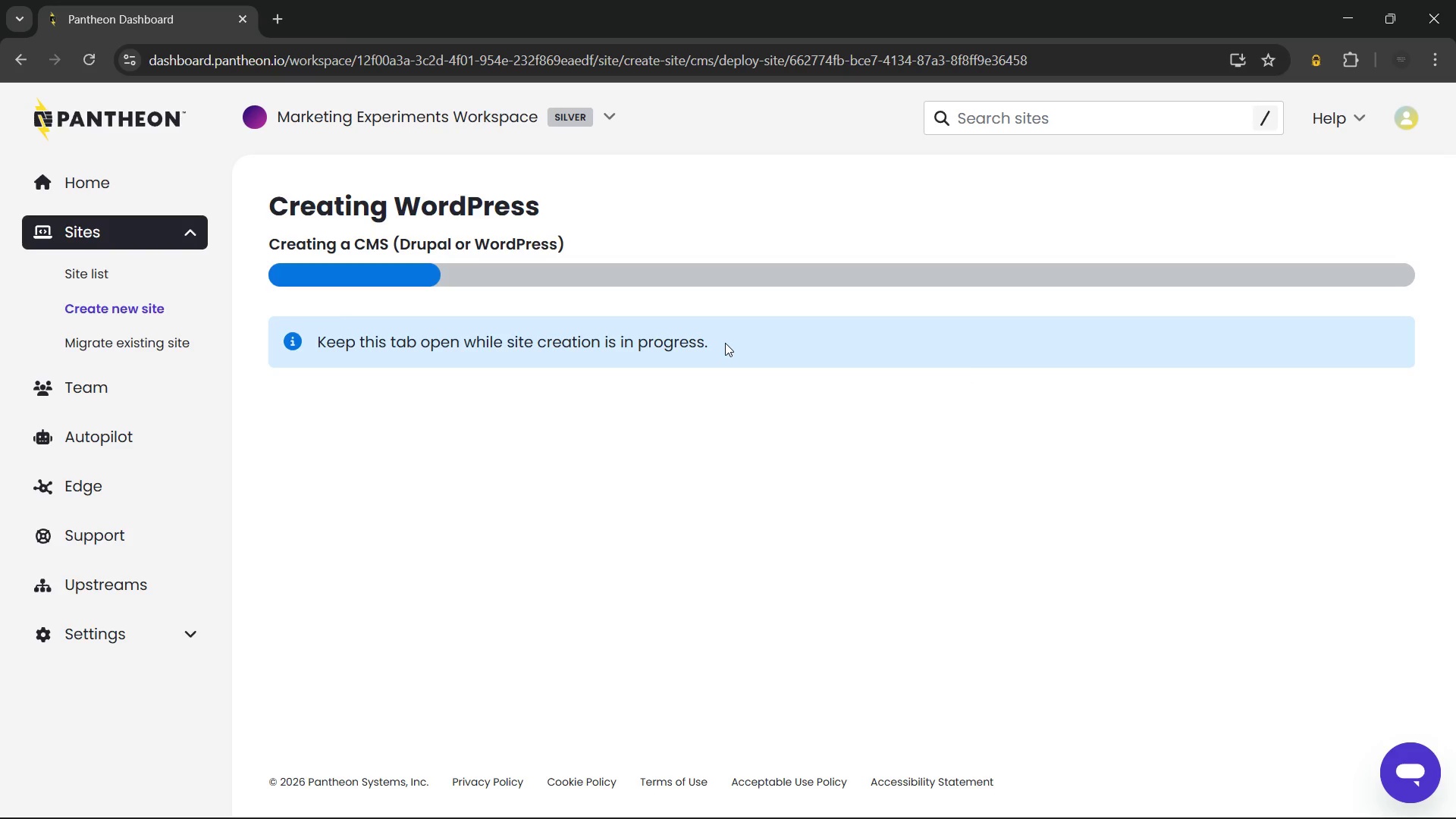 
wait(8.97)
 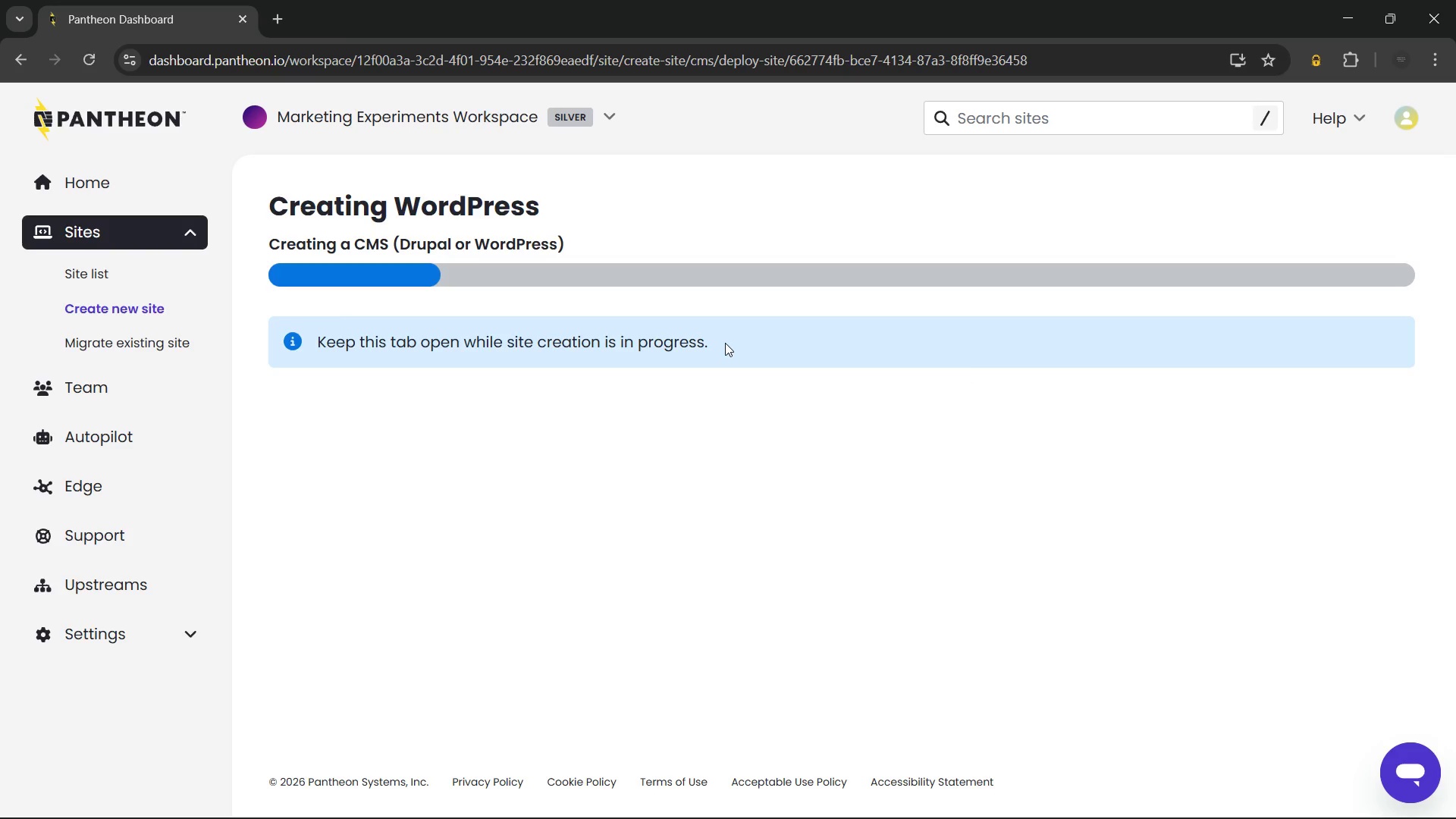 
left_click_drag(start_coordinate=[725, 343], to_coordinate=[720, 348])
 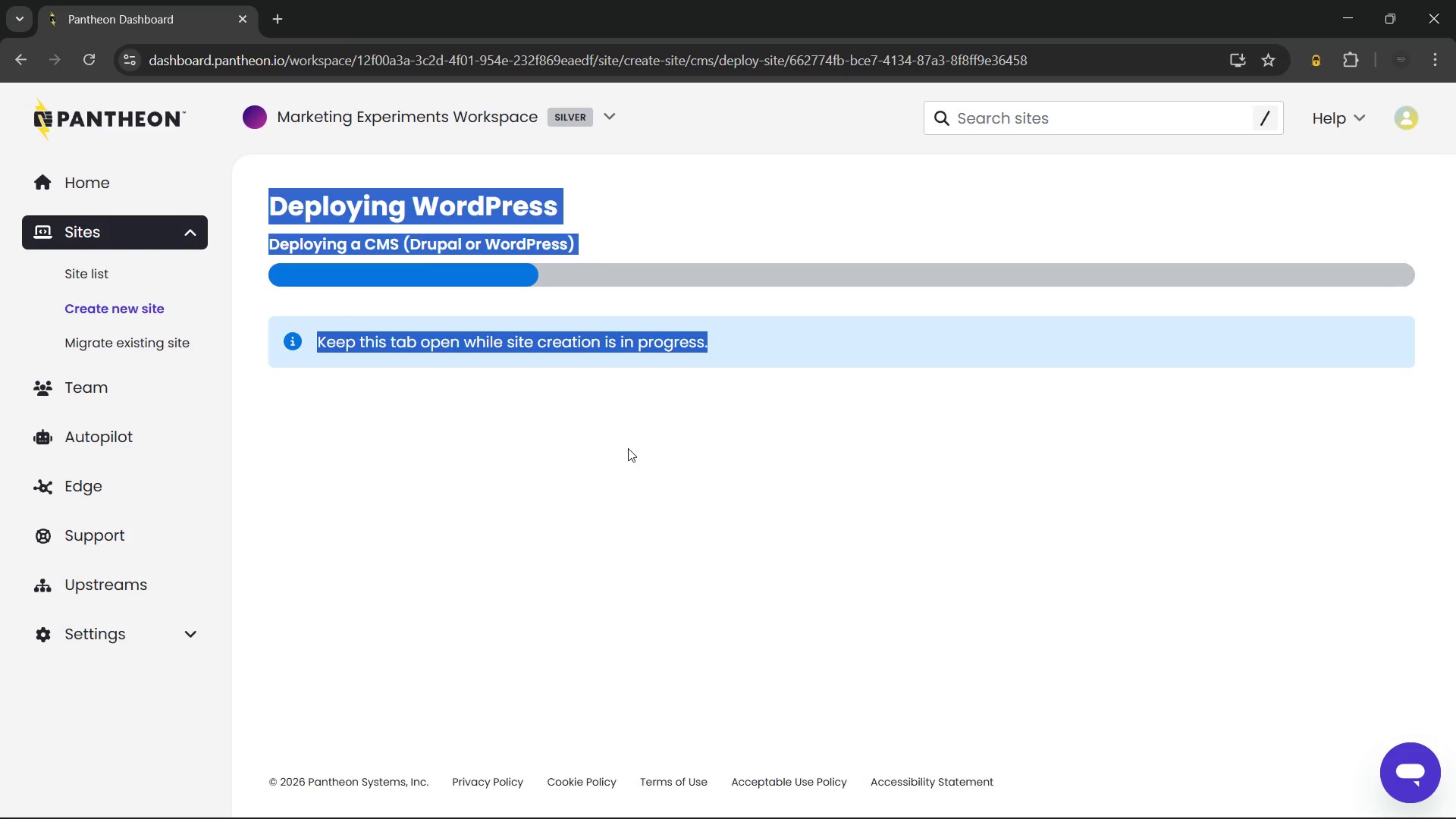 
left_click([628, 448])
 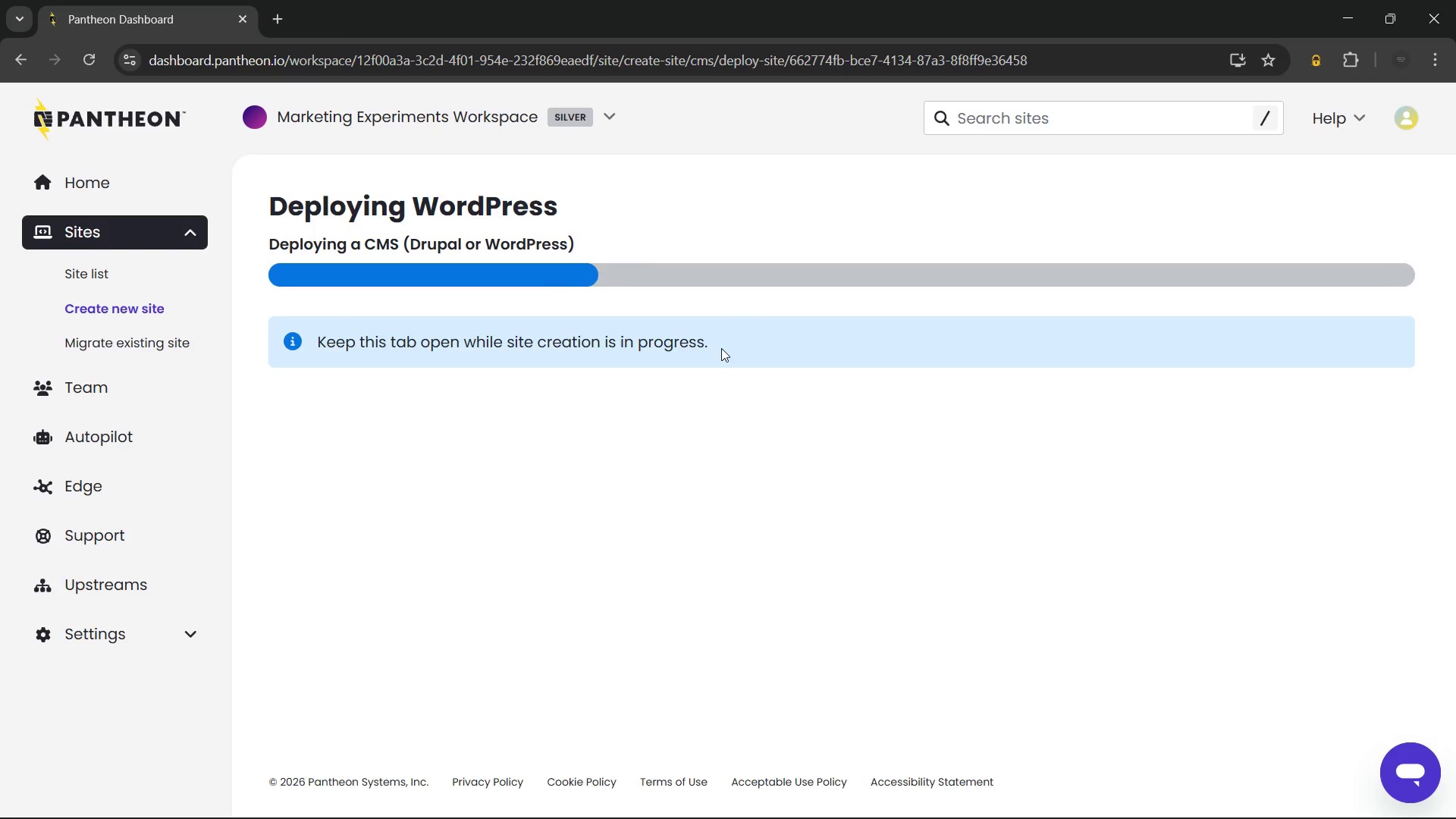 
left_click_drag(start_coordinate=[721, 348], to_coordinate=[271, 197])
 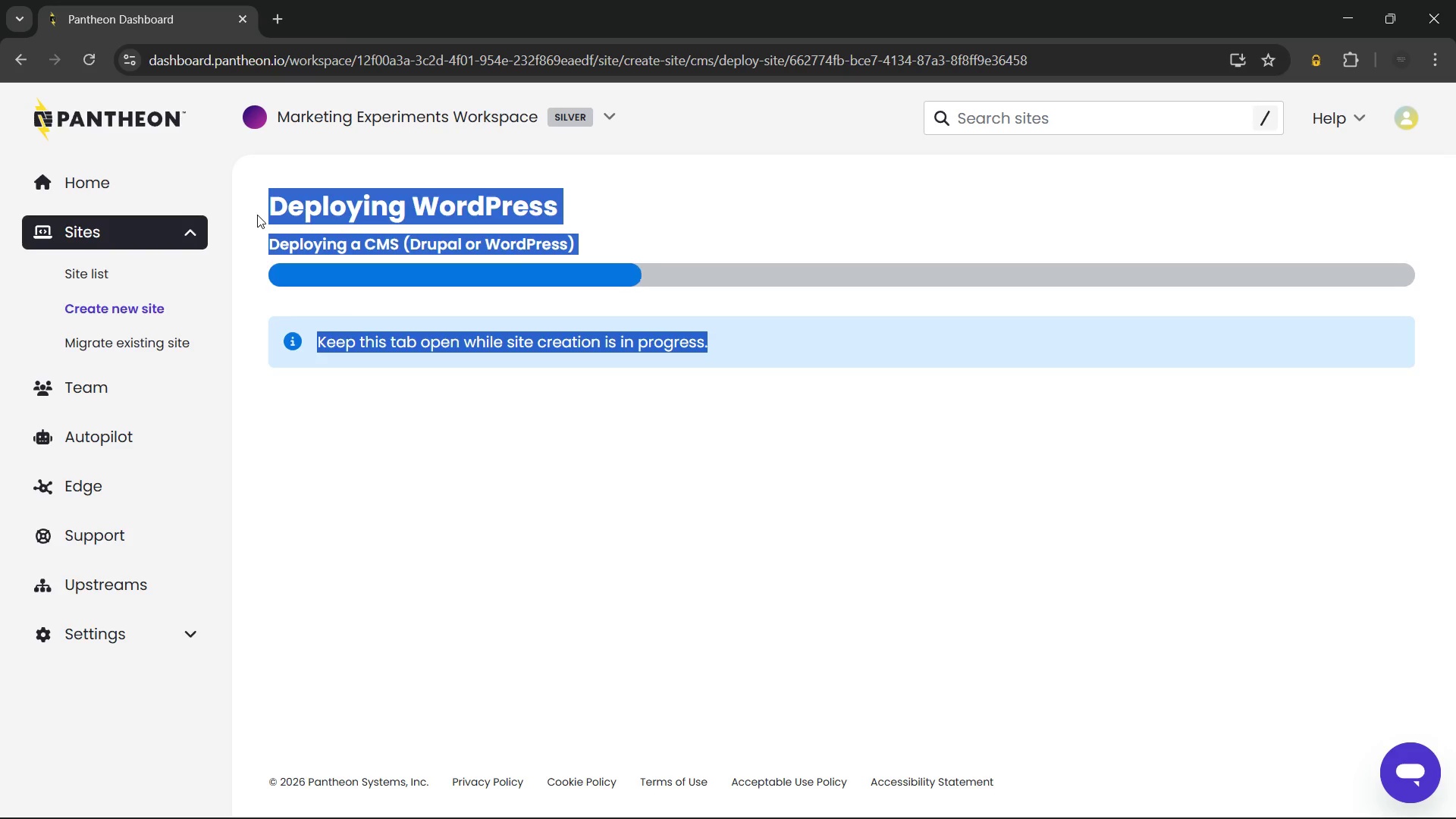 
left_click([257, 215])
 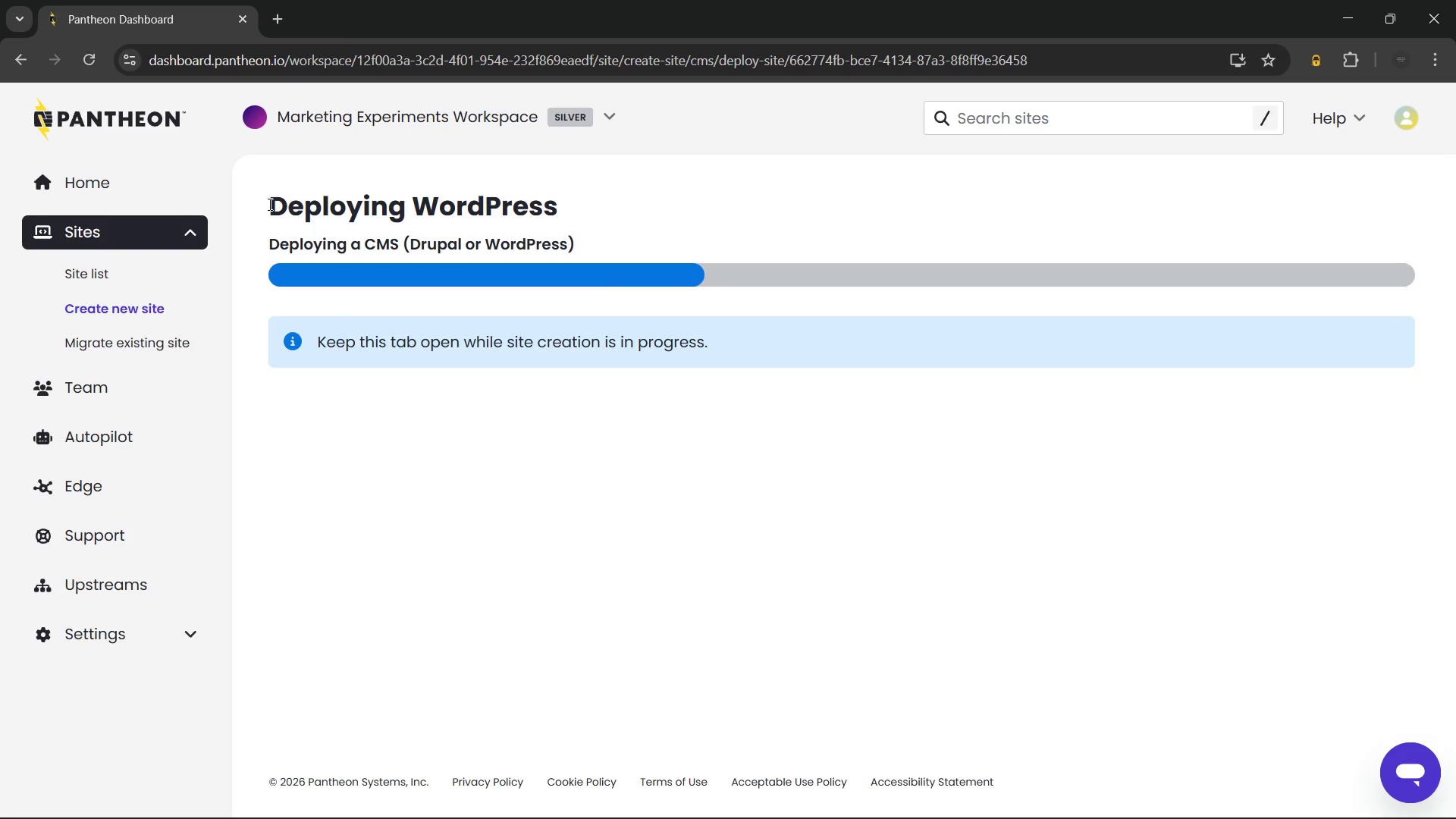 
left_click_drag(start_coordinate=[268, 205], to_coordinate=[737, 338])
 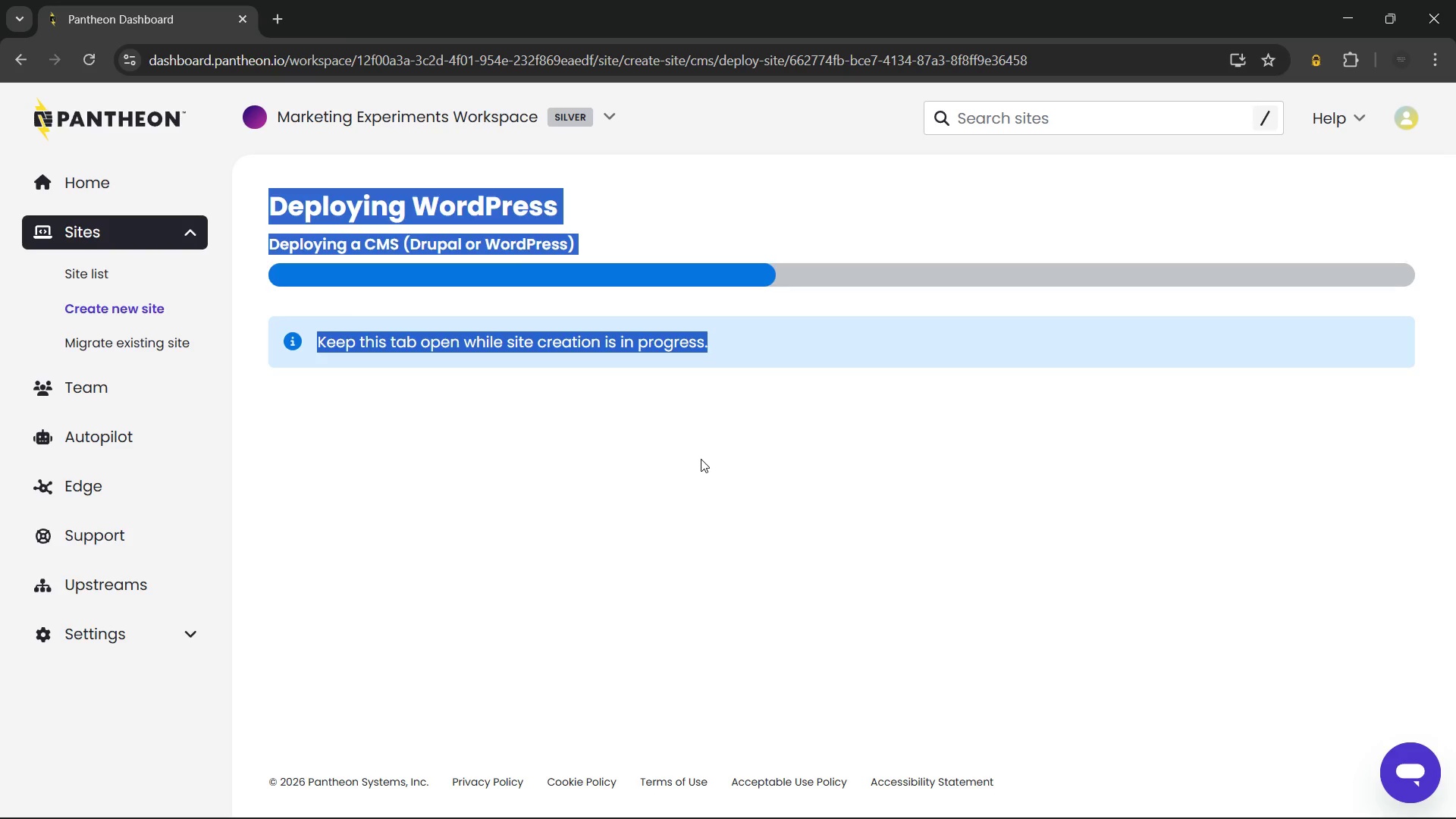 
left_click([701, 459])
 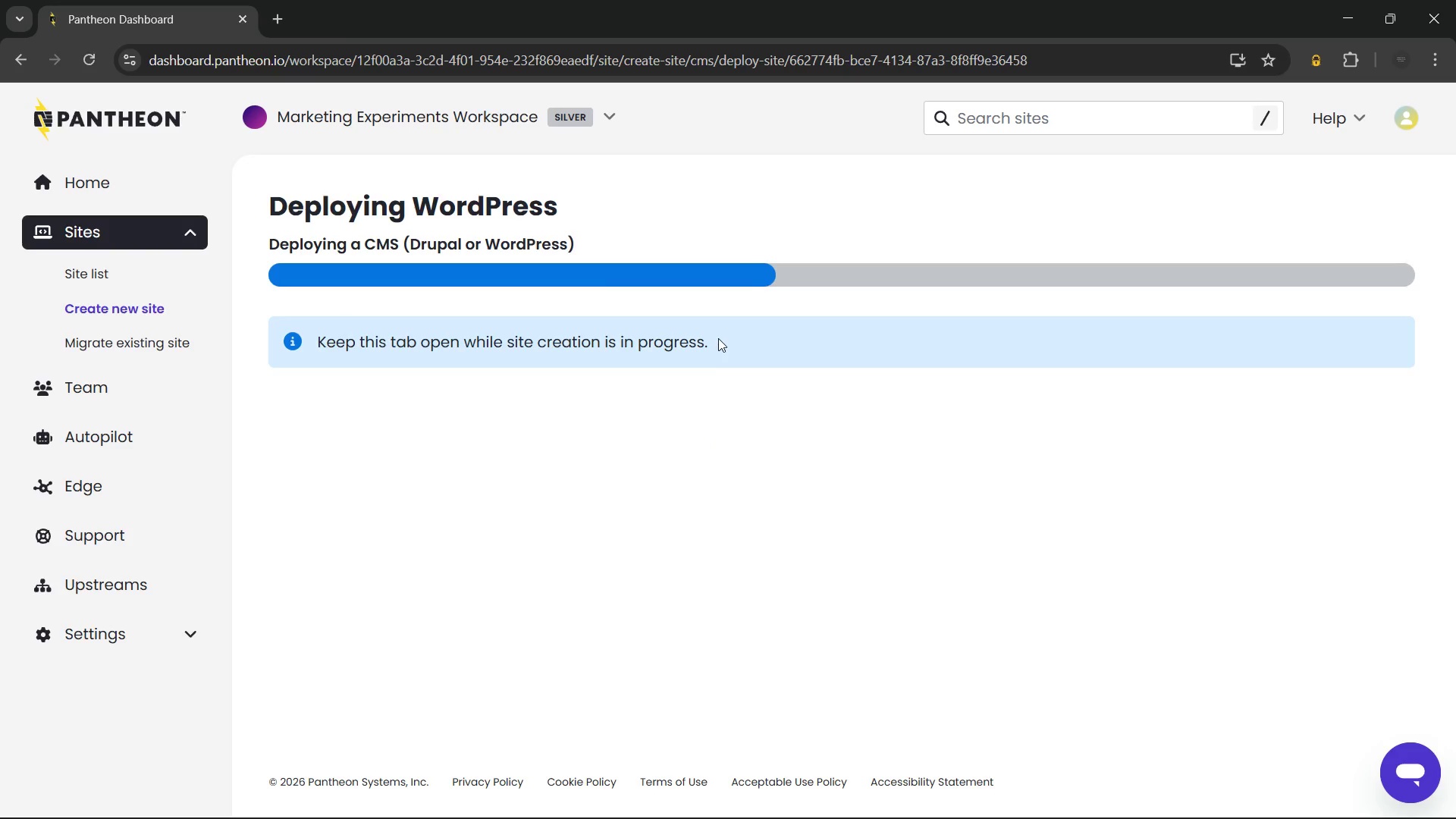 
left_click_drag(start_coordinate=[718, 338], to_coordinate=[269, 206])
 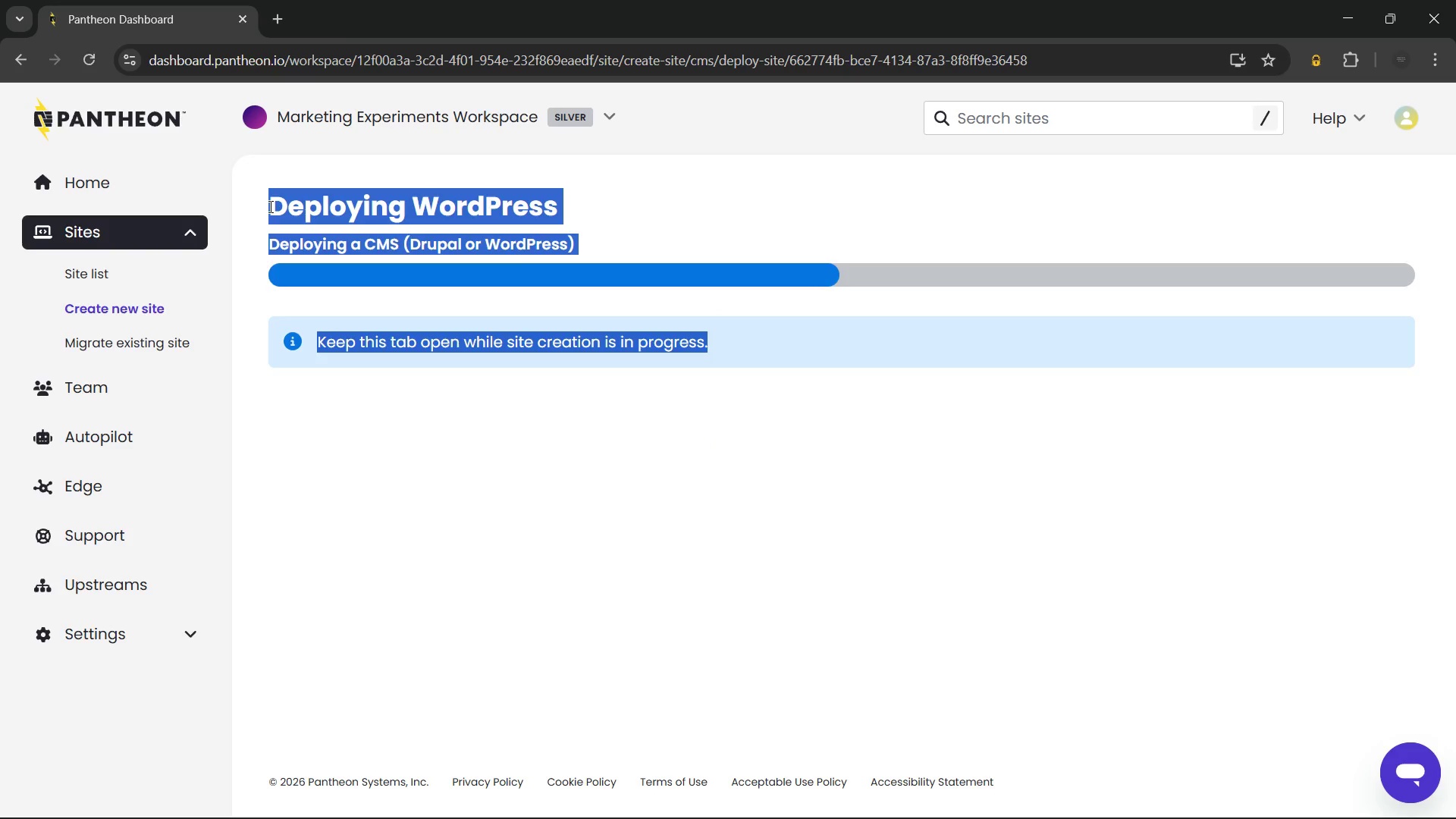 
left_click([269, 206])
 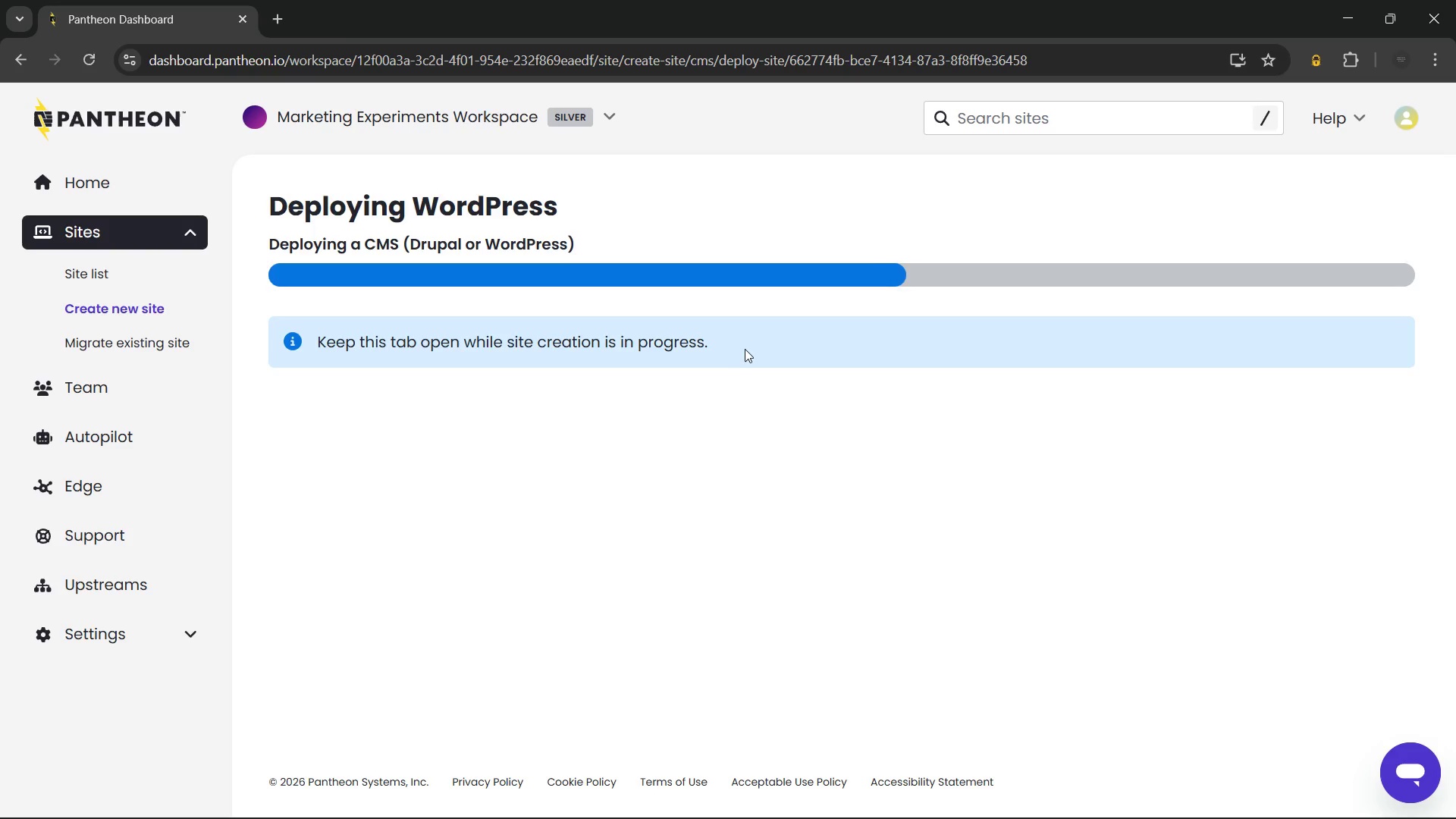 
left_click_drag(start_coordinate=[743, 342], to_coordinate=[317, 345])
 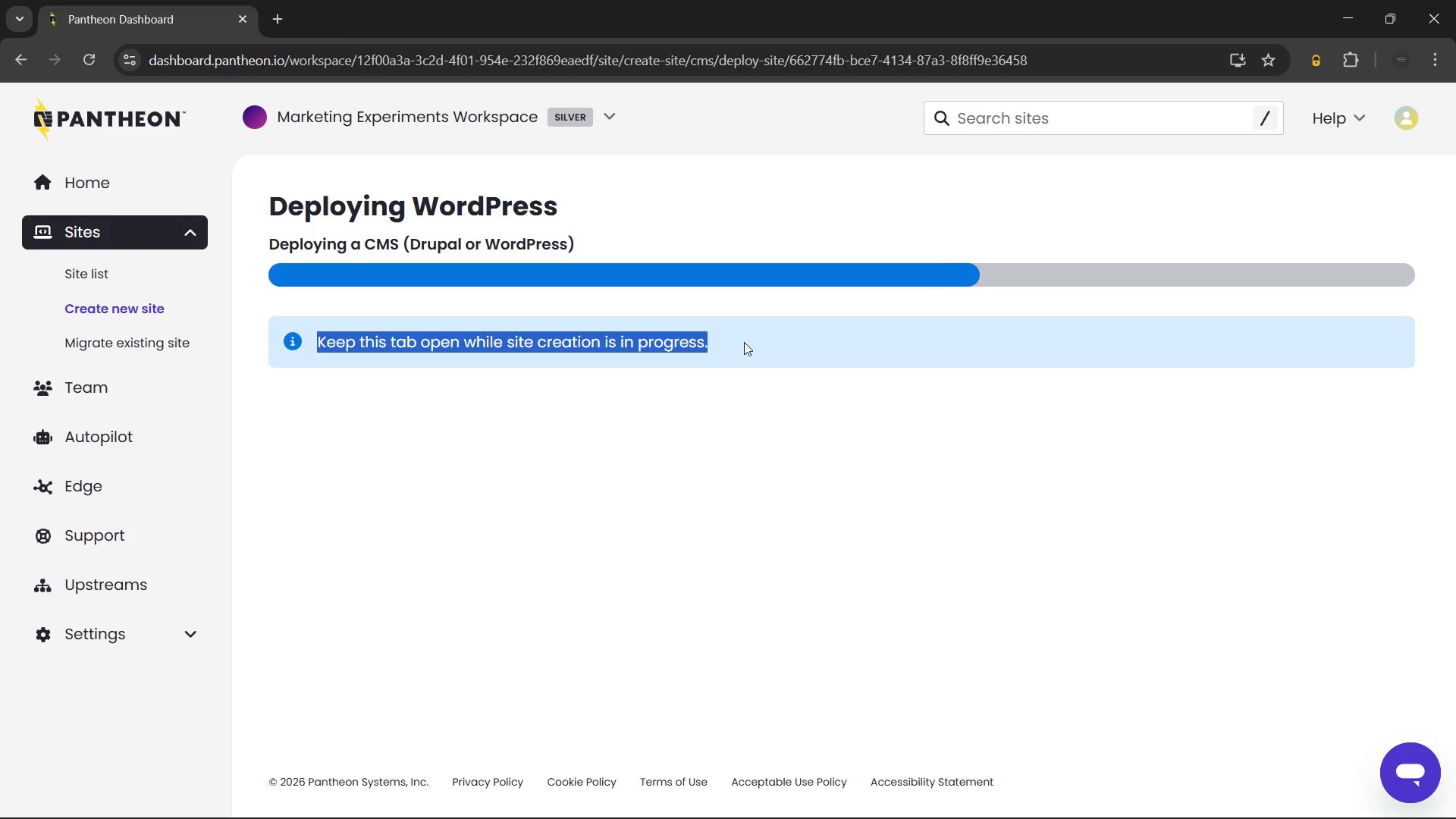 
left_click([744, 343])
 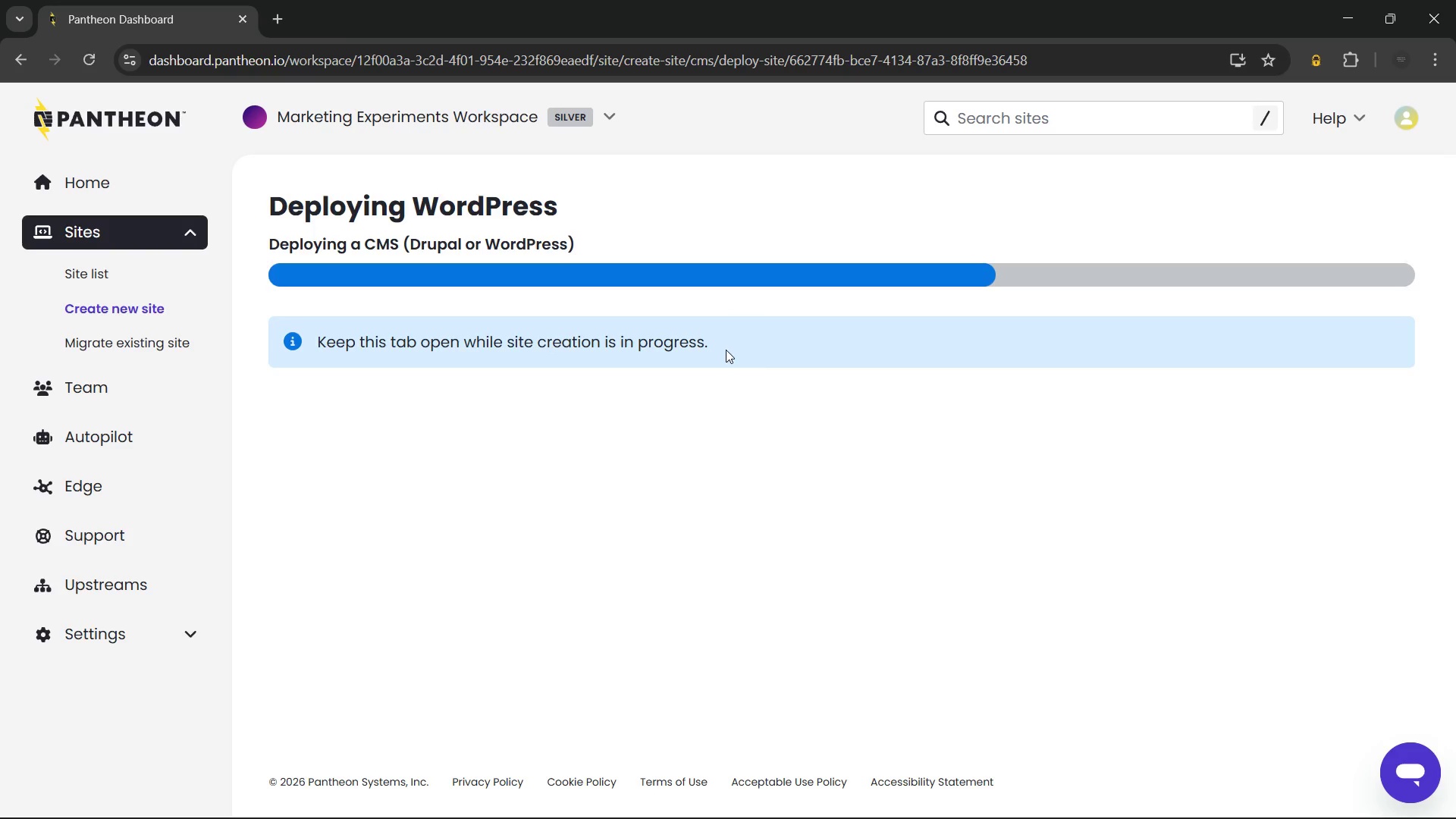 
left_click_drag(start_coordinate=[726, 350], to_coordinate=[265, 209])
 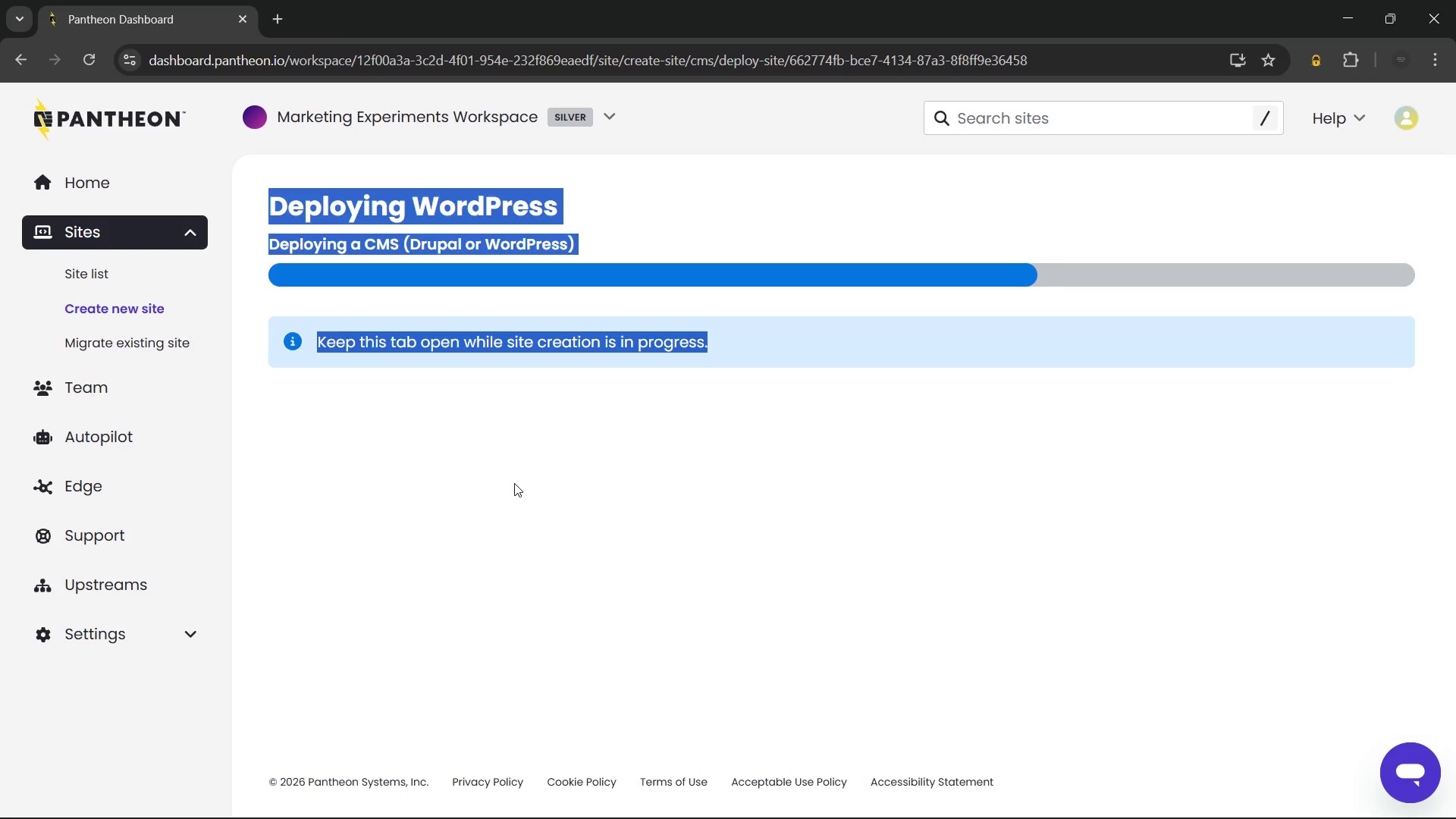 
left_click([514, 483])
 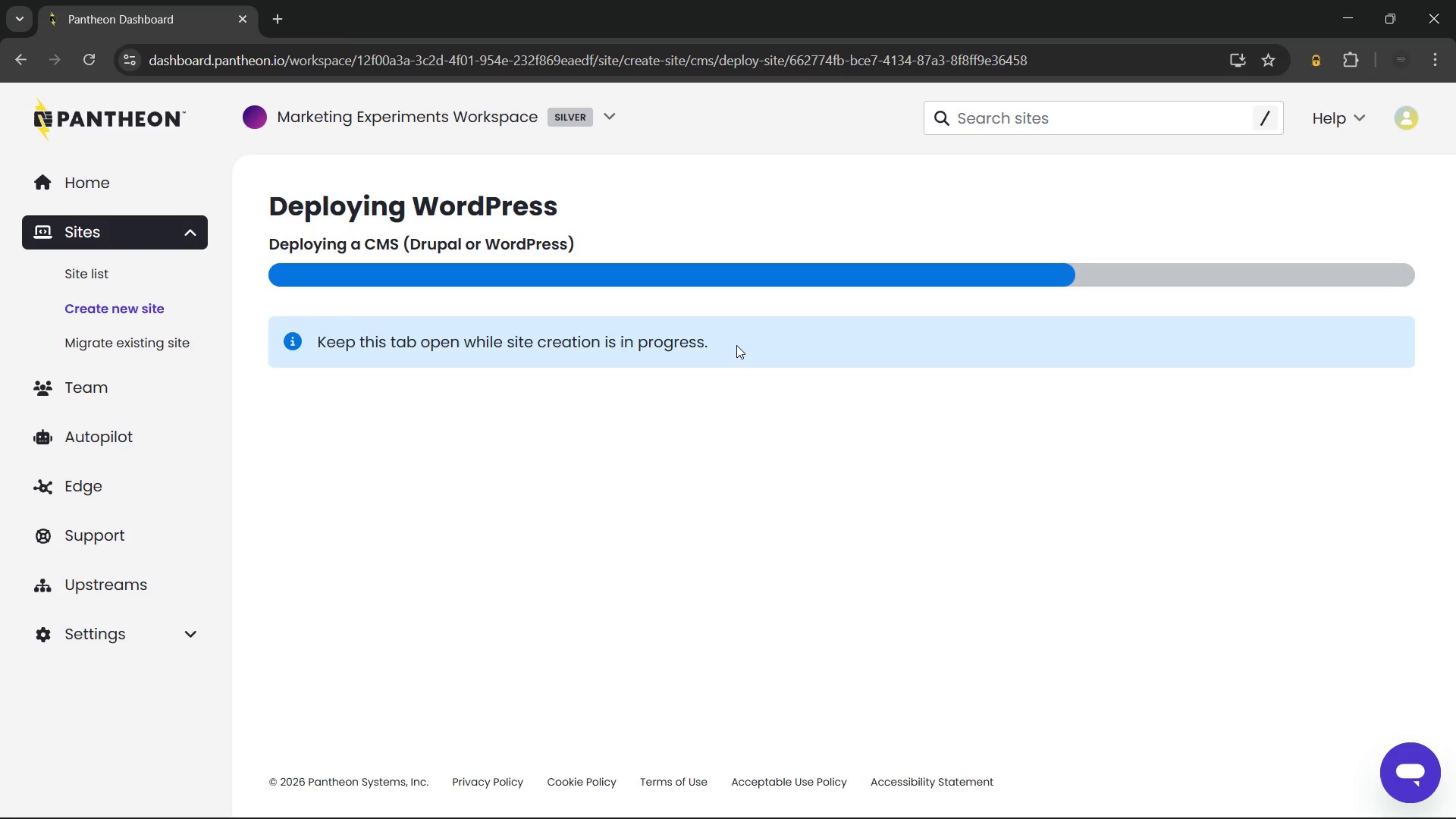 
left_click_drag(start_coordinate=[736, 345], to_coordinate=[277, 194])
 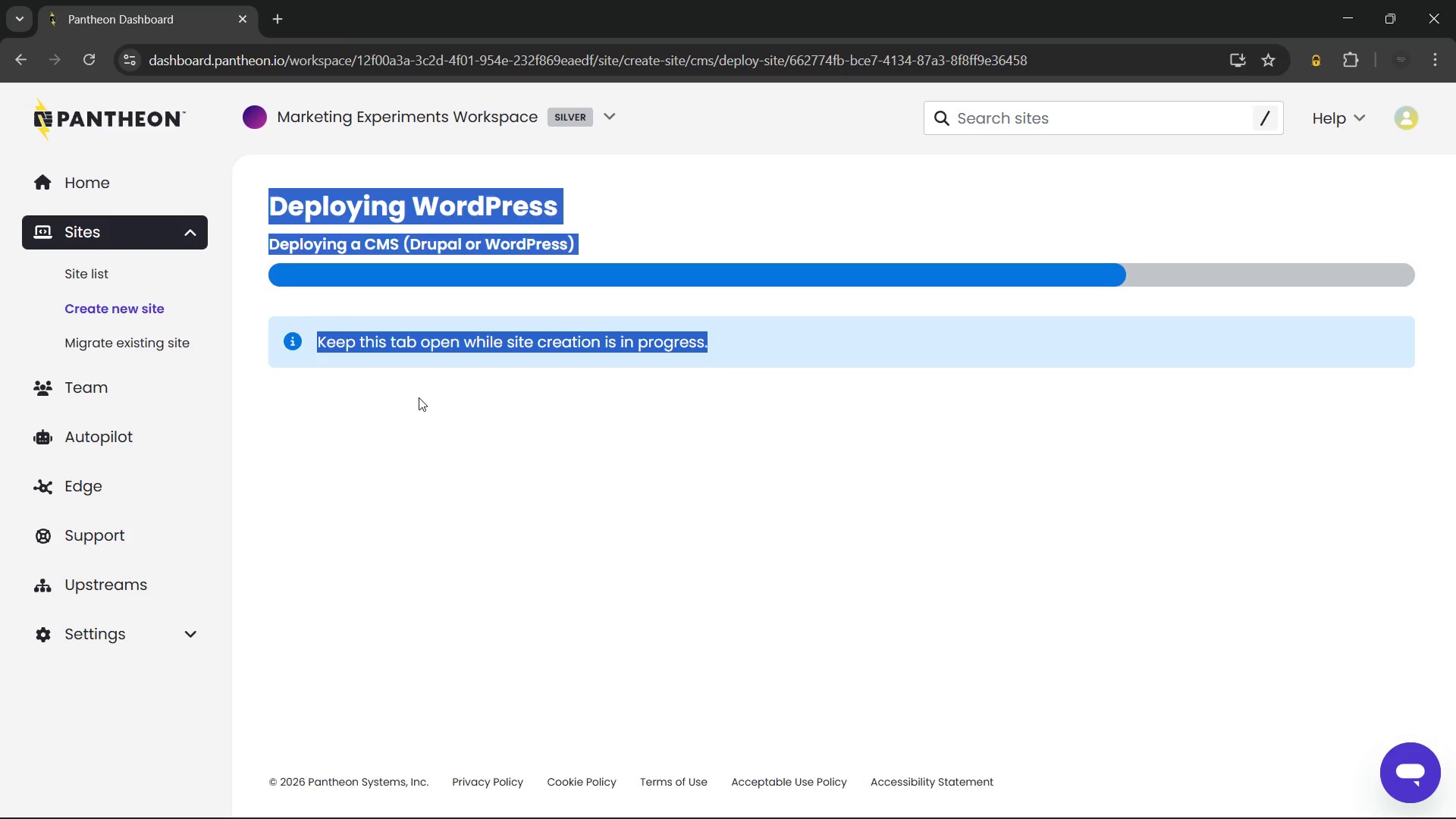 
left_click([419, 397])
 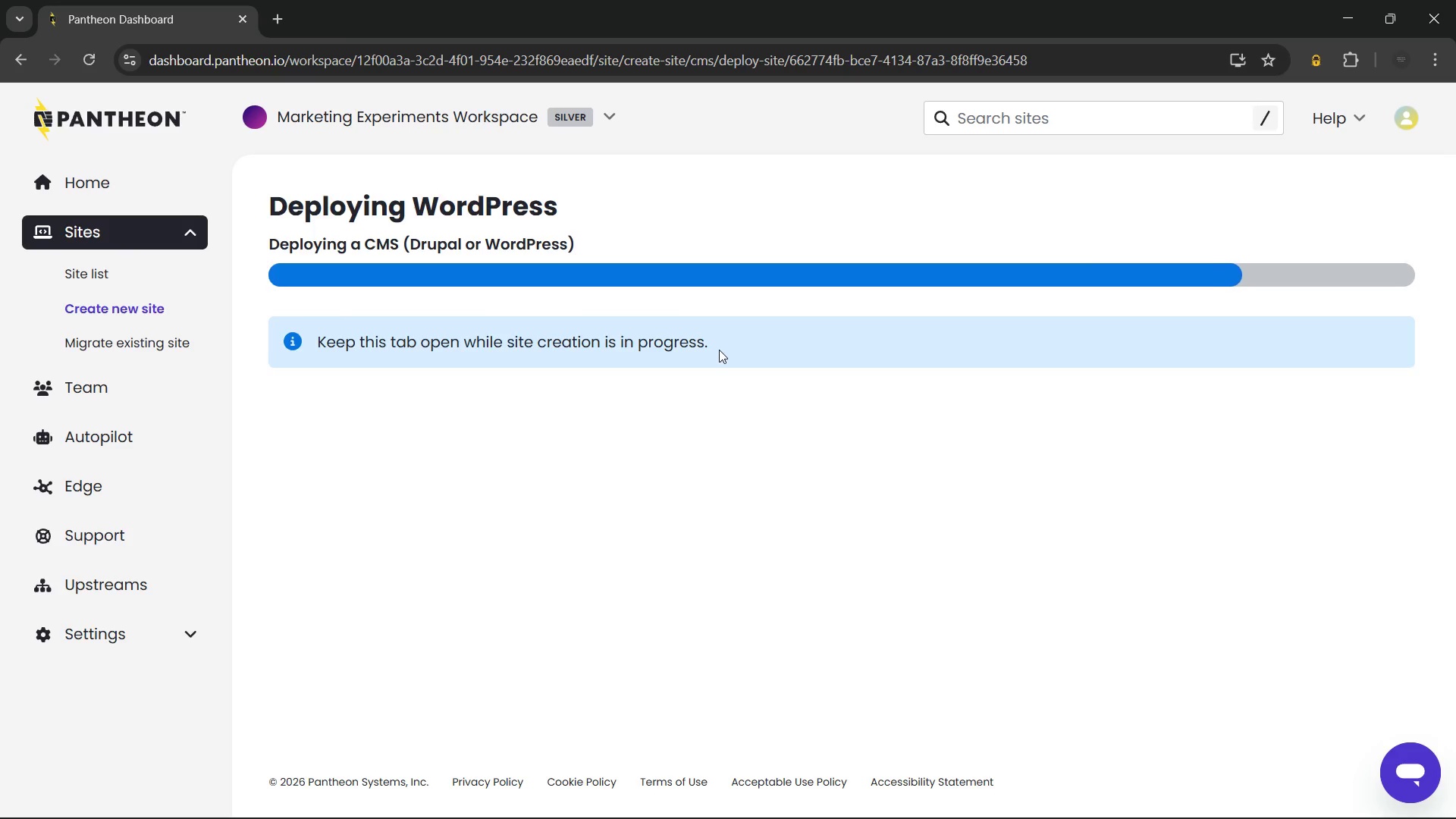 
wait(19.25)
 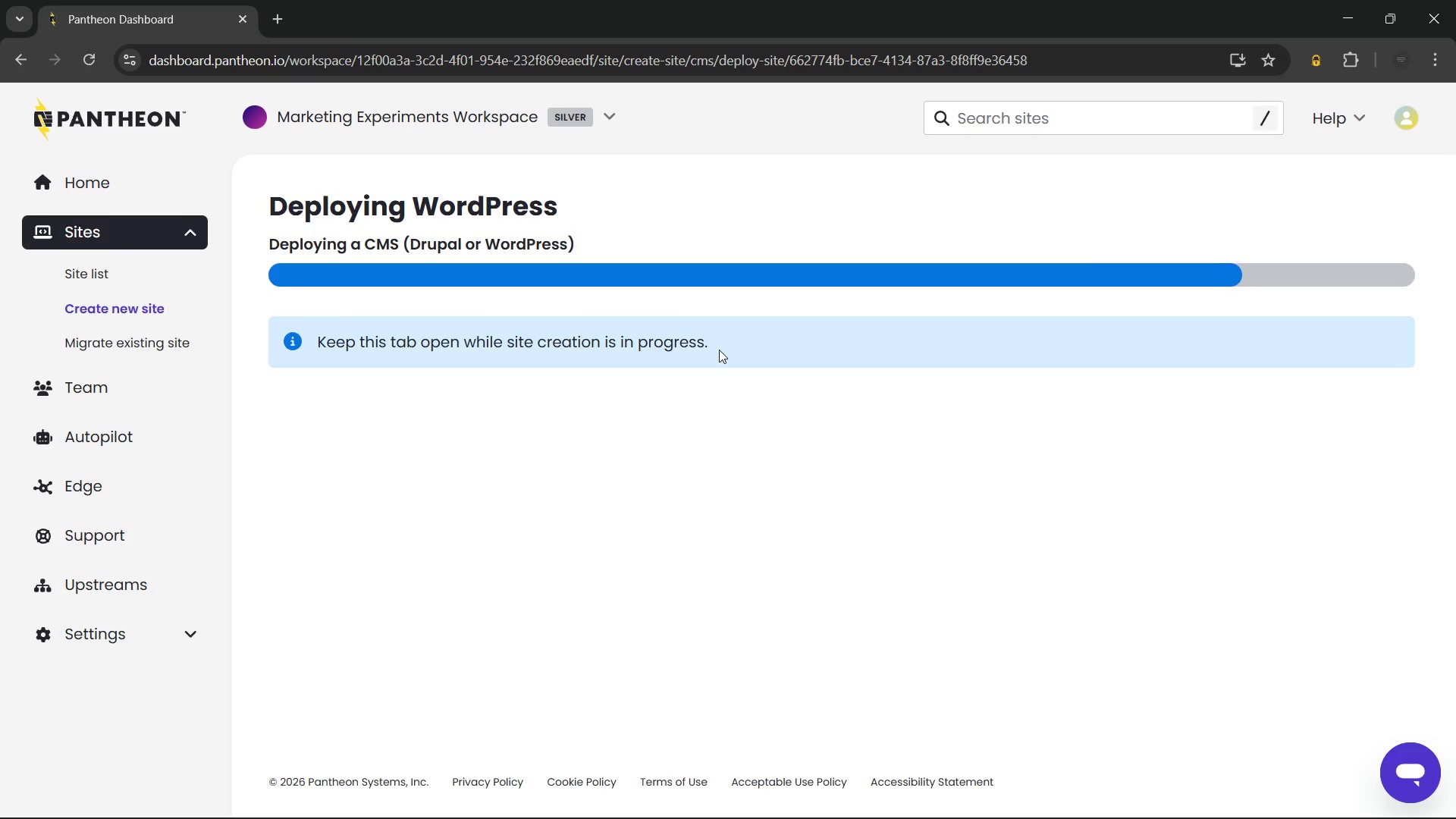 
left_click_drag(start_coordinate=[718, 350], to_coordinate=[265, 185])
 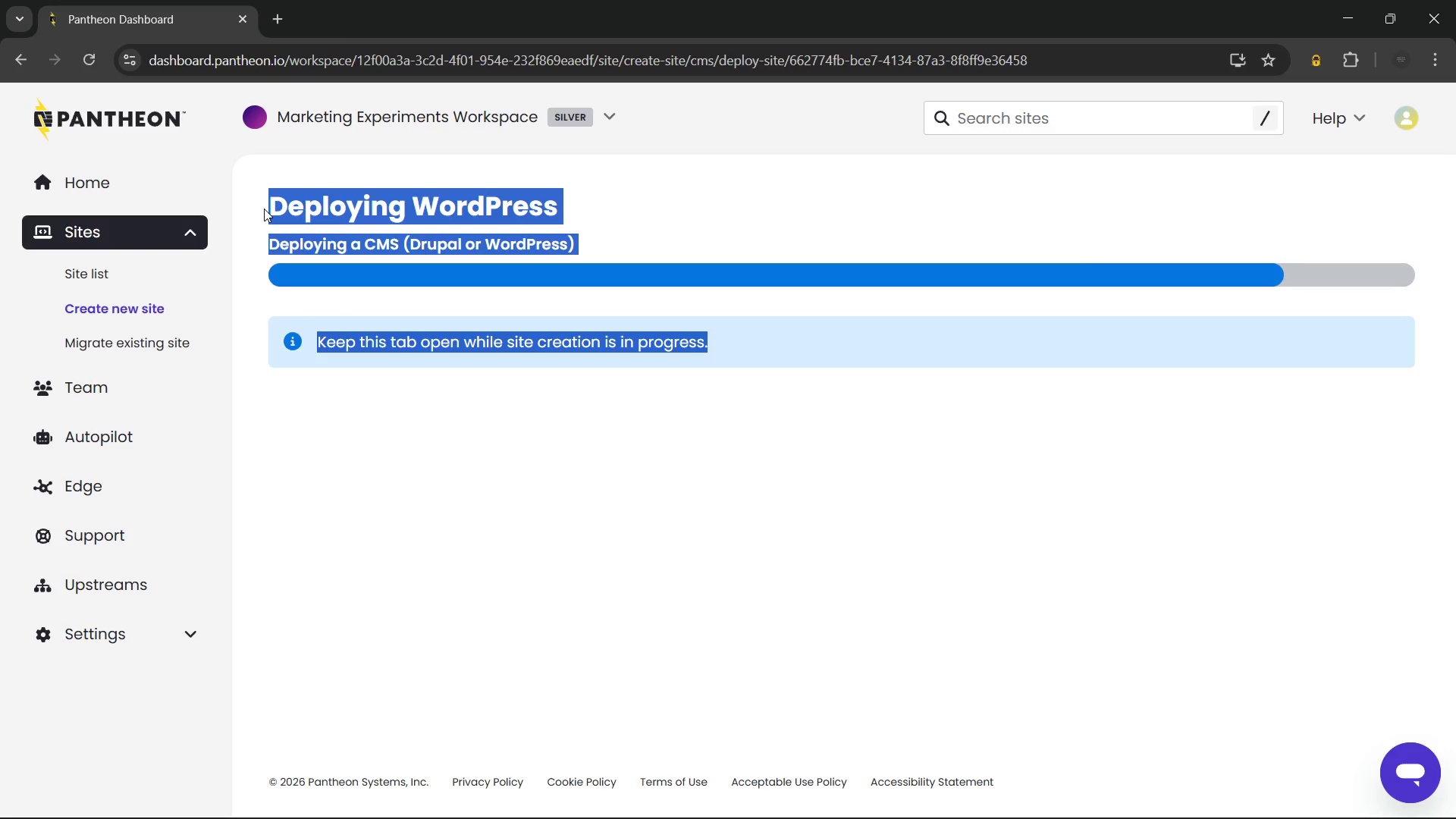 
left_click([264, 209])
 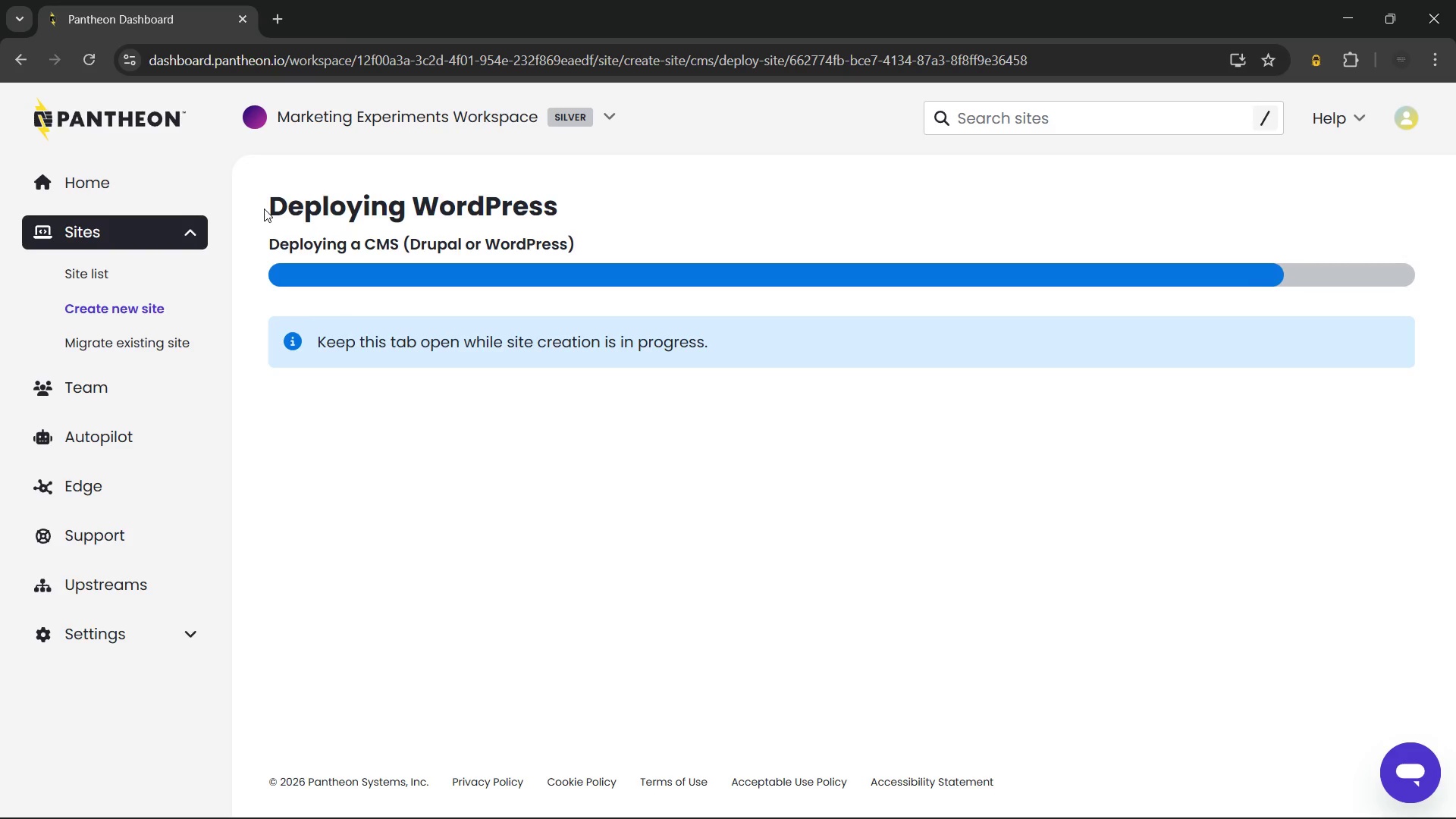 
left_click_drag(start_coordinate=[264, 209], to_coordinate=[738, 346])
 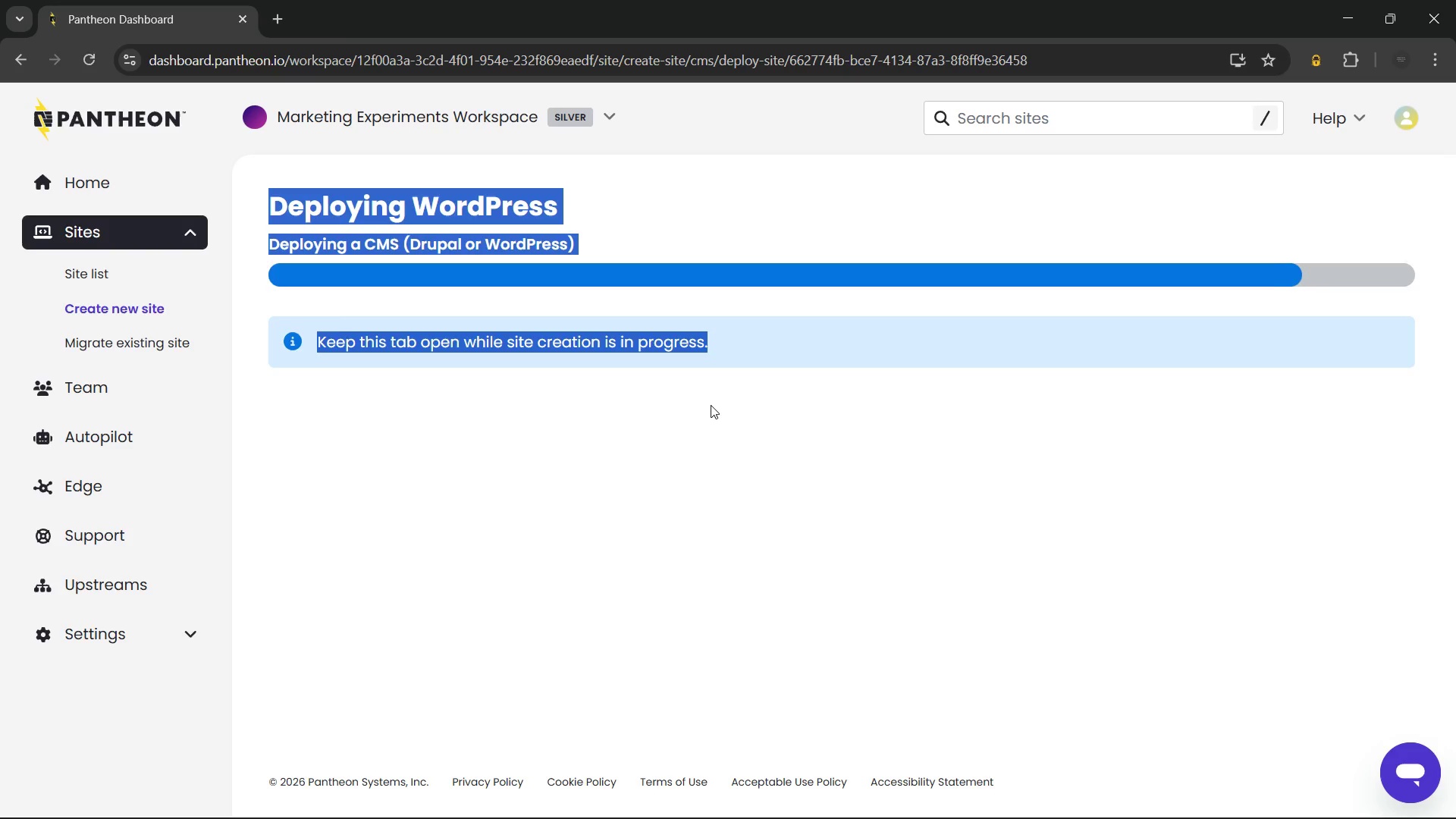 
left_click([711, 405])
 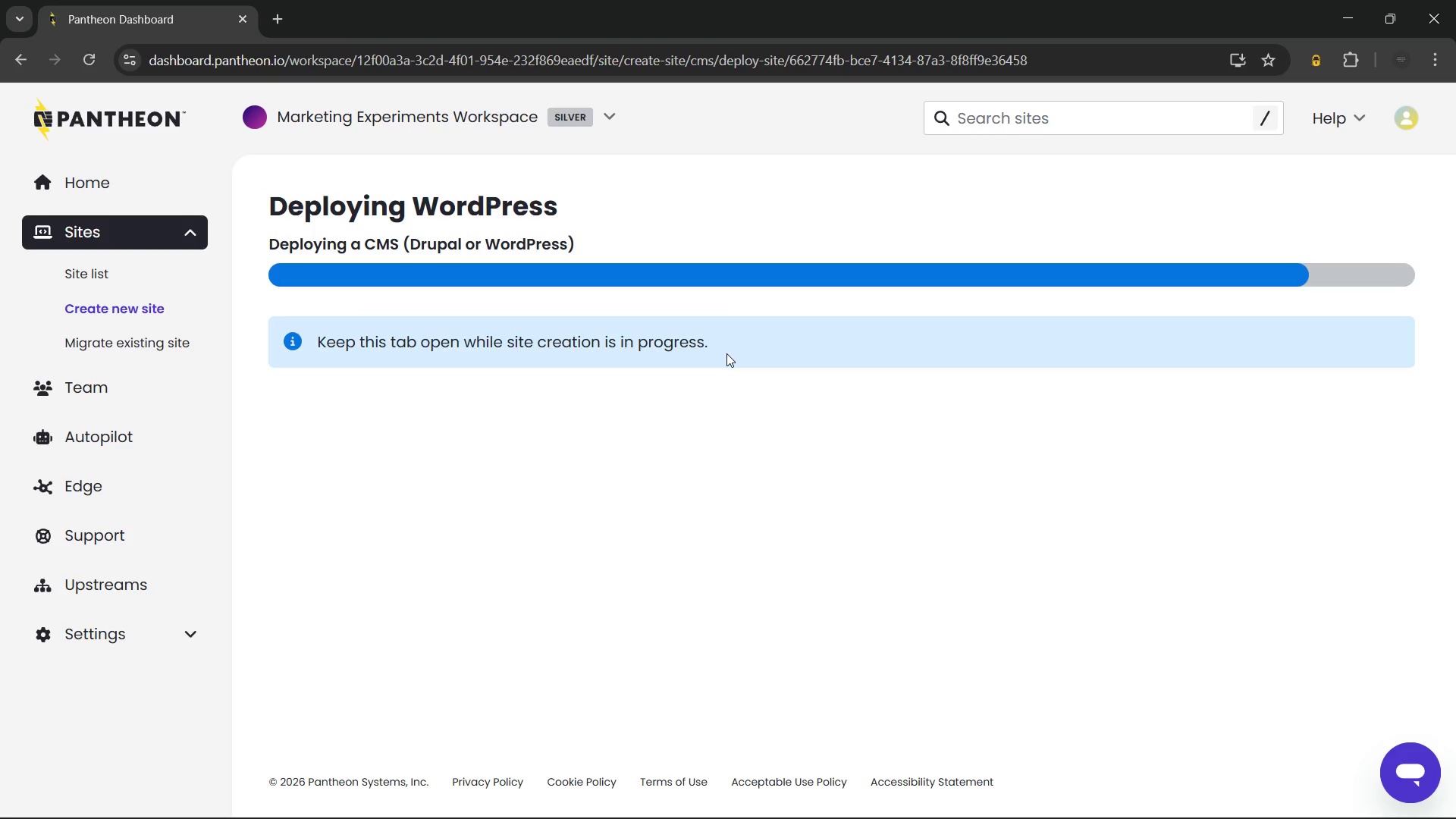 
left_click_drag(start_coordinate=[726, 353], to_coordinate=[266, 198])
 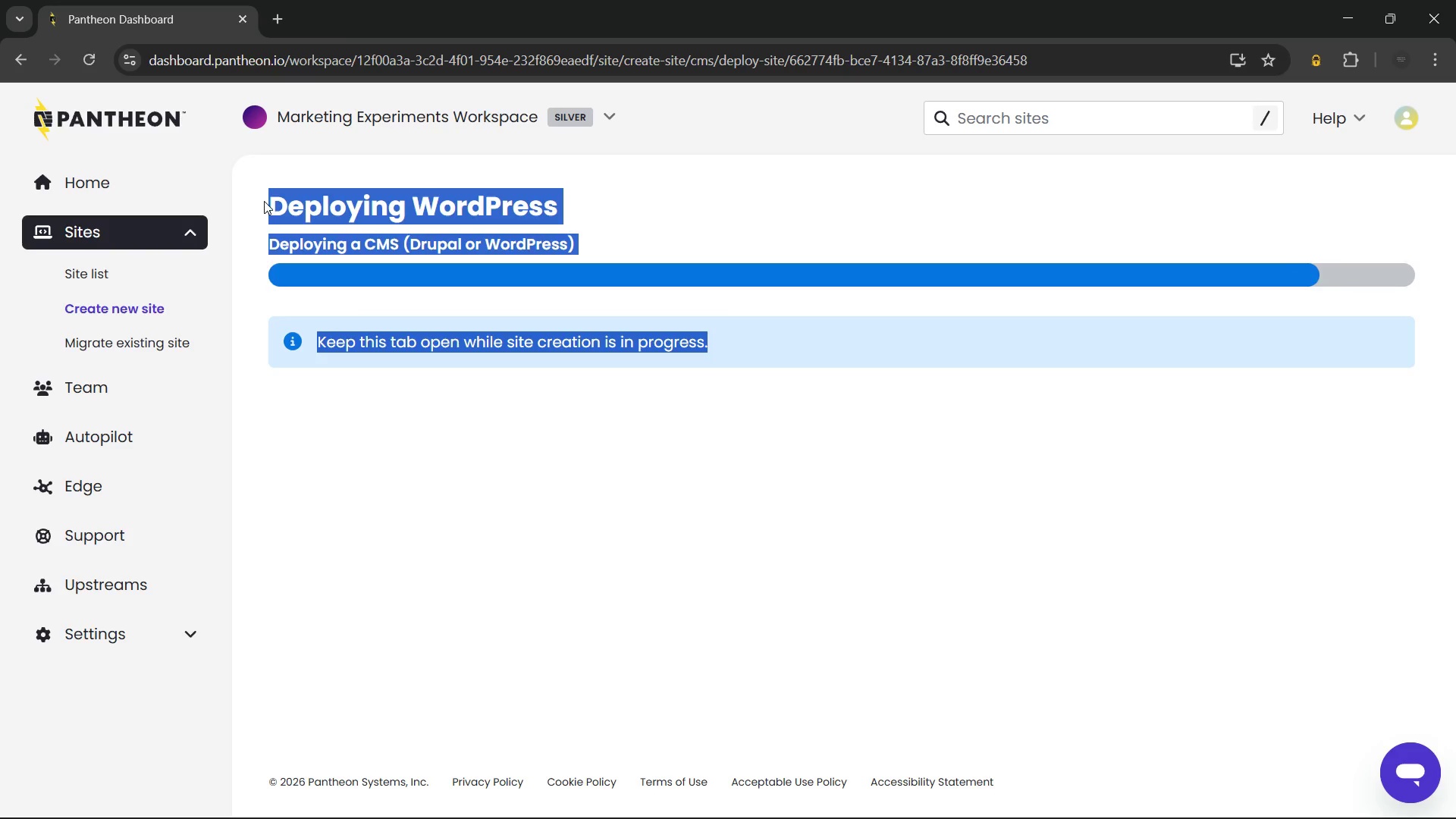 
left_click([264, 201])
 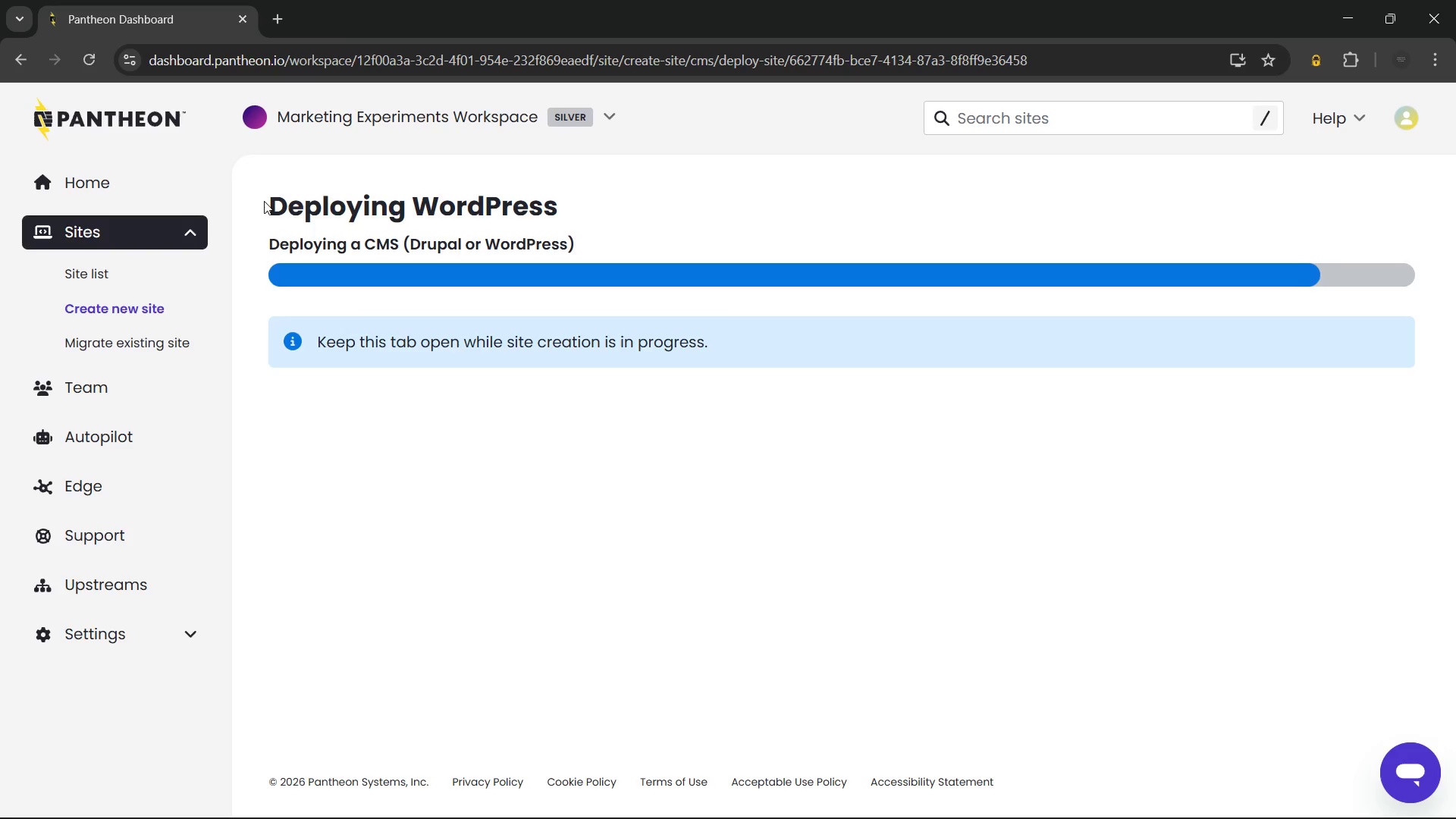 
left_click_drag(start_coordinate=[264, 201], to_coordinate=[736, 364])
 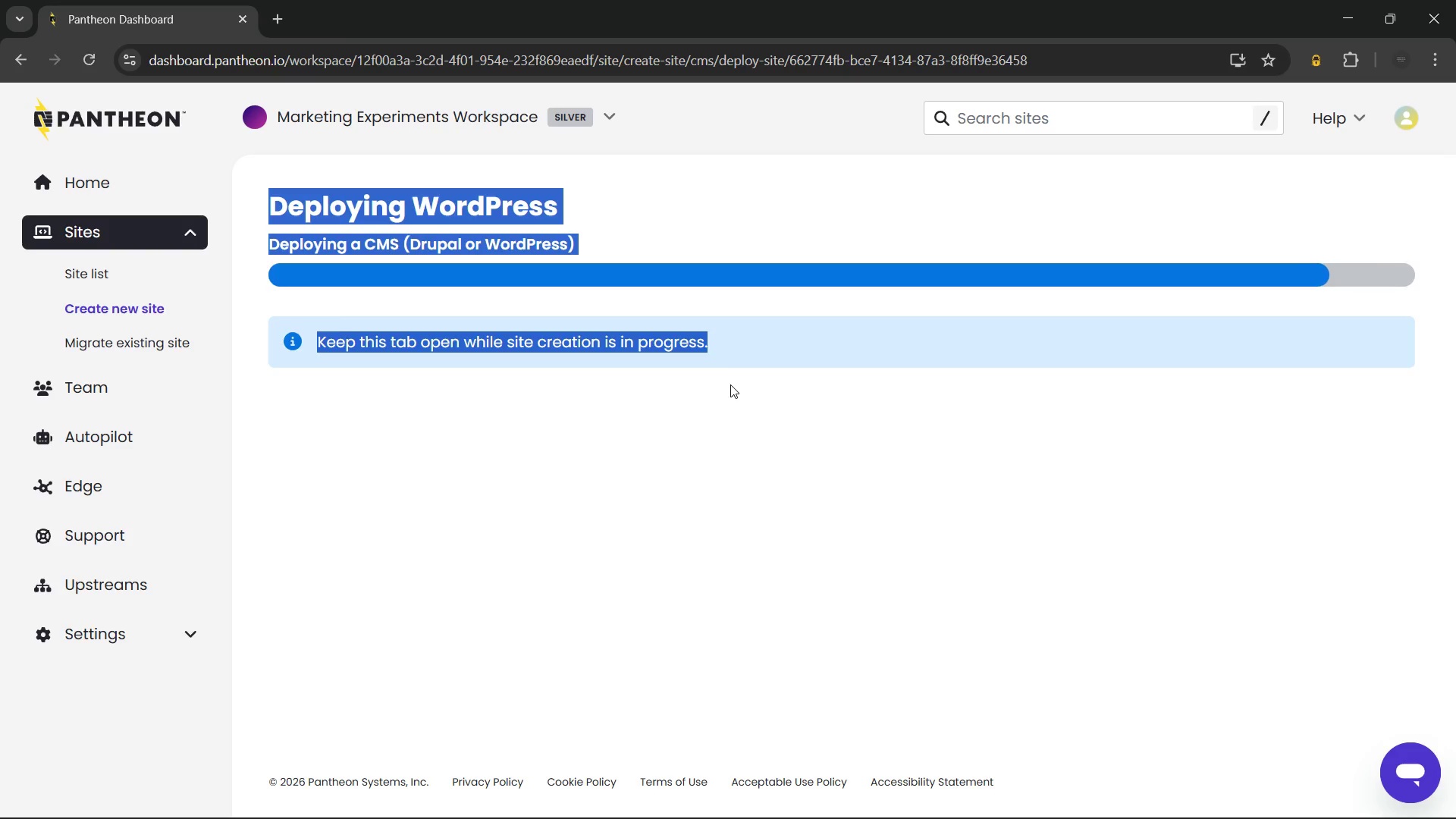 
left_click([730, 384])
 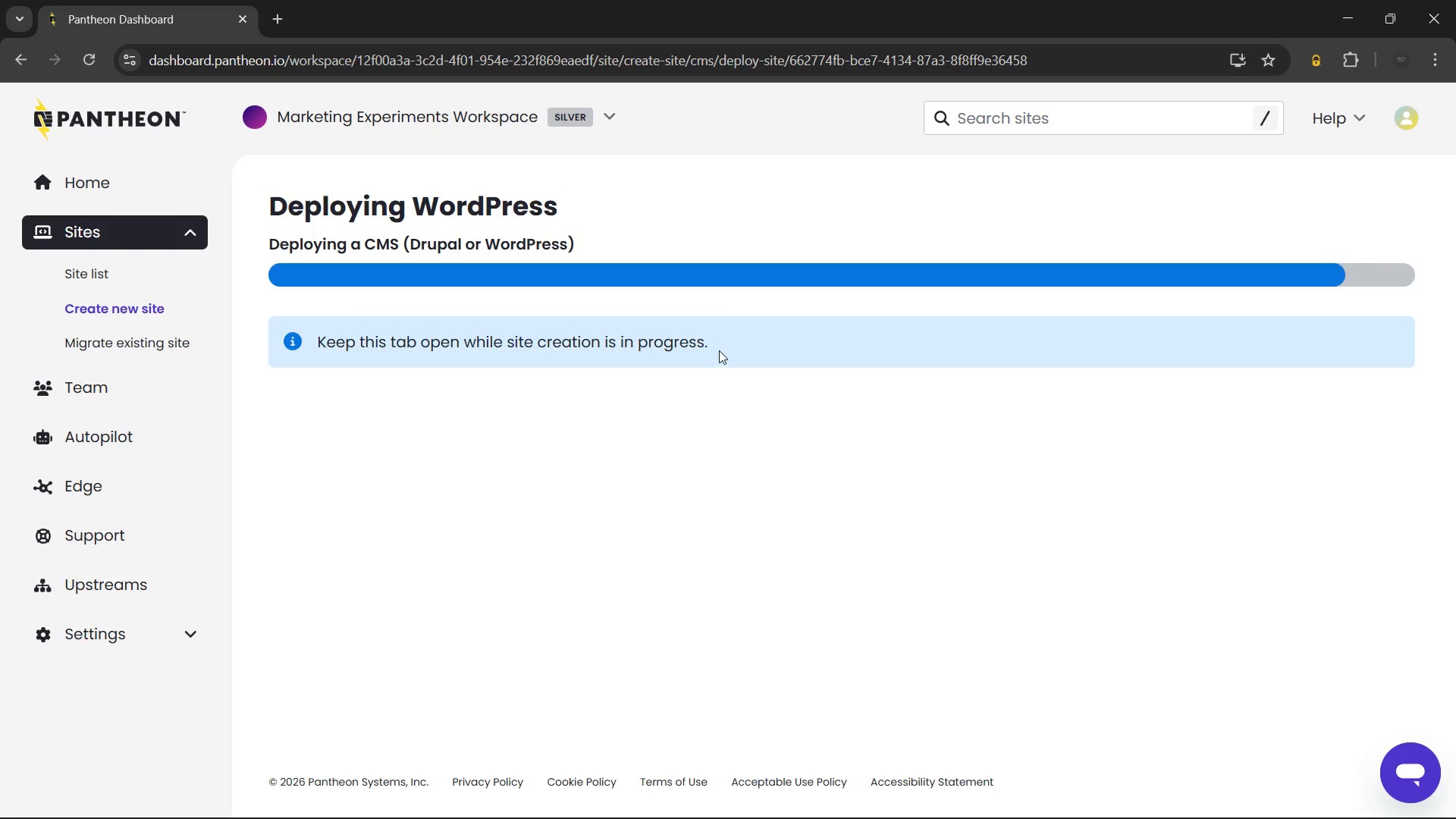 
wait(5.03)
 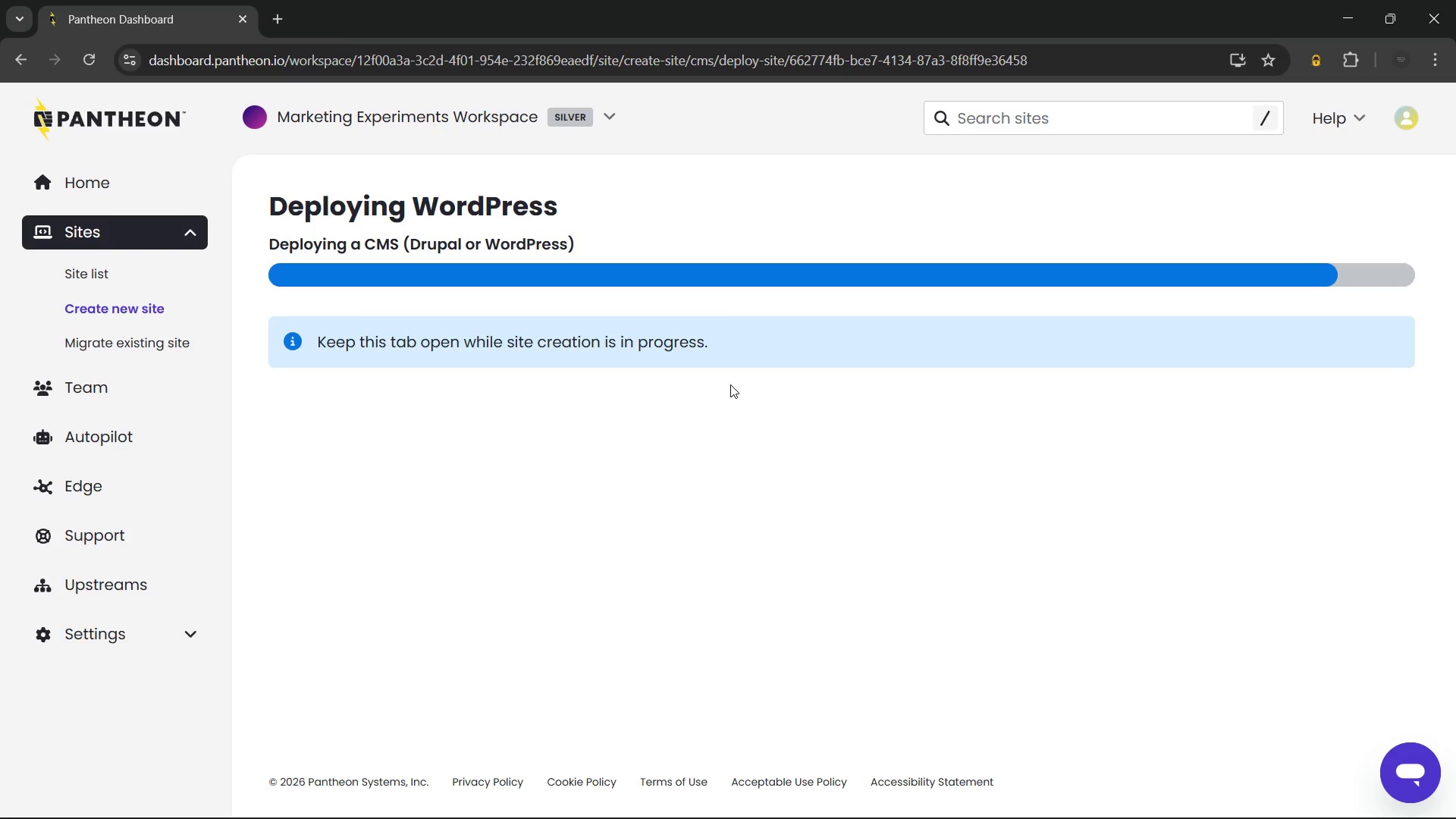 
left_click_drag(start_coordinate=[719, 347], to_coordinate=[253, 213])
 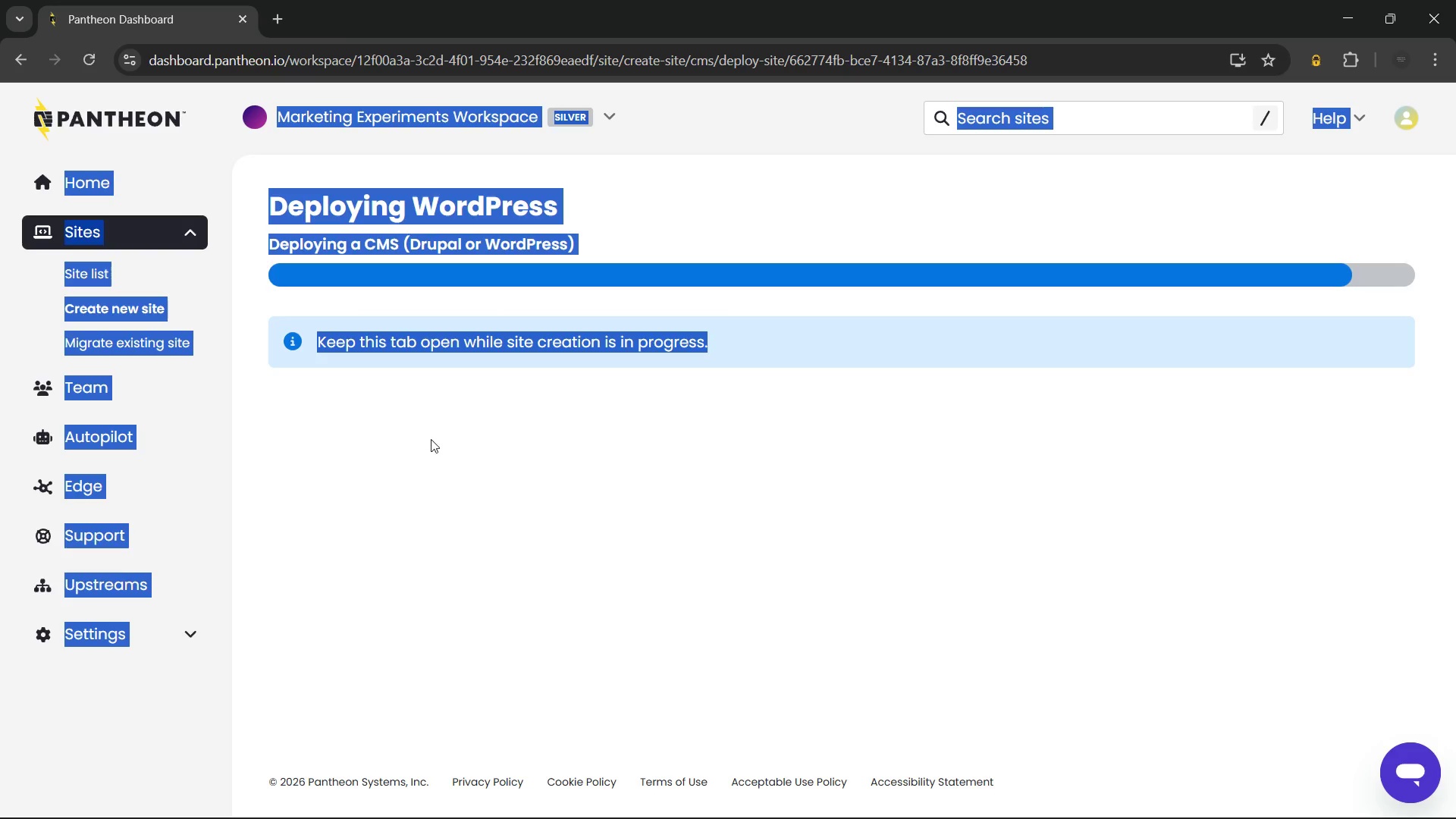 
left_click([435, 441])
 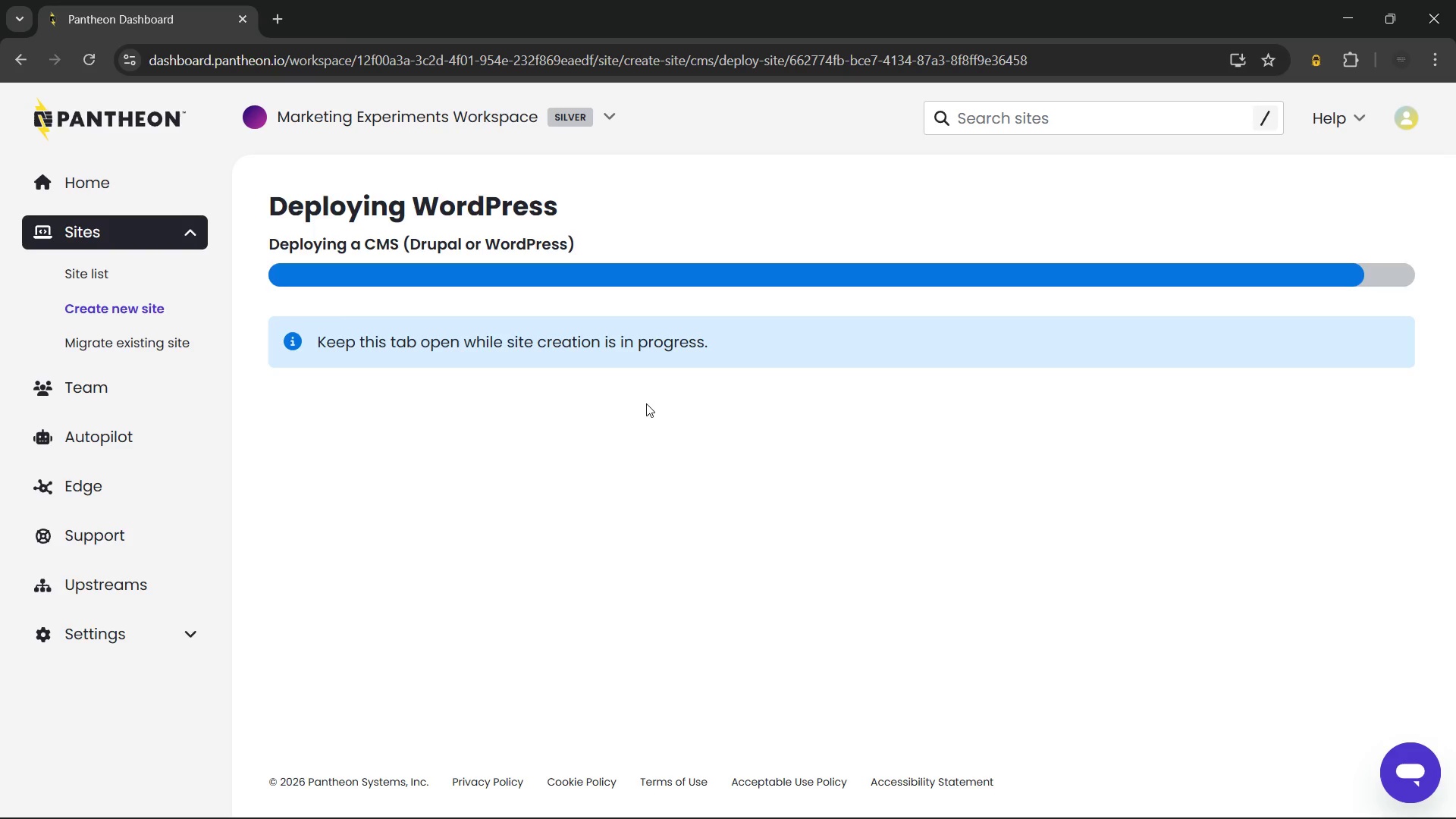 
wait(10.16)
 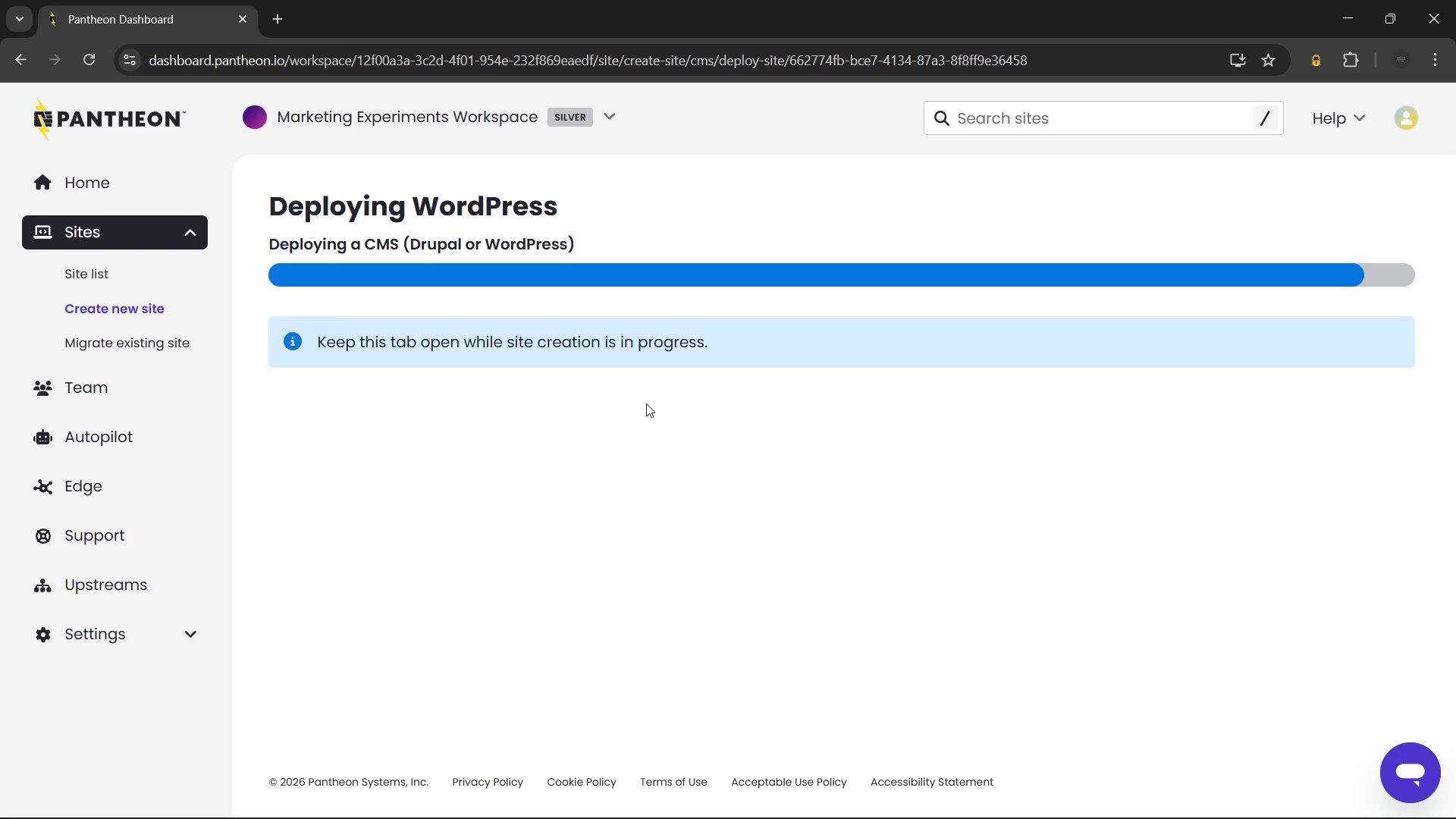 
left_click_drag(start_coordinate=[729, 348], to_coordinate=[272, 204])
 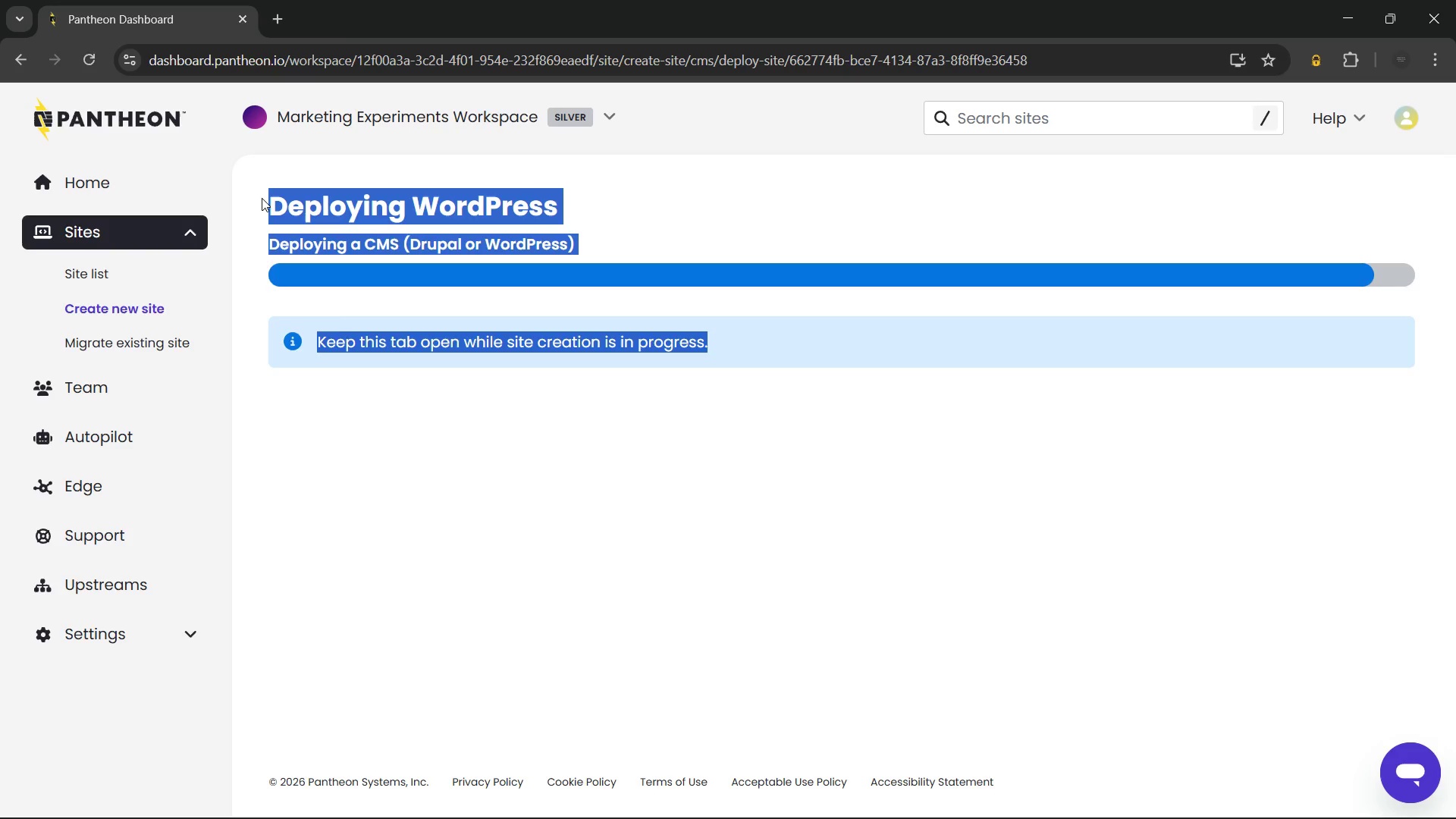 
left_click([262, 198])
 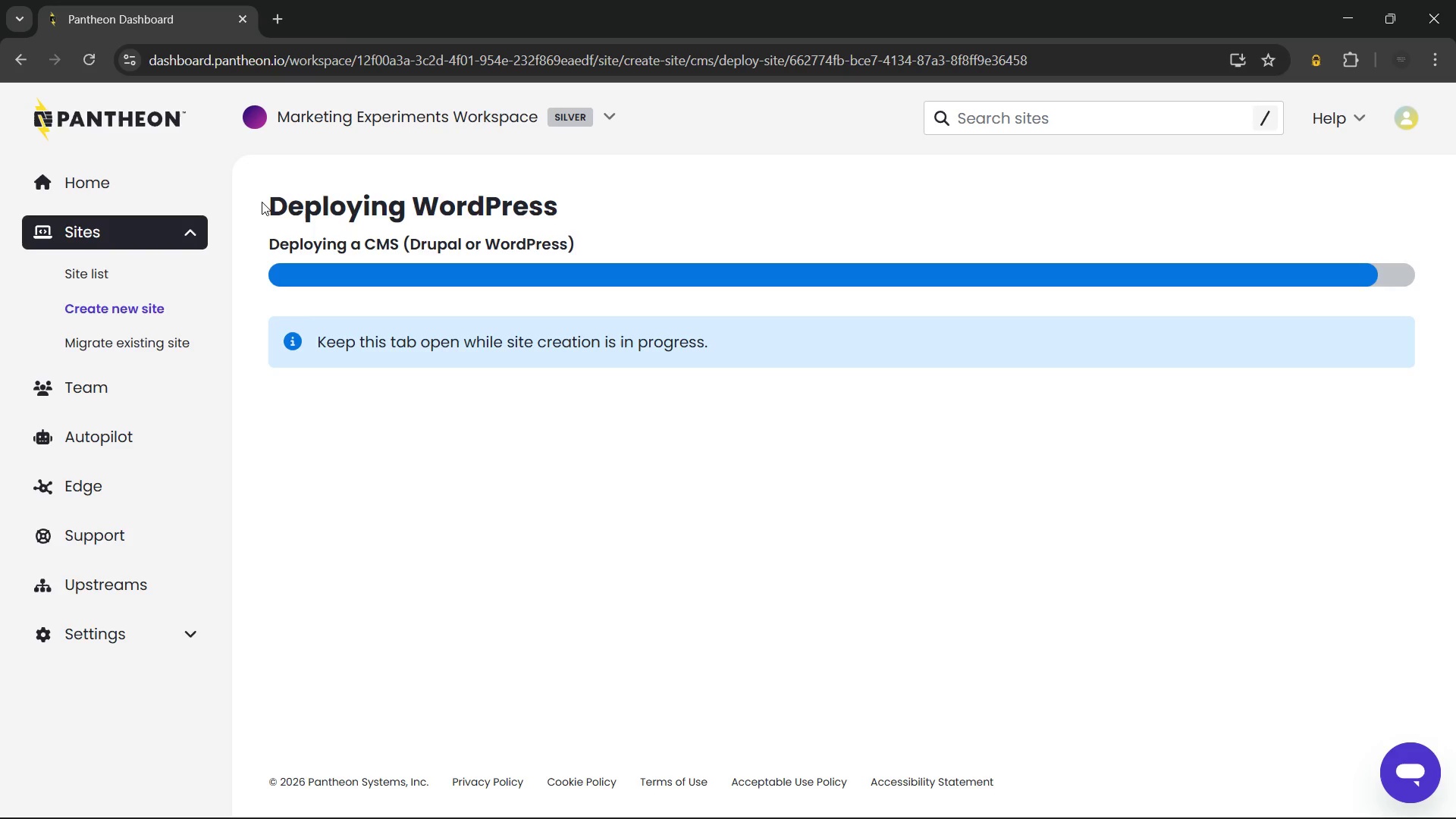 
left_click_drag(start_coordinate=[262, 202], to_coordinate=[770, 339])
 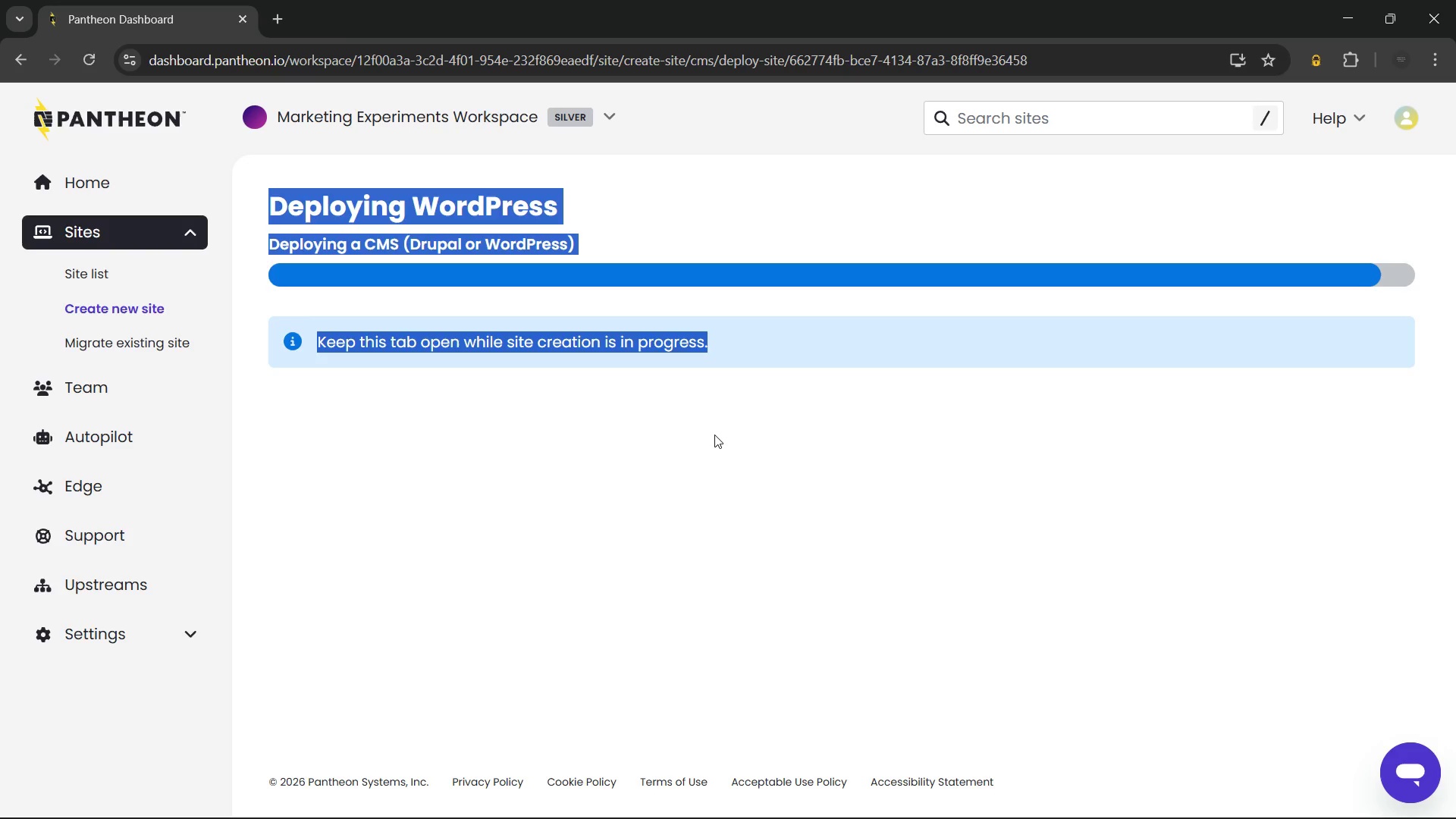 
left_click([714, 435])
 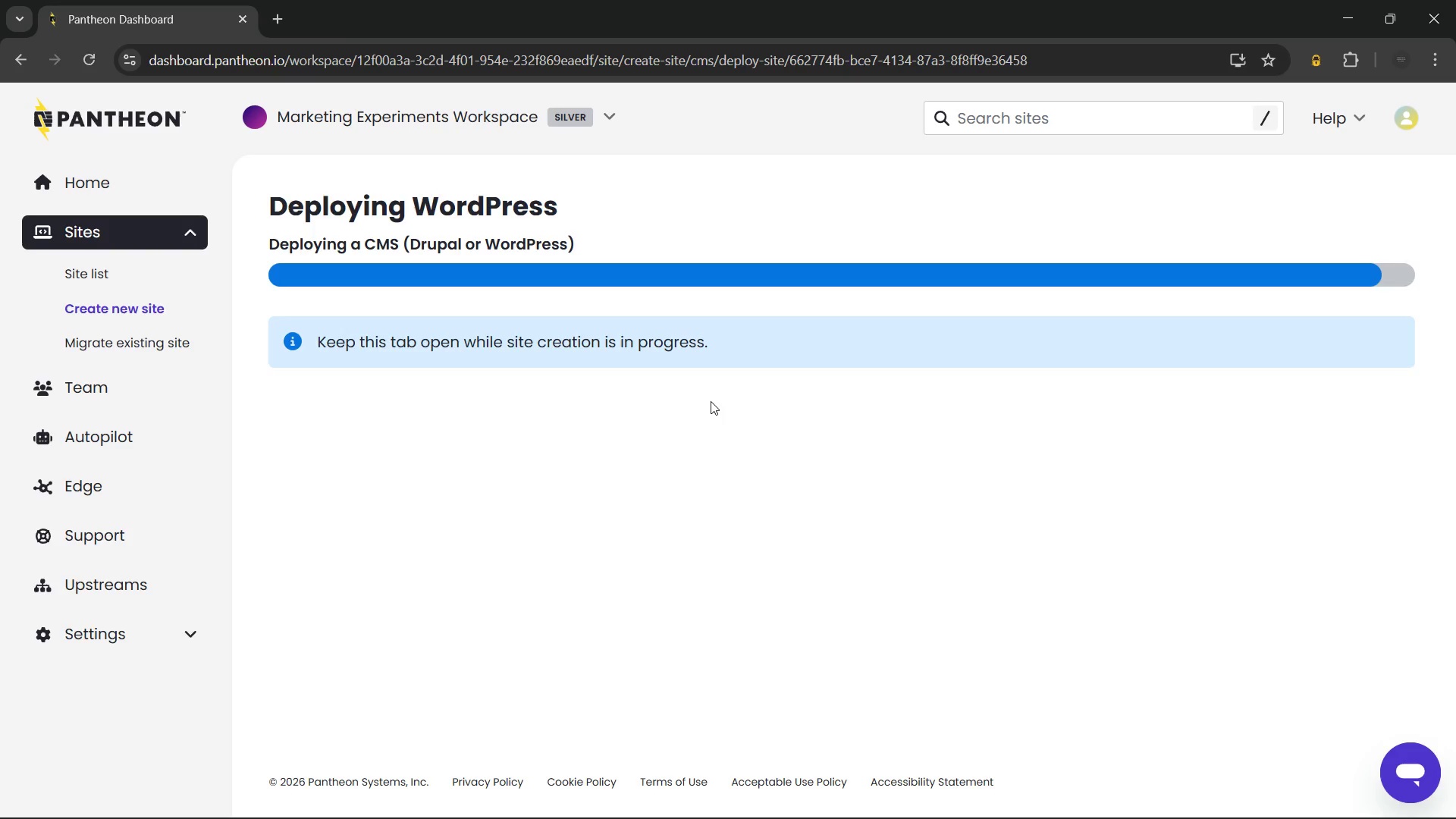 
left_click_drag(start_coordinate=[711, 403], to_coordinate=[262, 205])
 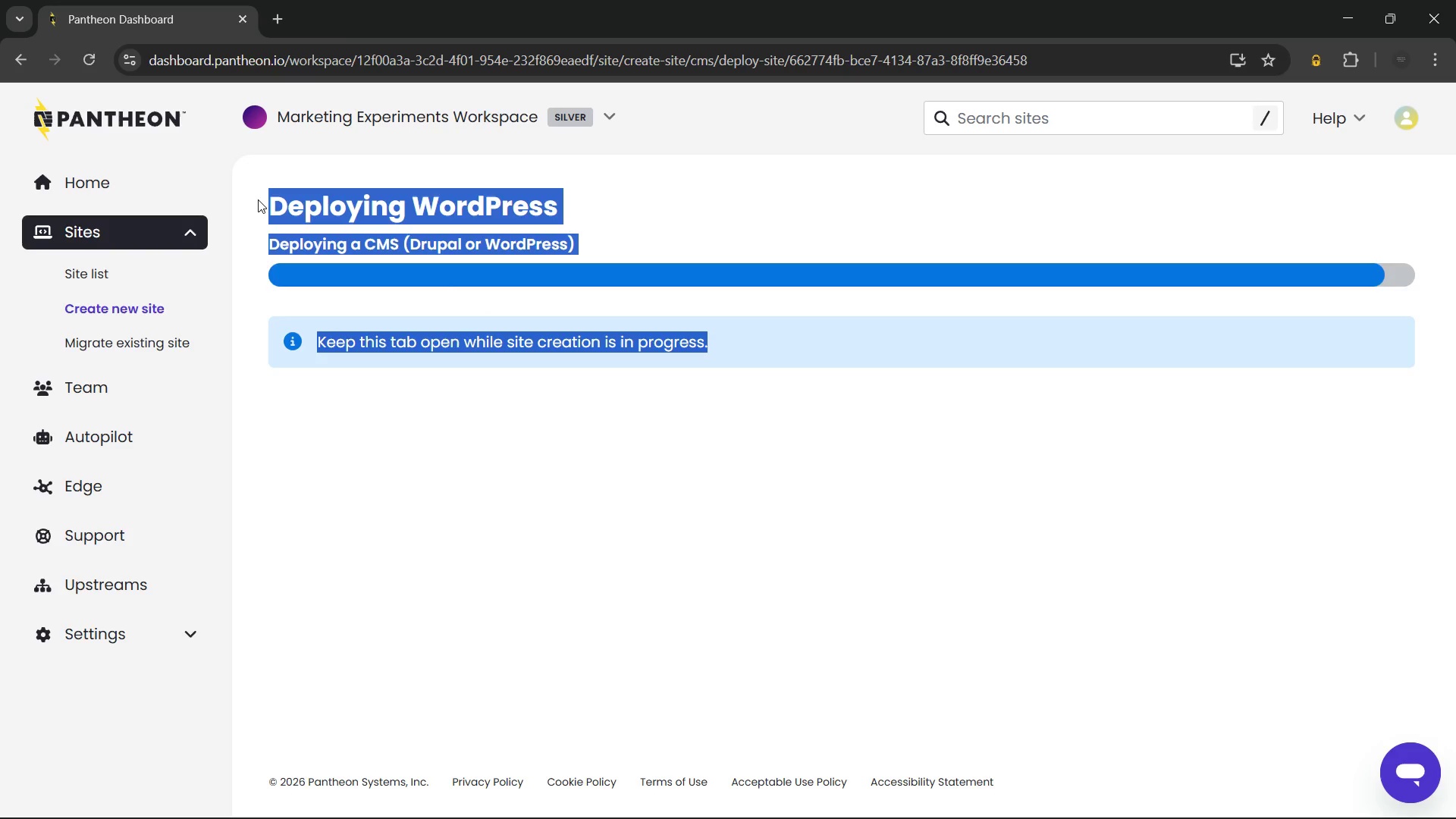 
left_click([258, 199])
 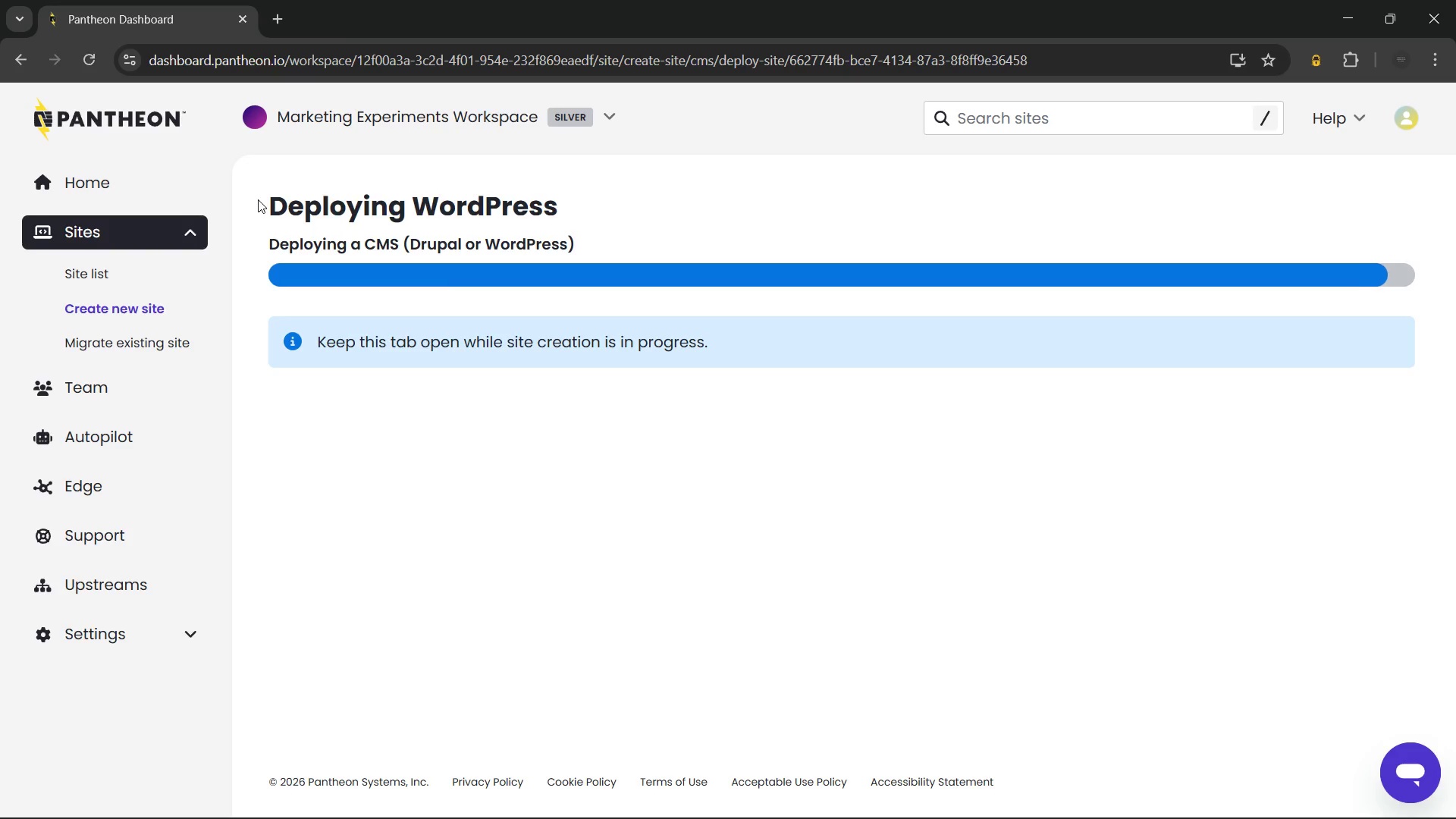 
left_click_drag(start_coordinate=[258, 199], to_coordinate=[745, 346])
 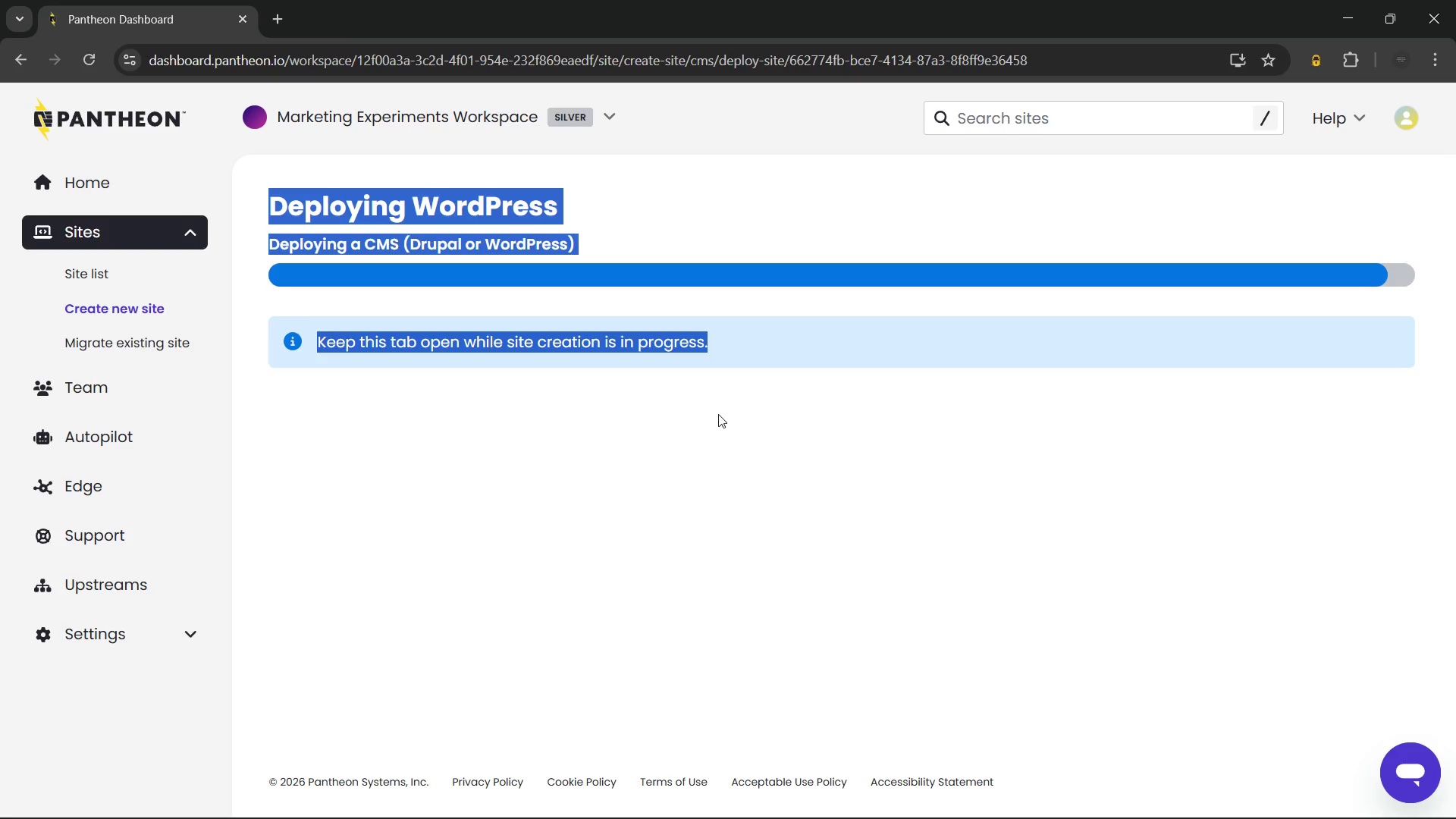 
left_click([718, 414])
 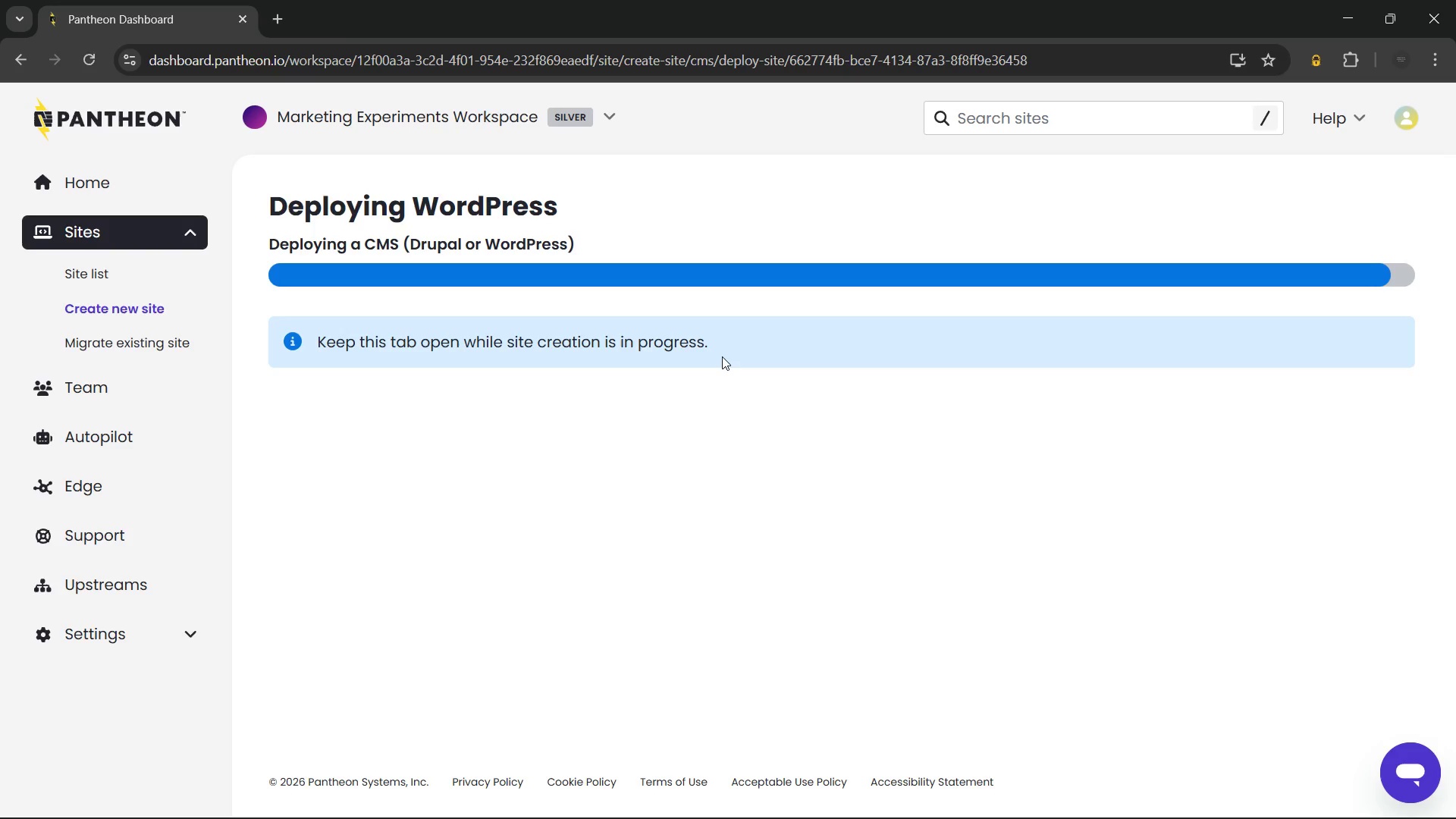 
left_click_drag(start_coordinate=[722, 356], to_coordinate=[262, 211])
 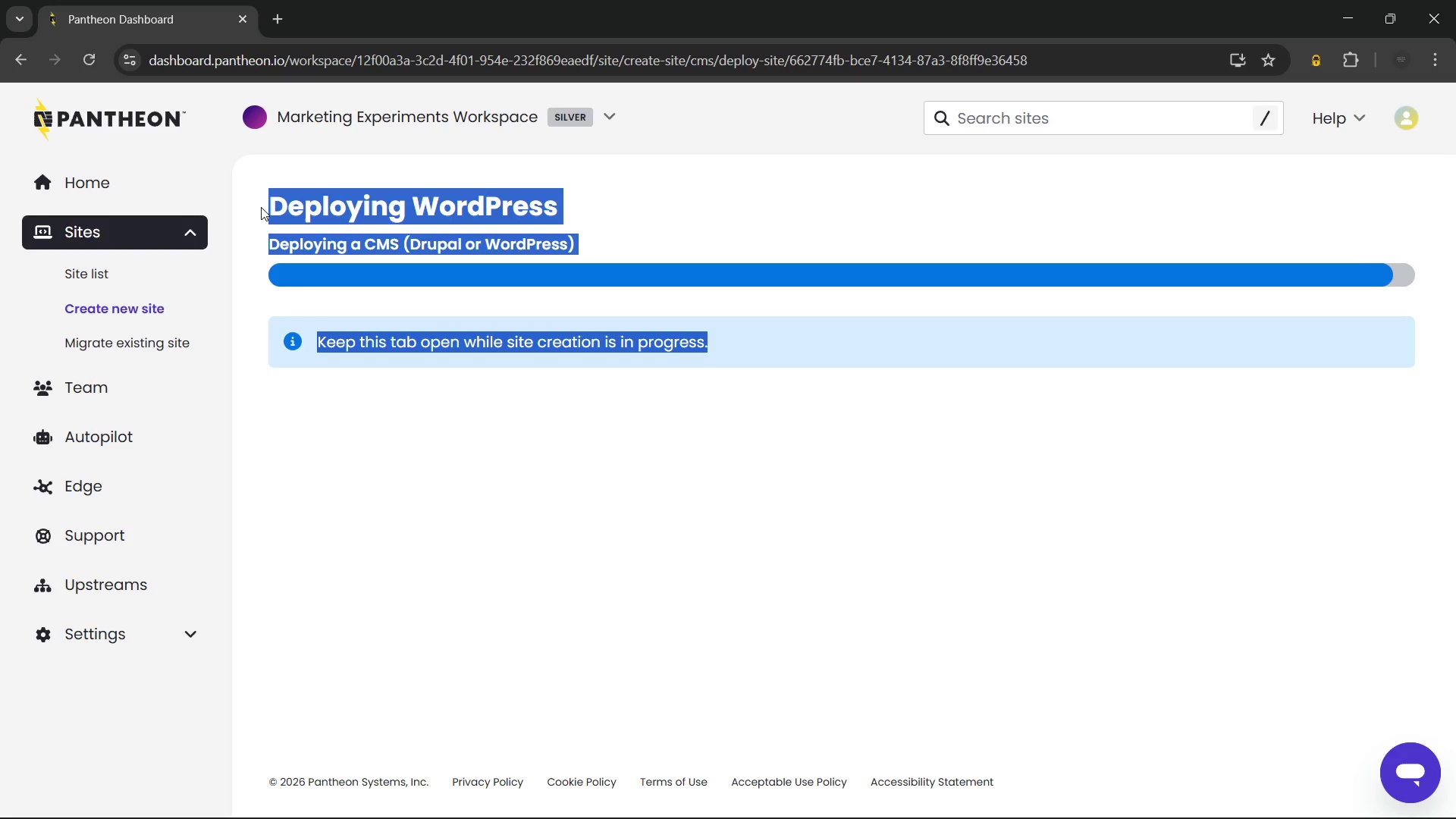 
left_click([261, 207])
 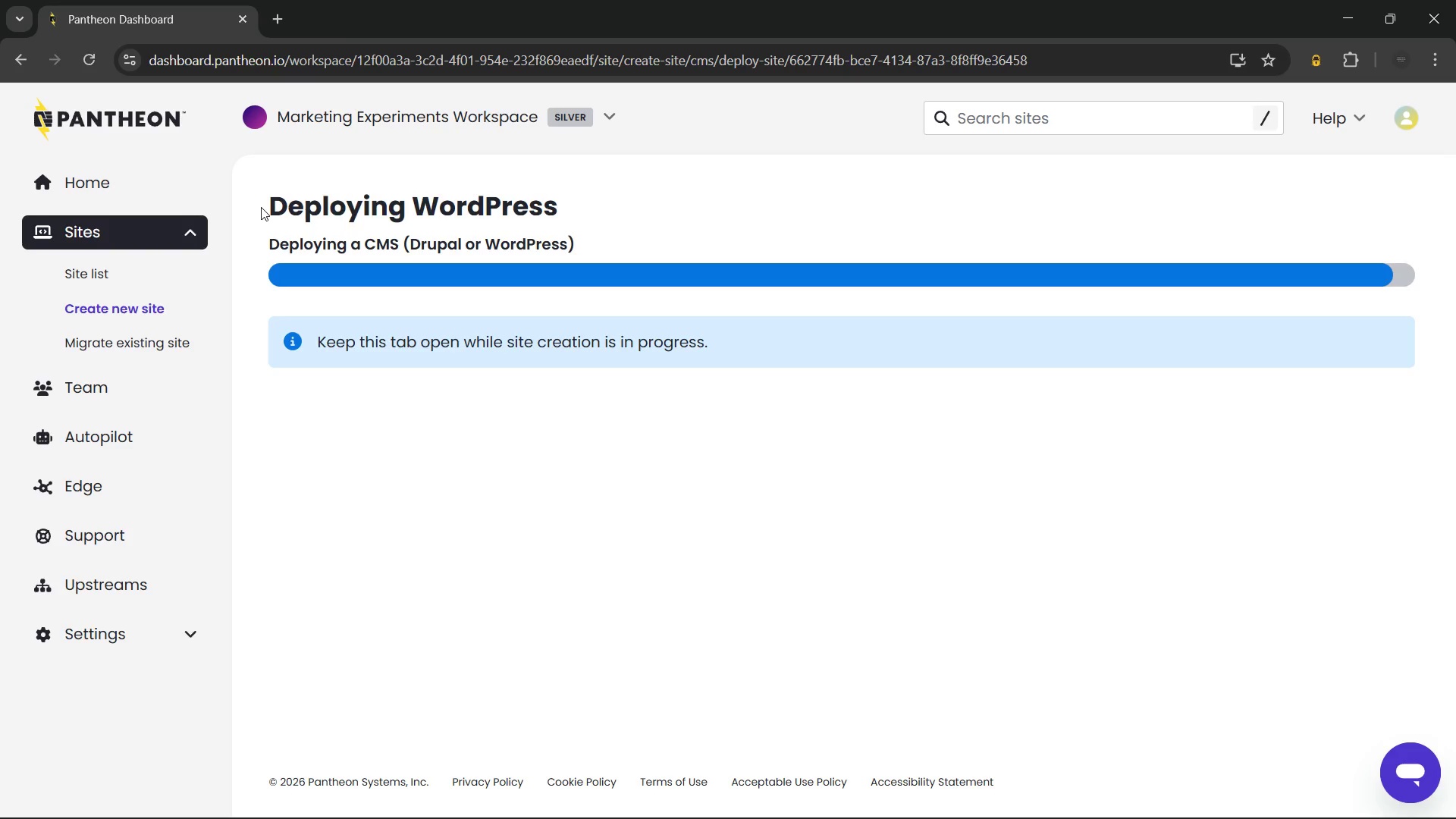 
left_click_drag(start_coordinate=[261, 207], to_coordinate=[770, 343])
 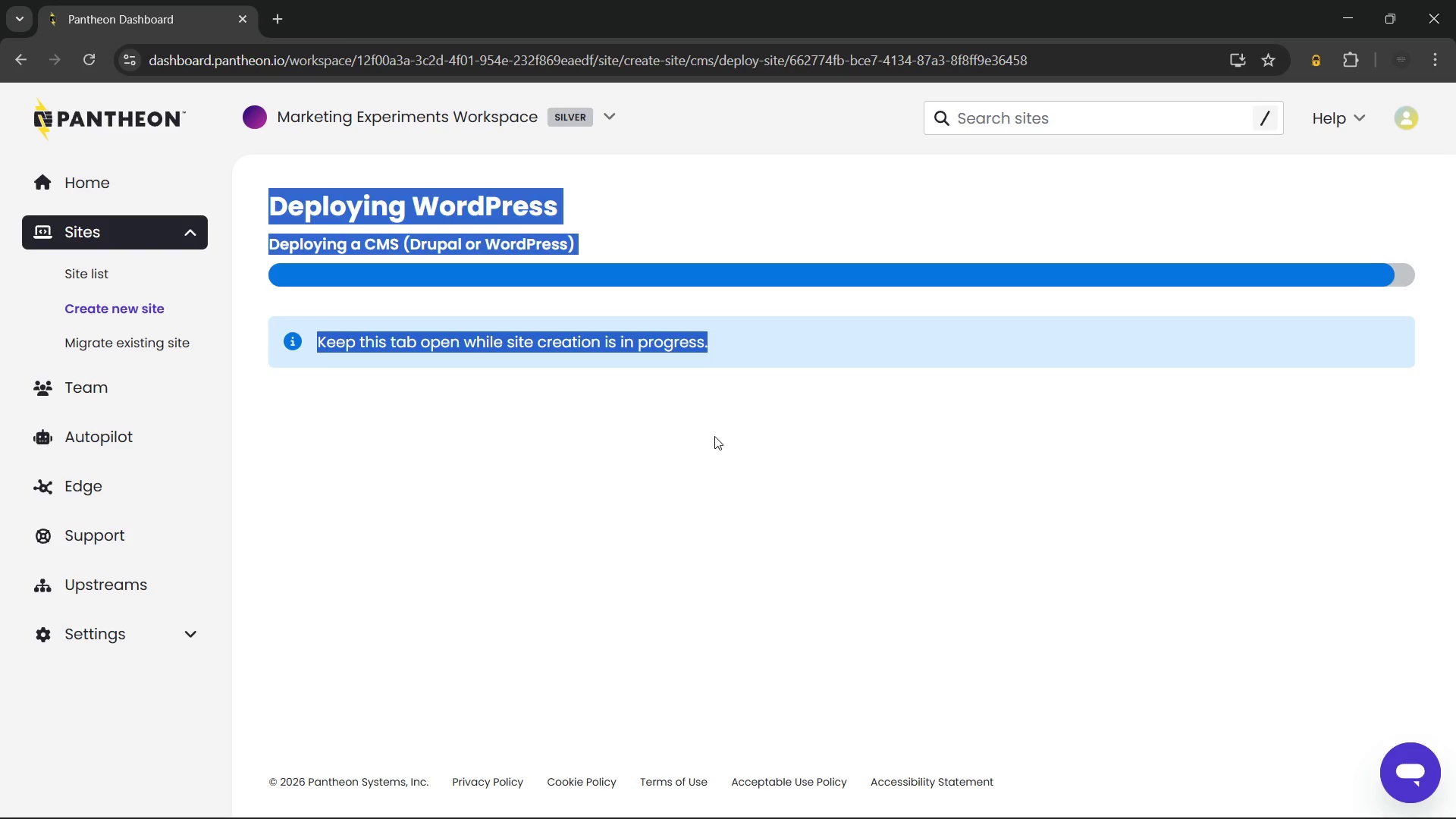 
left_click([714, 436])
 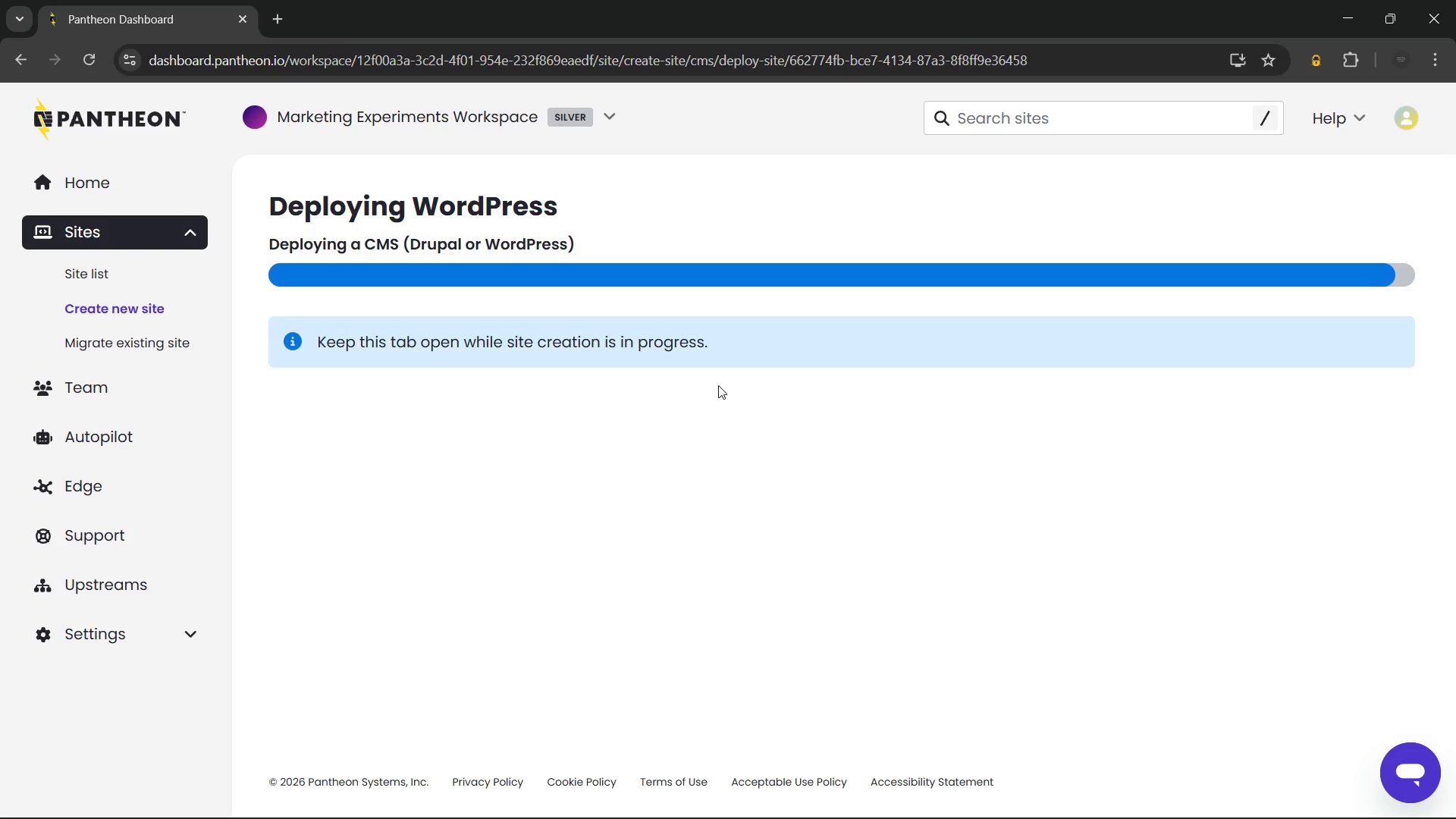 
left_click_drag(start_coordinate=[718, 385], to_coordinate=[271, 202])
 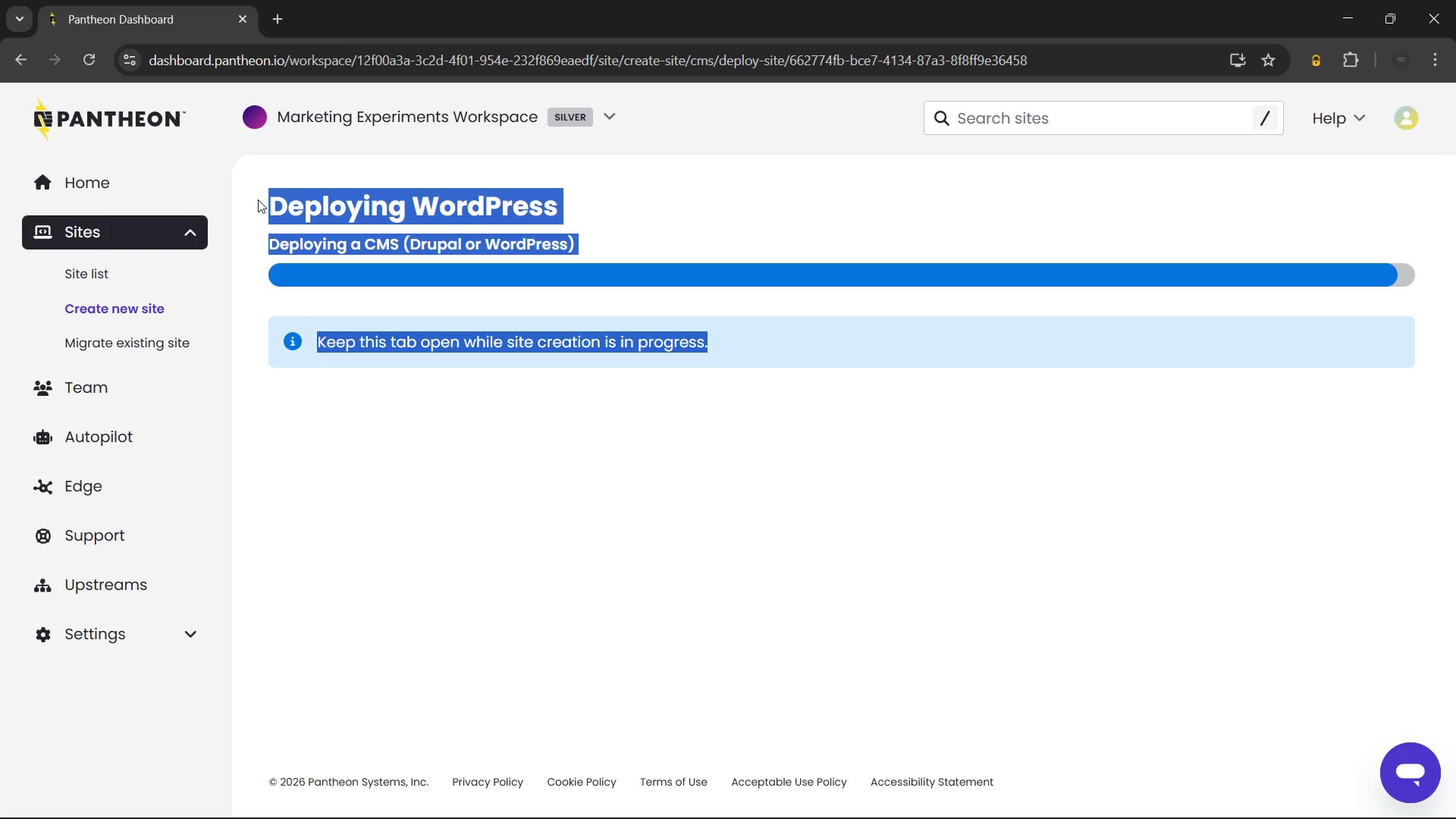 
left_click([258, 199])
 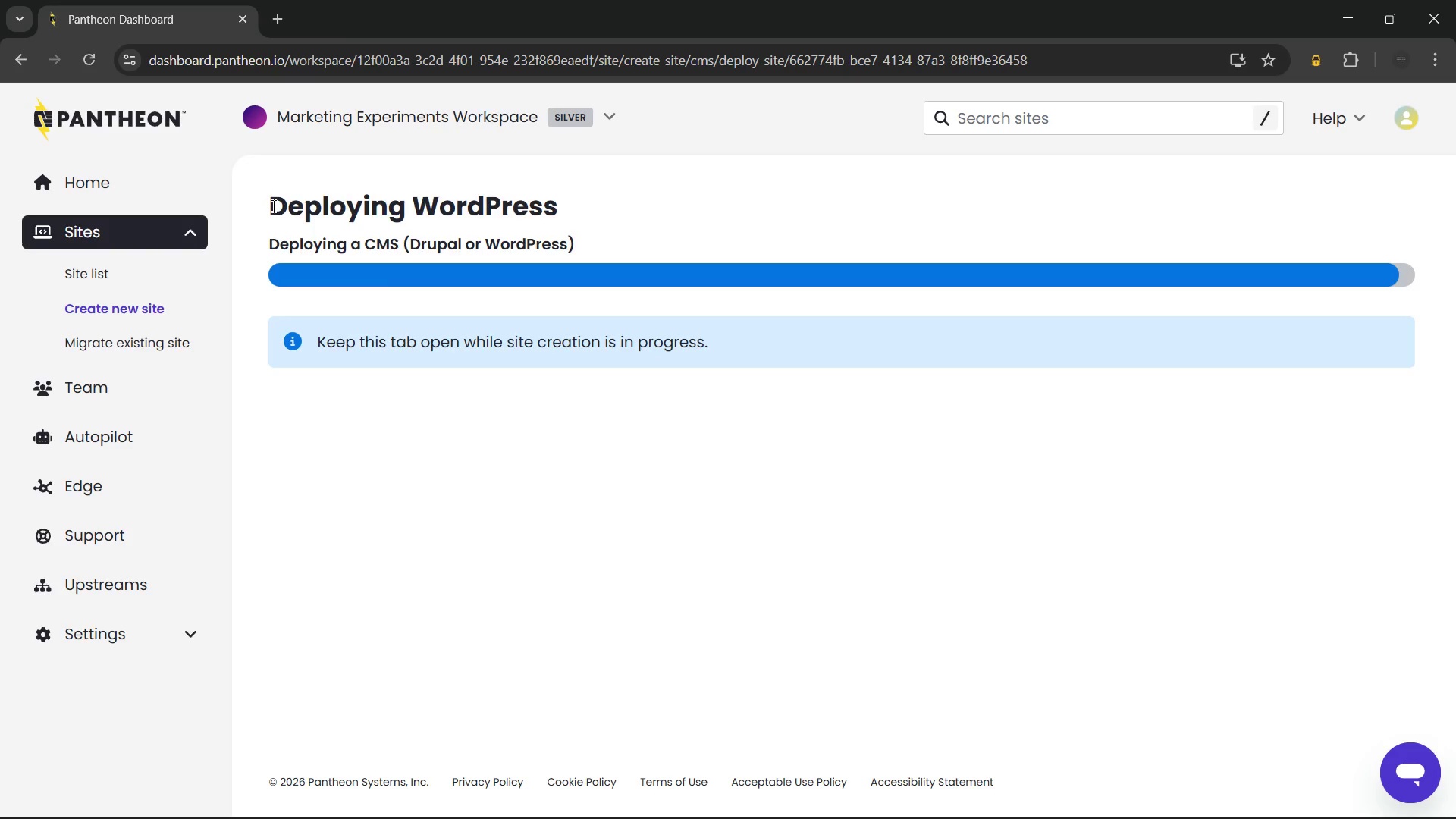 
left_click_drag(start_coordinate=[272, 206], to_coordinate=[757, 350])
 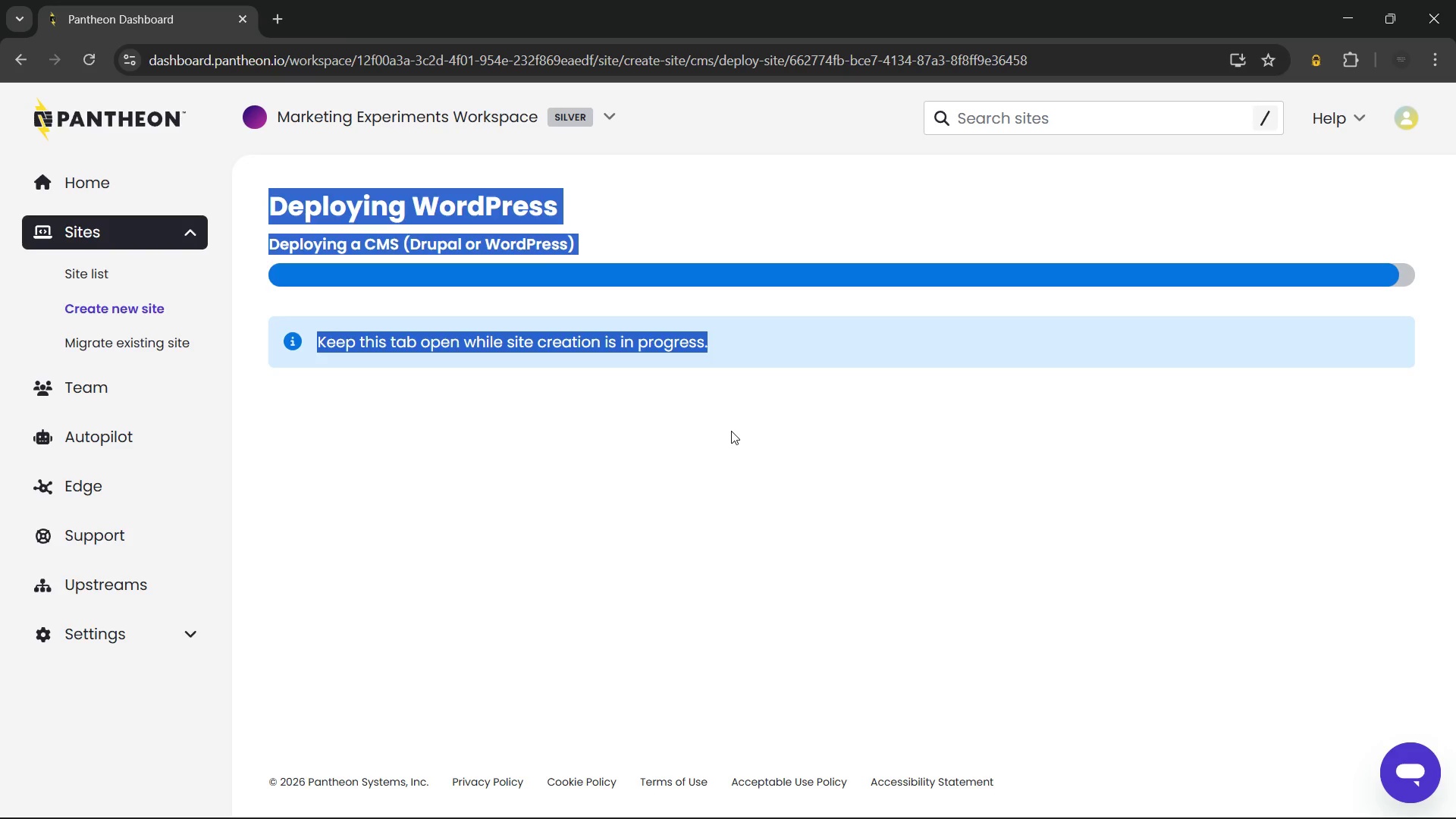 
left_click([731, 431])
 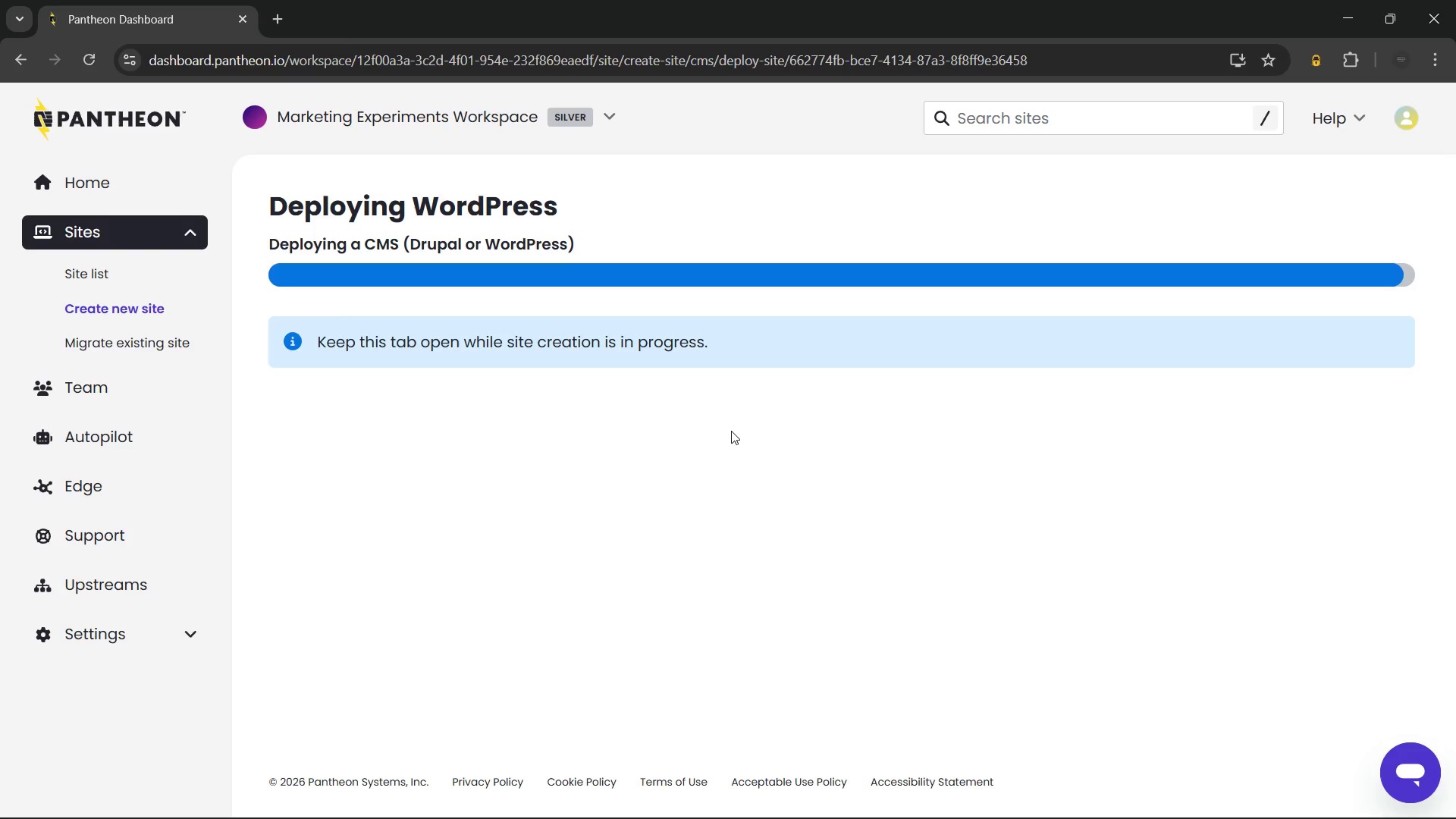 
wait(27.53)
 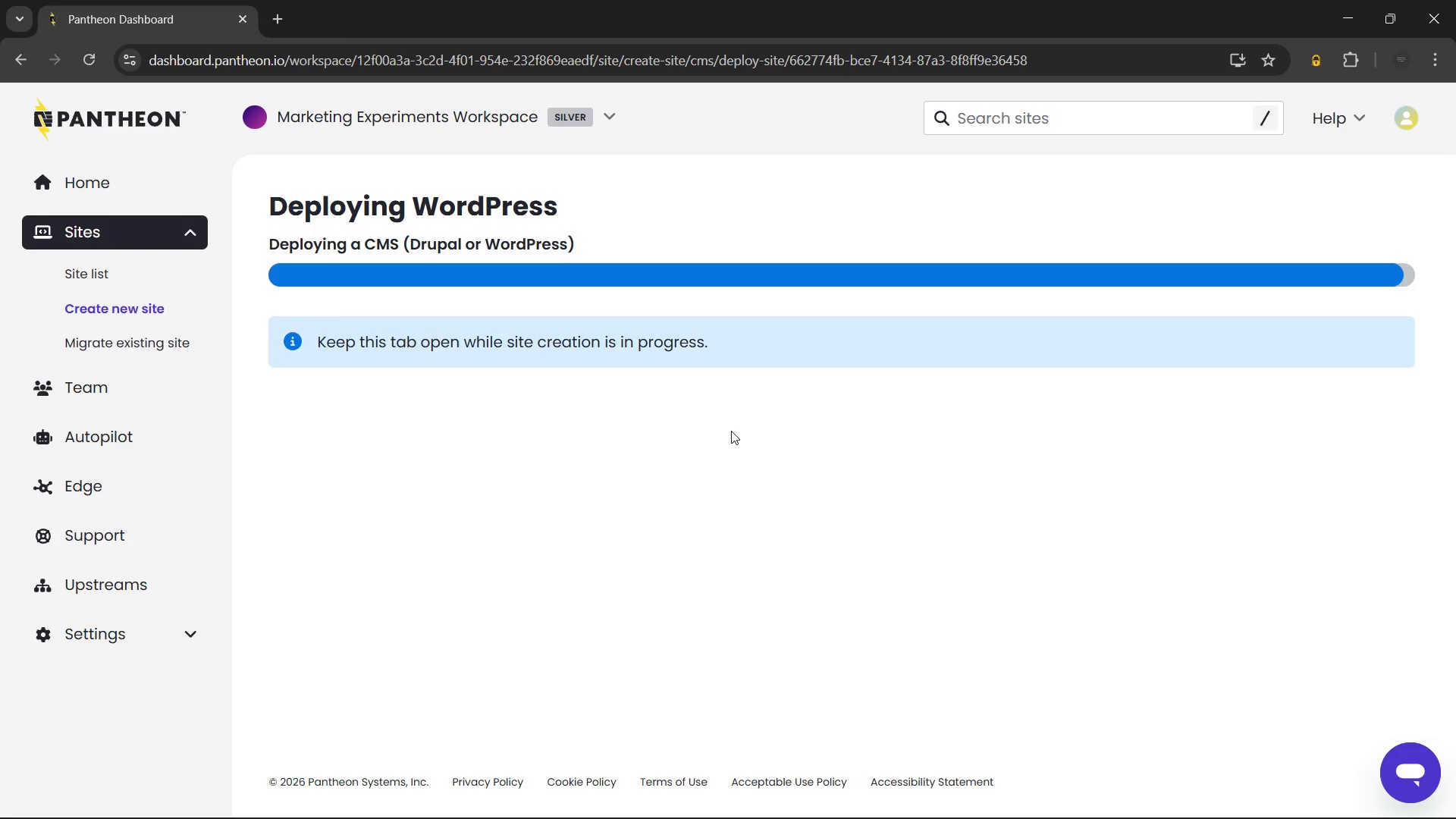 
left_click_drag(start_coordinate=[742, 336], to_coordinate=[266, 194])
 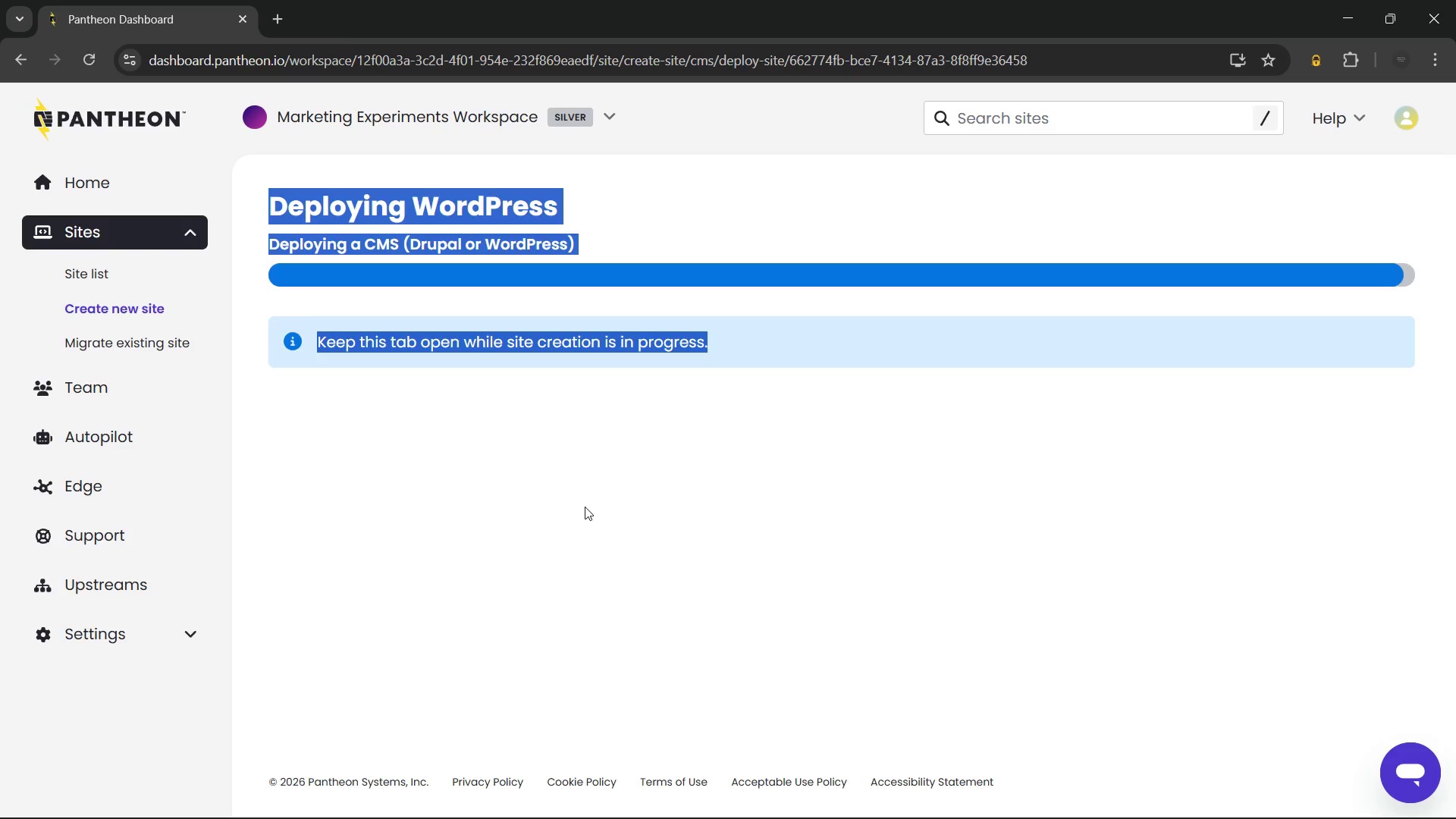 
left_click([585, 507])
 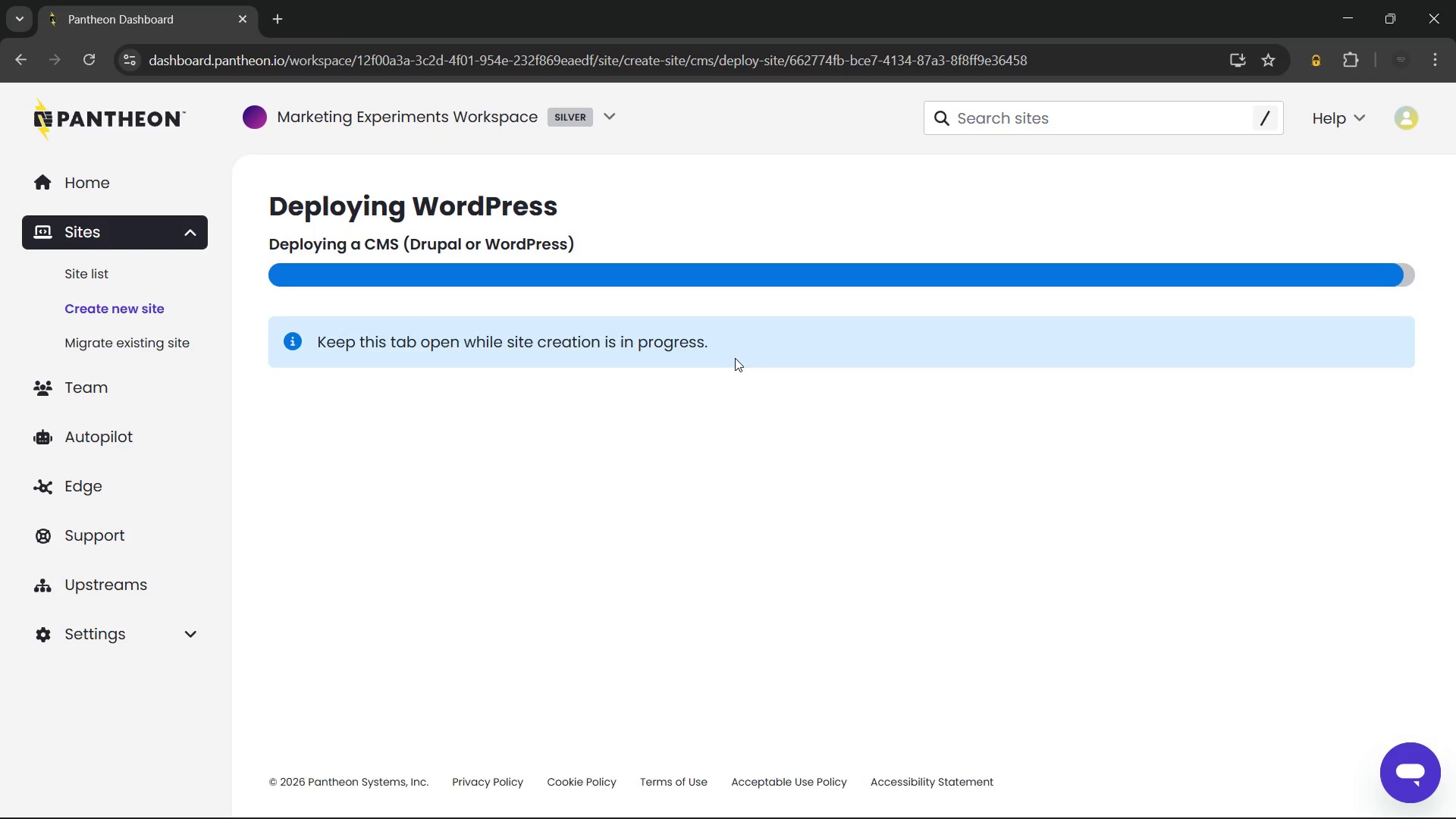 
wait(5.19)
 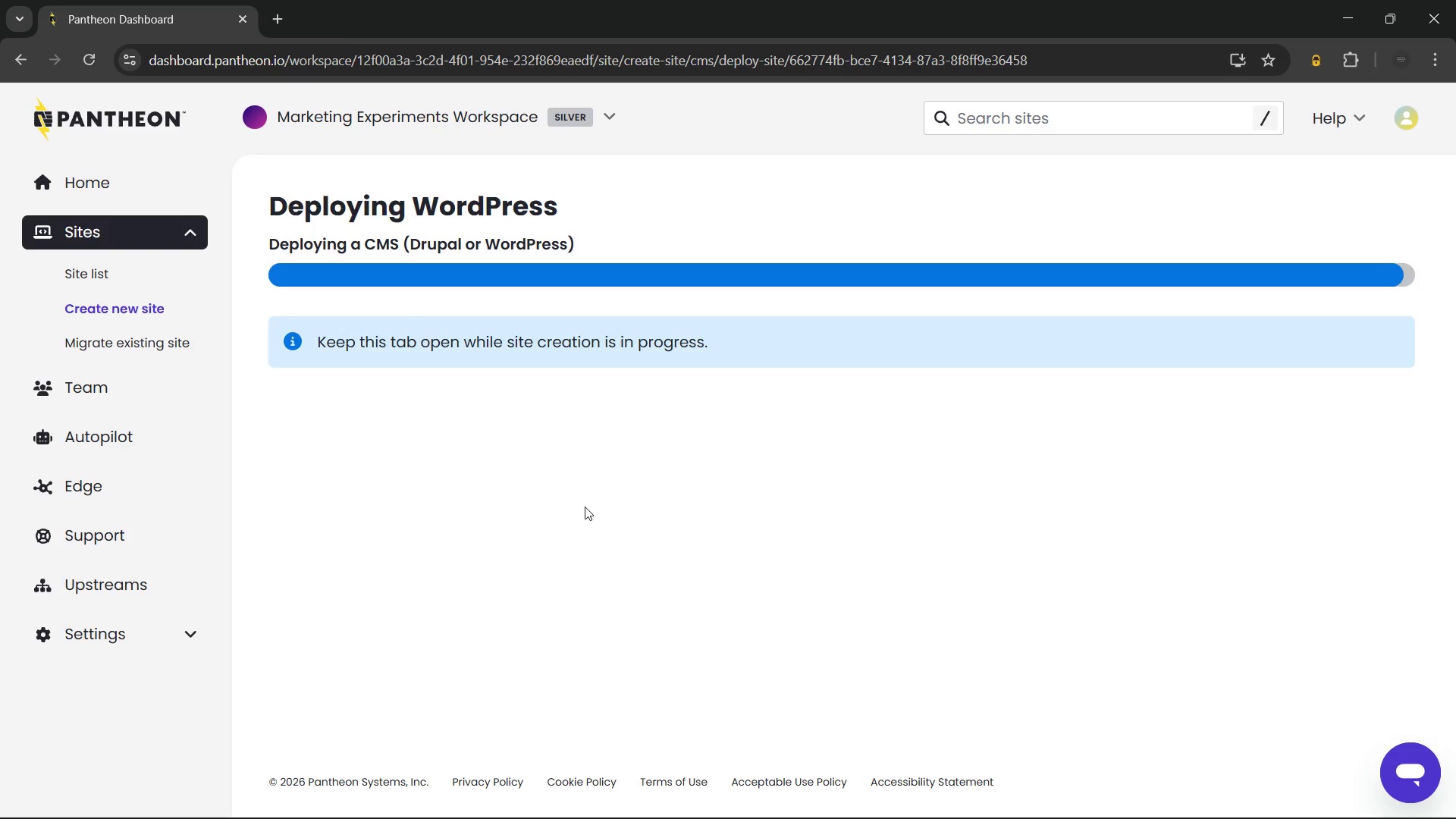 
left_click_drag(start_coordinate=[729, 348], to_coordinate=[258, 212])
 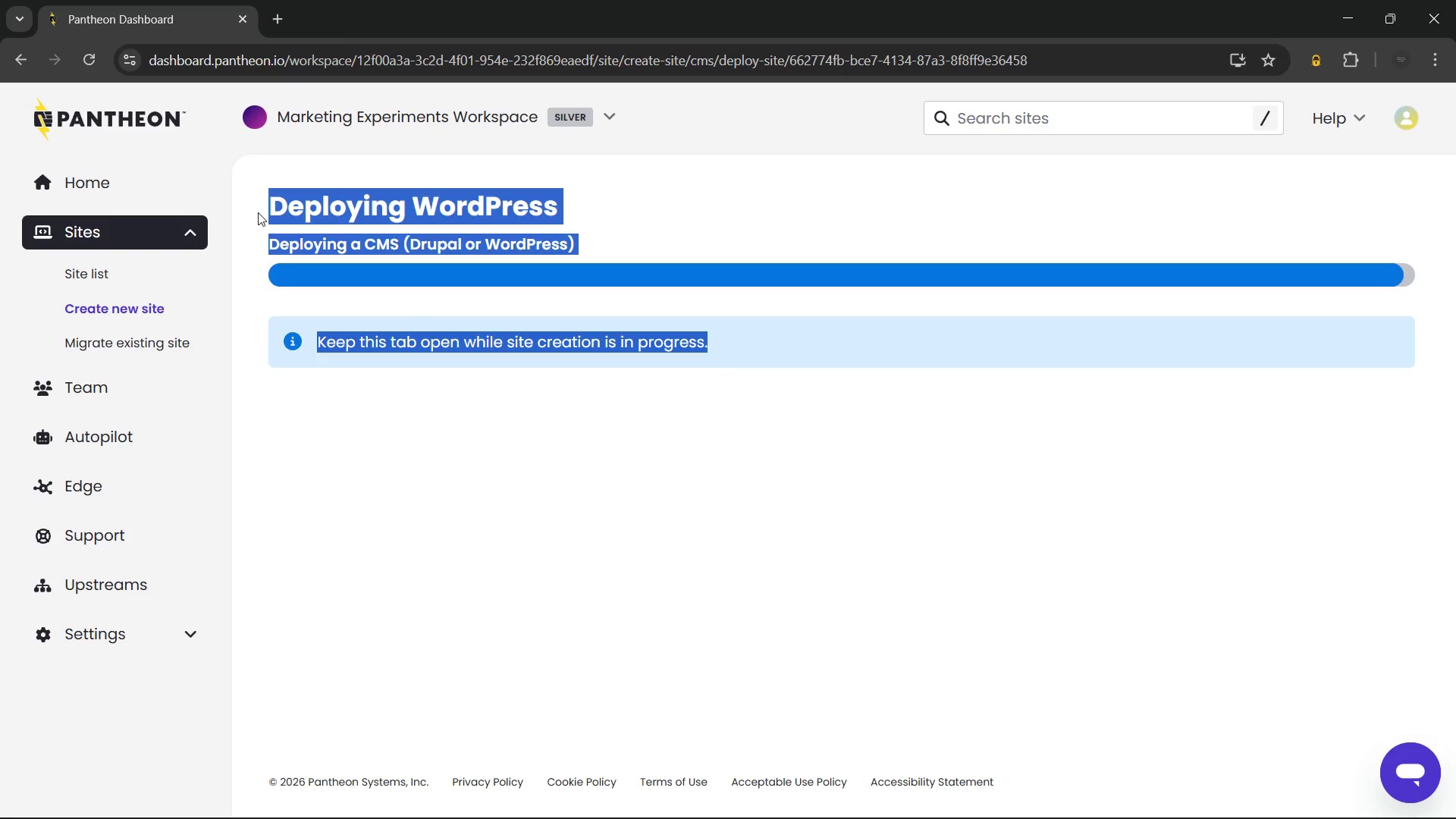 
left_click([258, 212])
 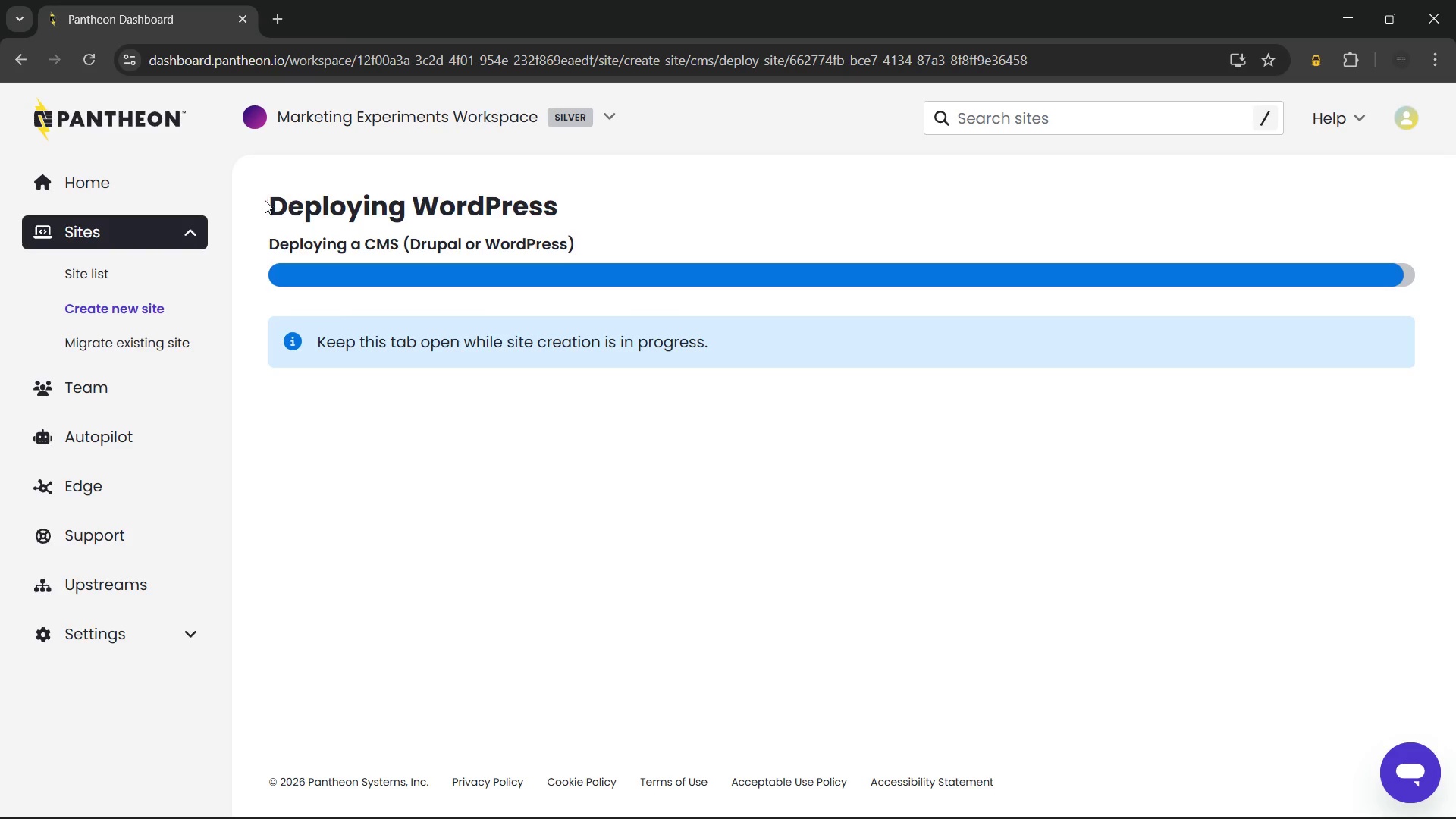 
left_click_drag(start_coordinate=[265, 200], to_coordinate=[761, 340])
 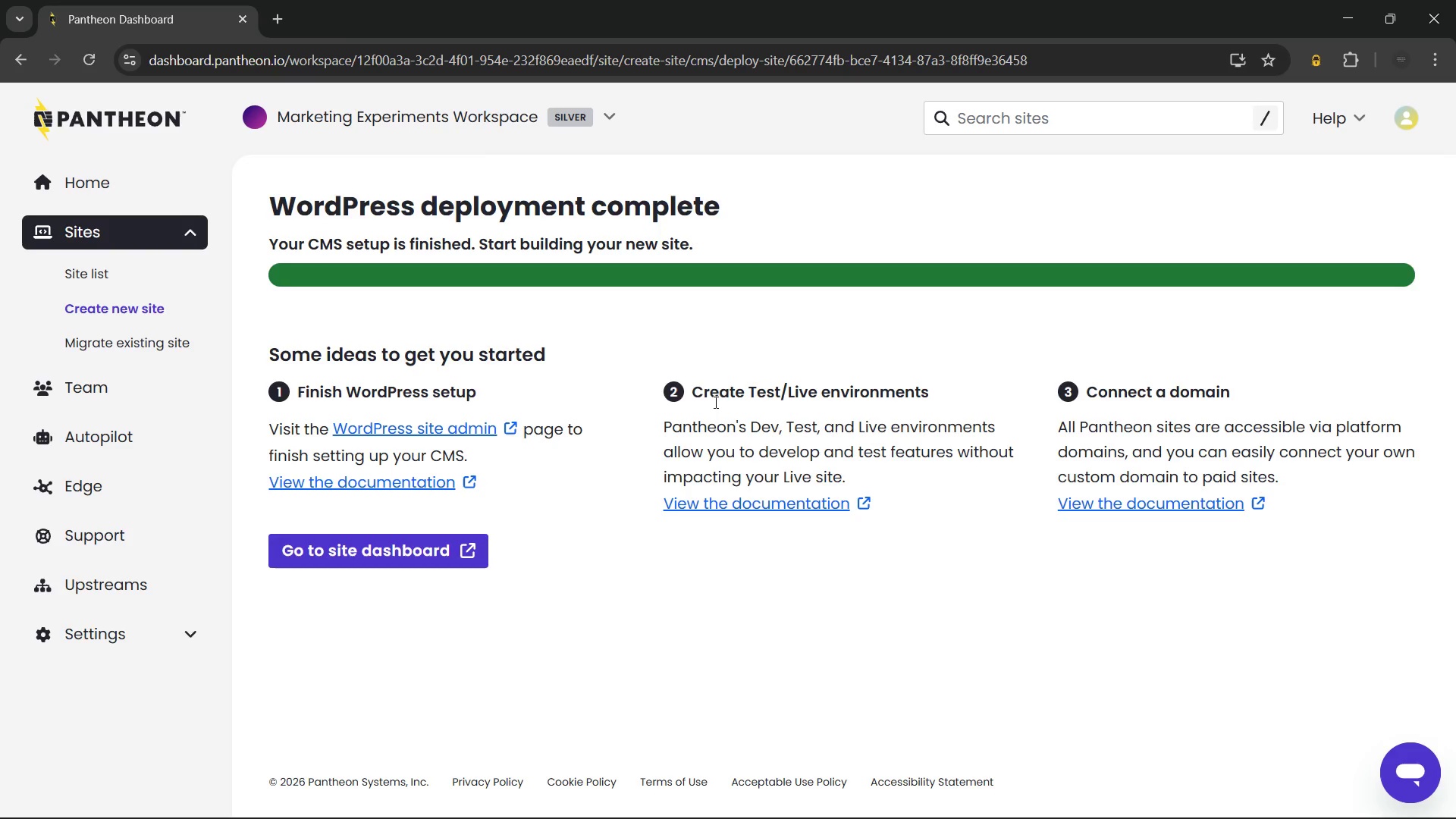 
left_click([714, 402])
 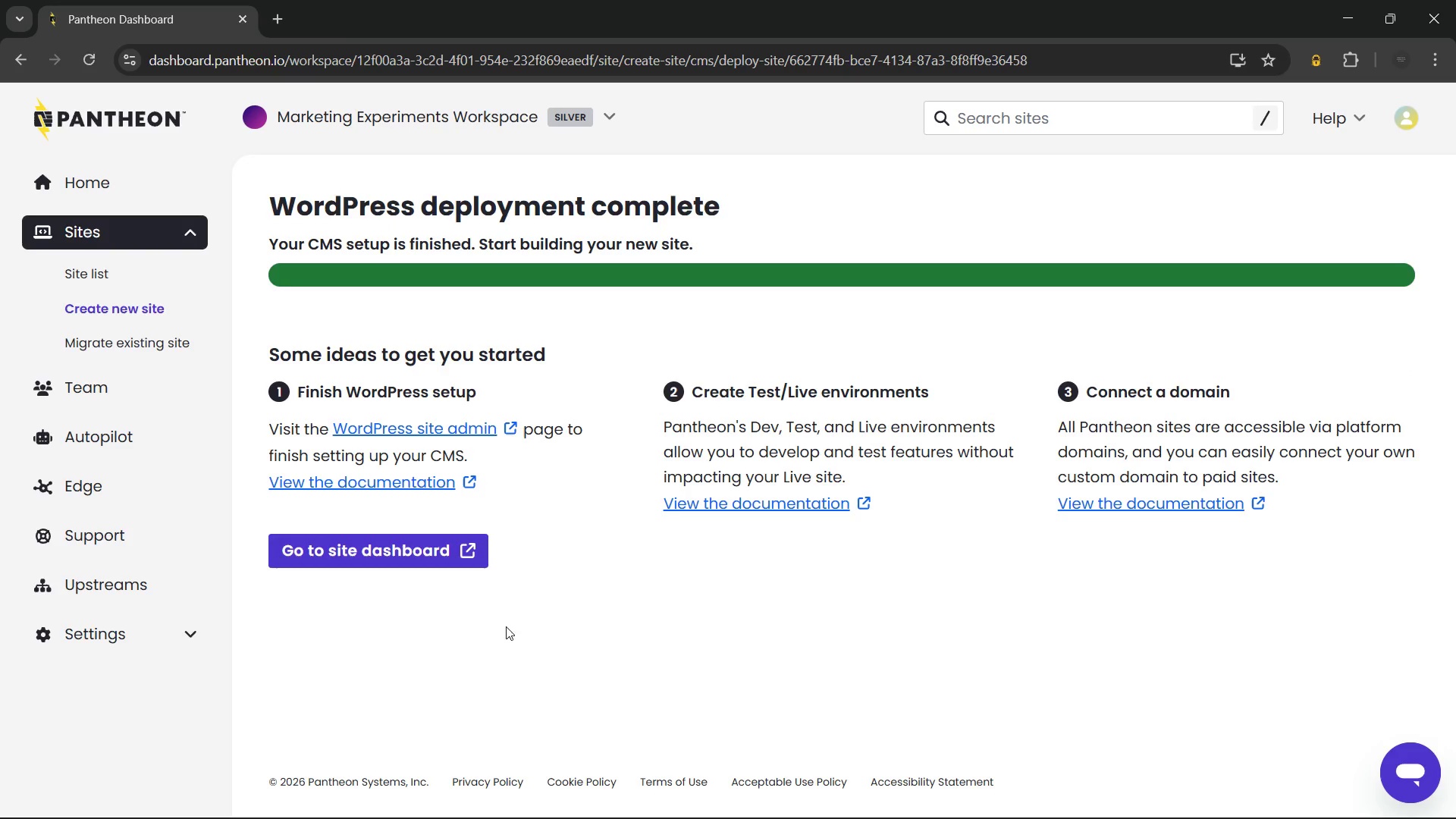 
left_click([422, 638])
 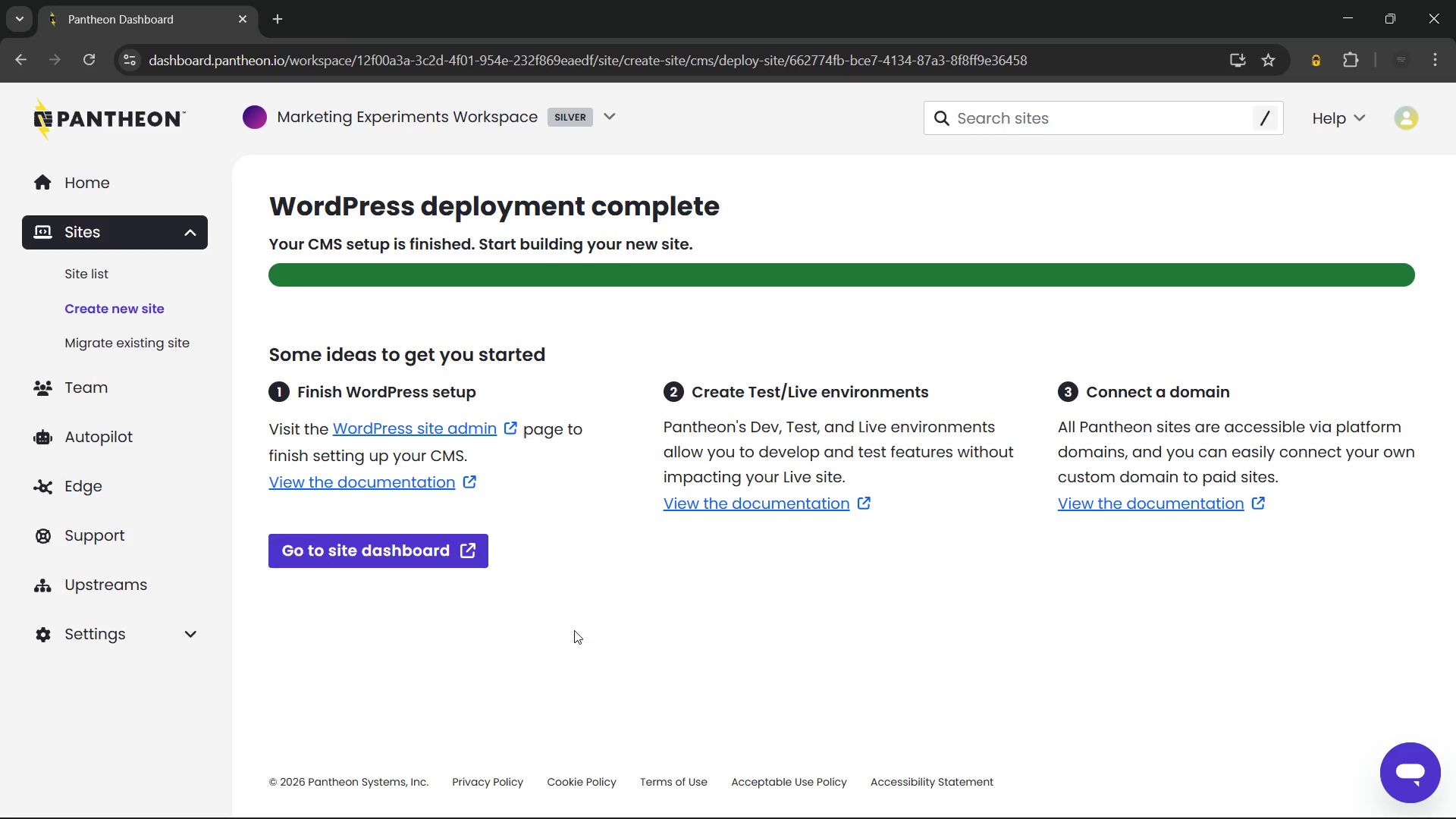 
wait(9.05)
 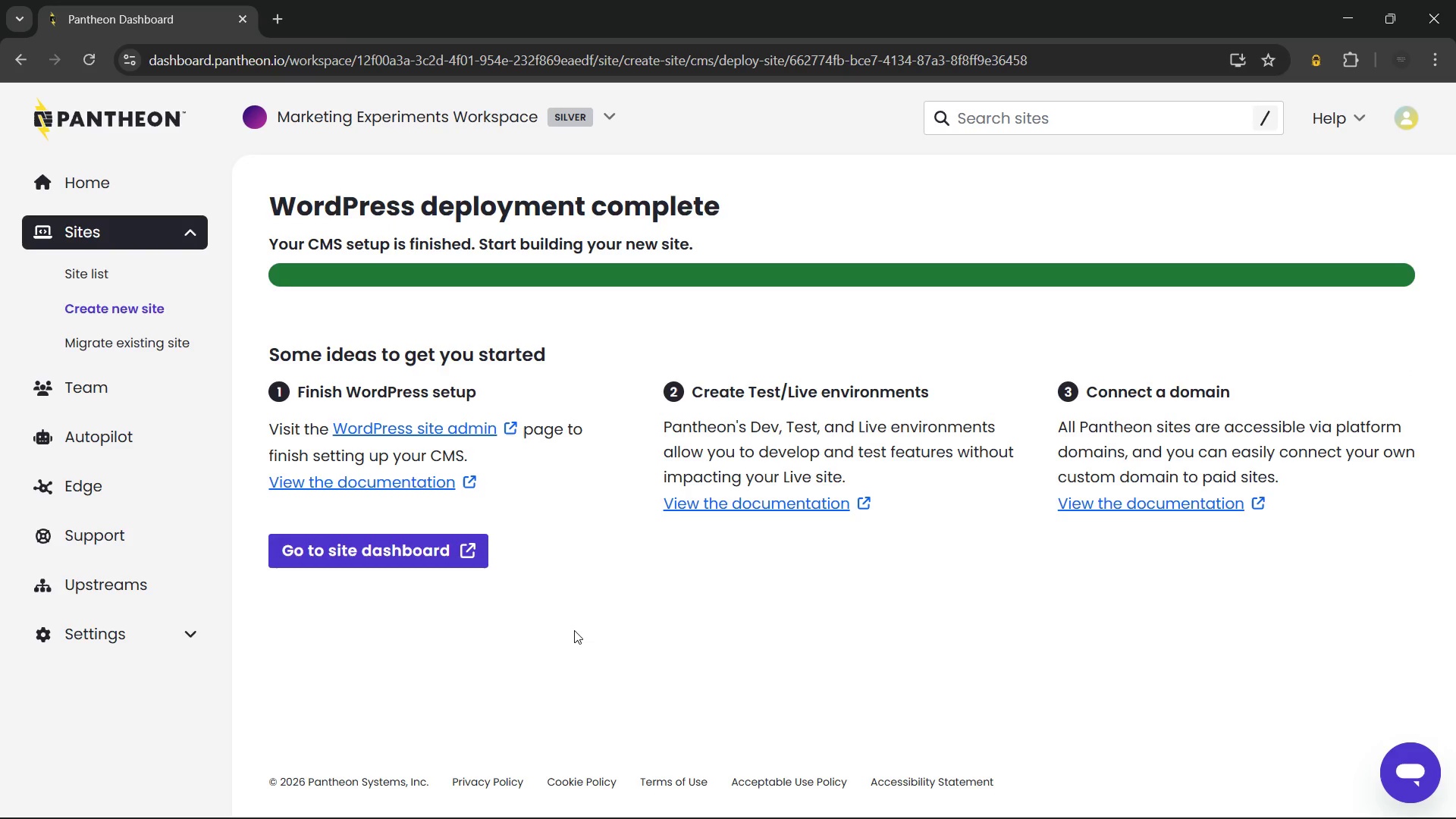 
left_click([401, 549])
 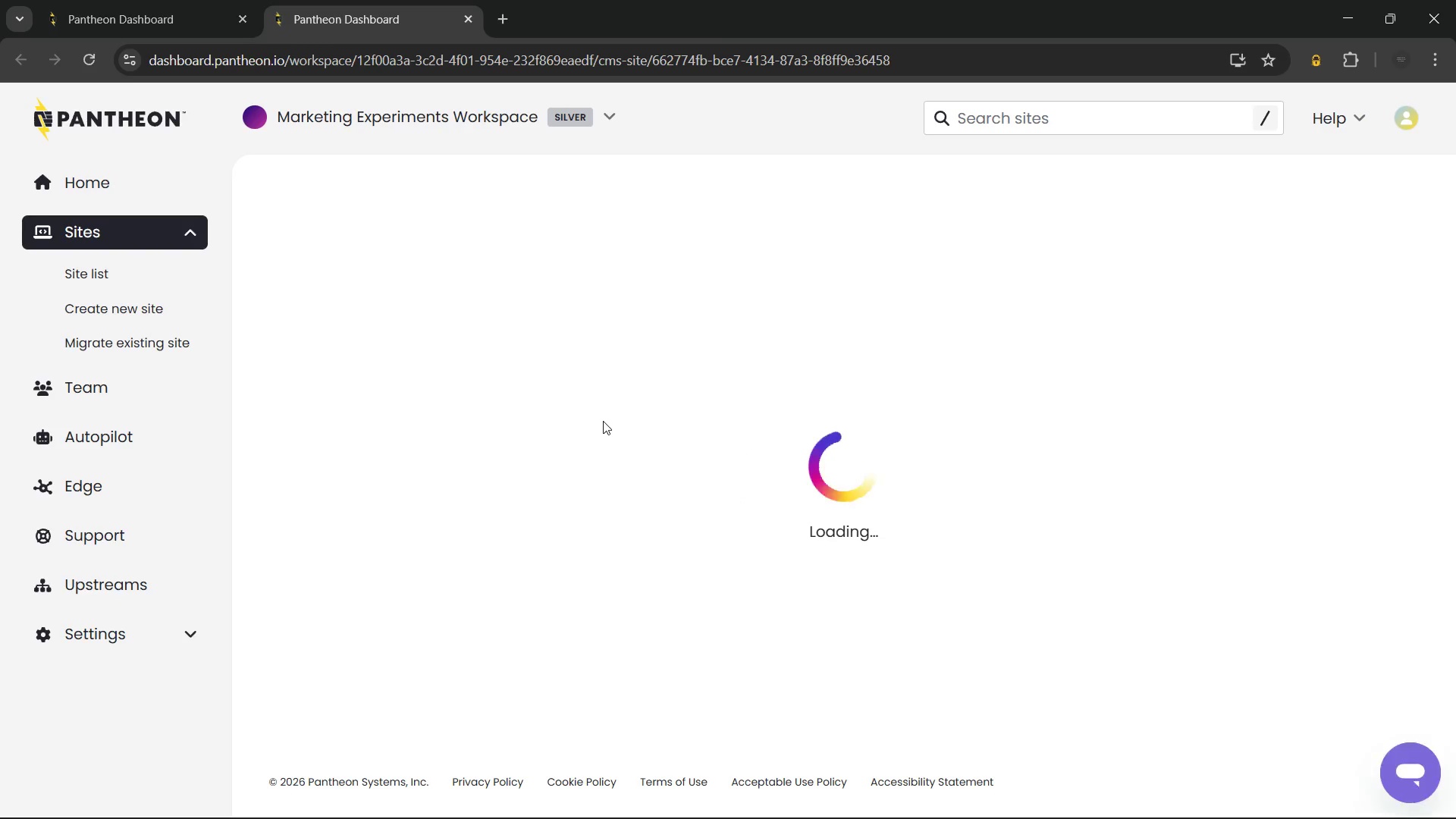 
wait(6.76)
 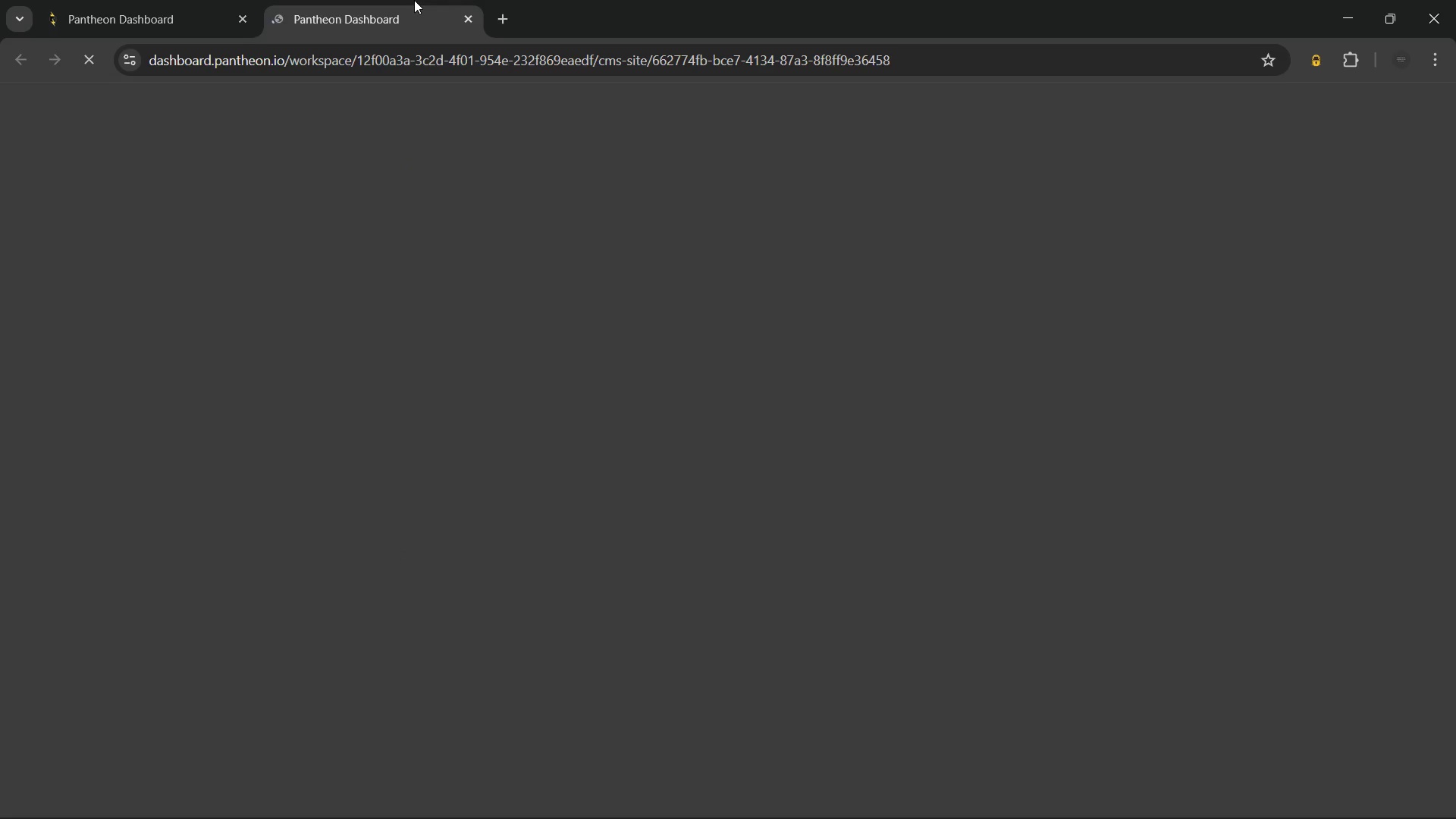 
mouse_move([625, 548])
 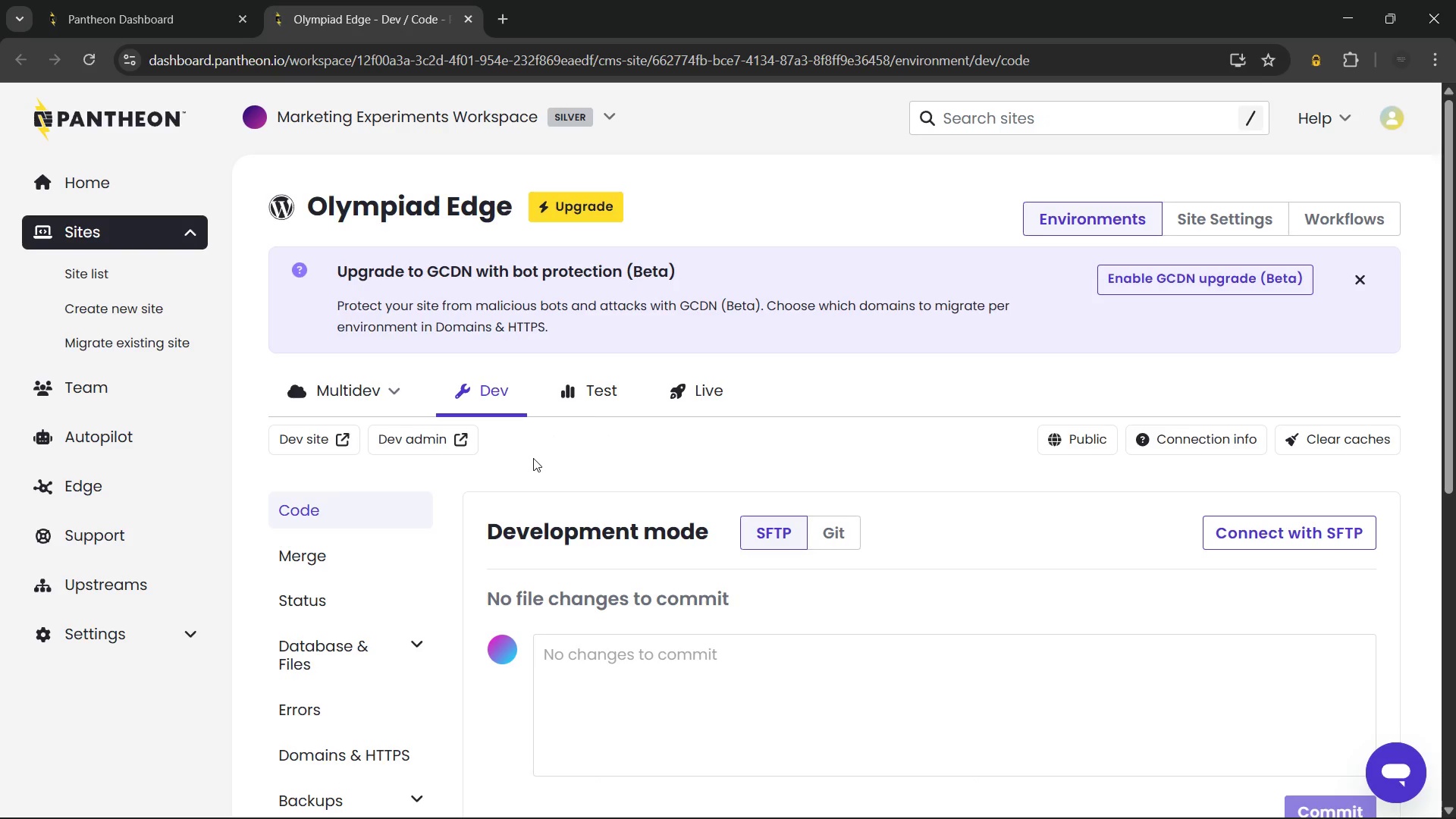 
wait(11.2)
 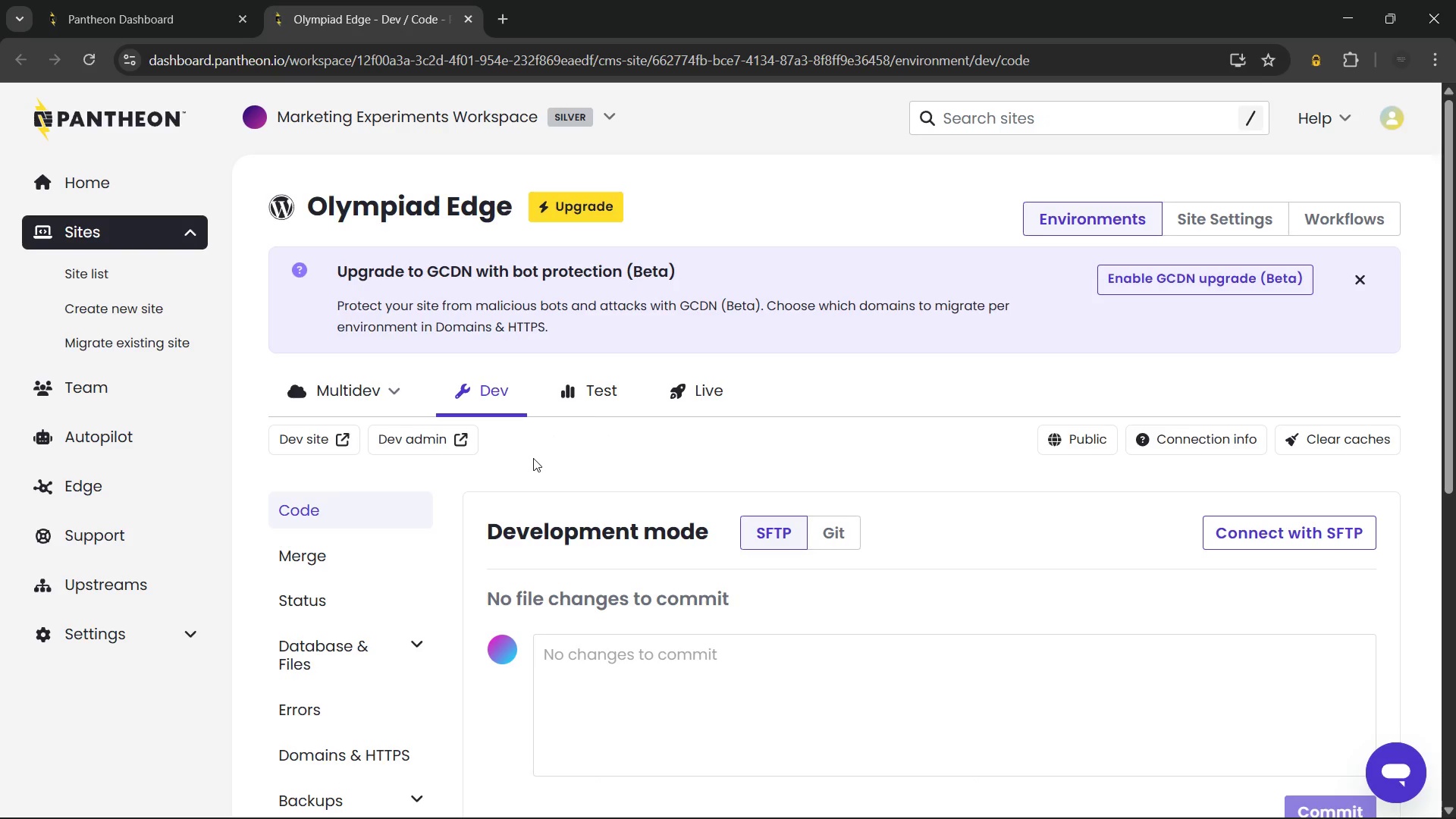 
left_click([410, 435])
 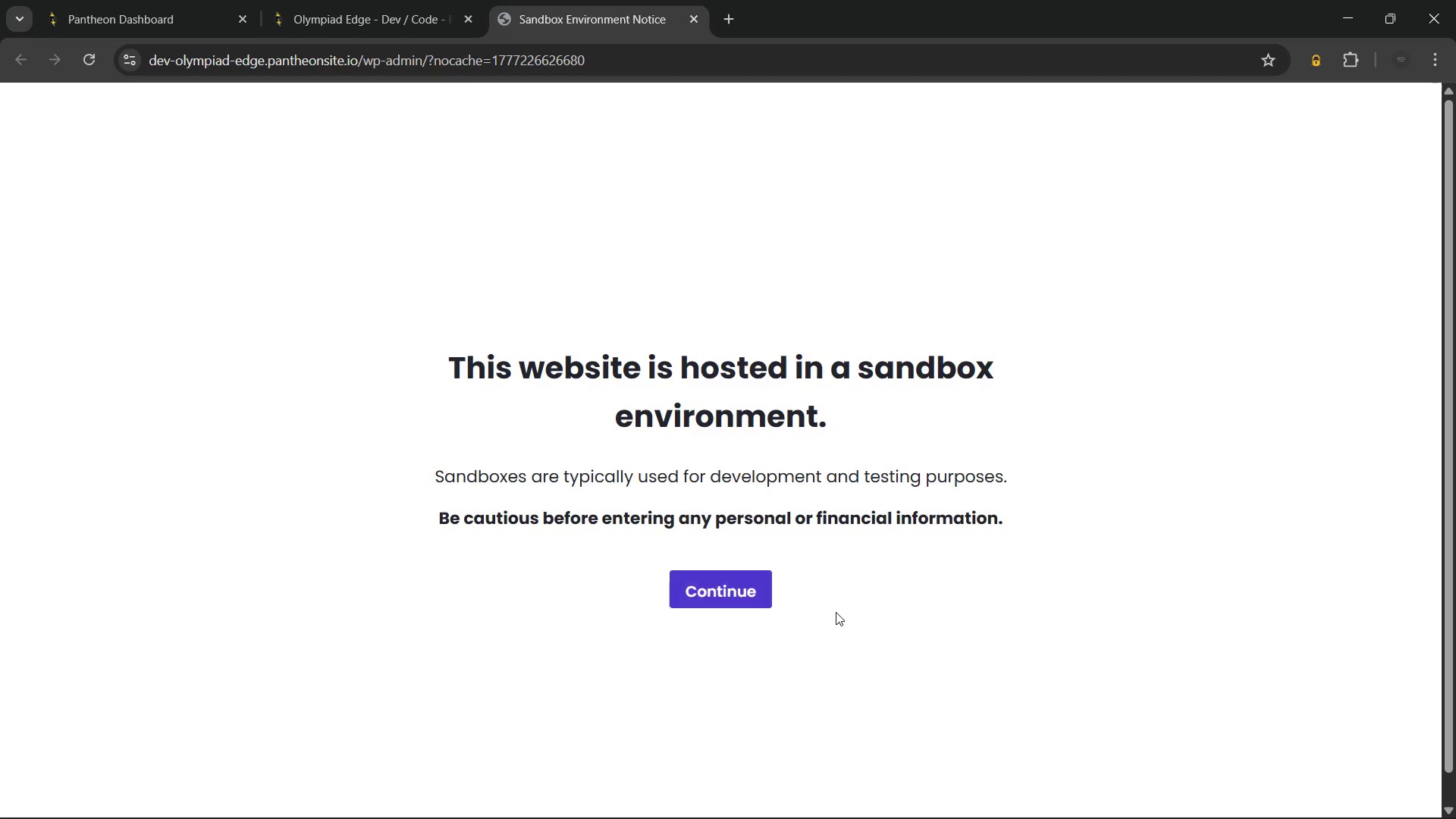 
wait(7.95)
 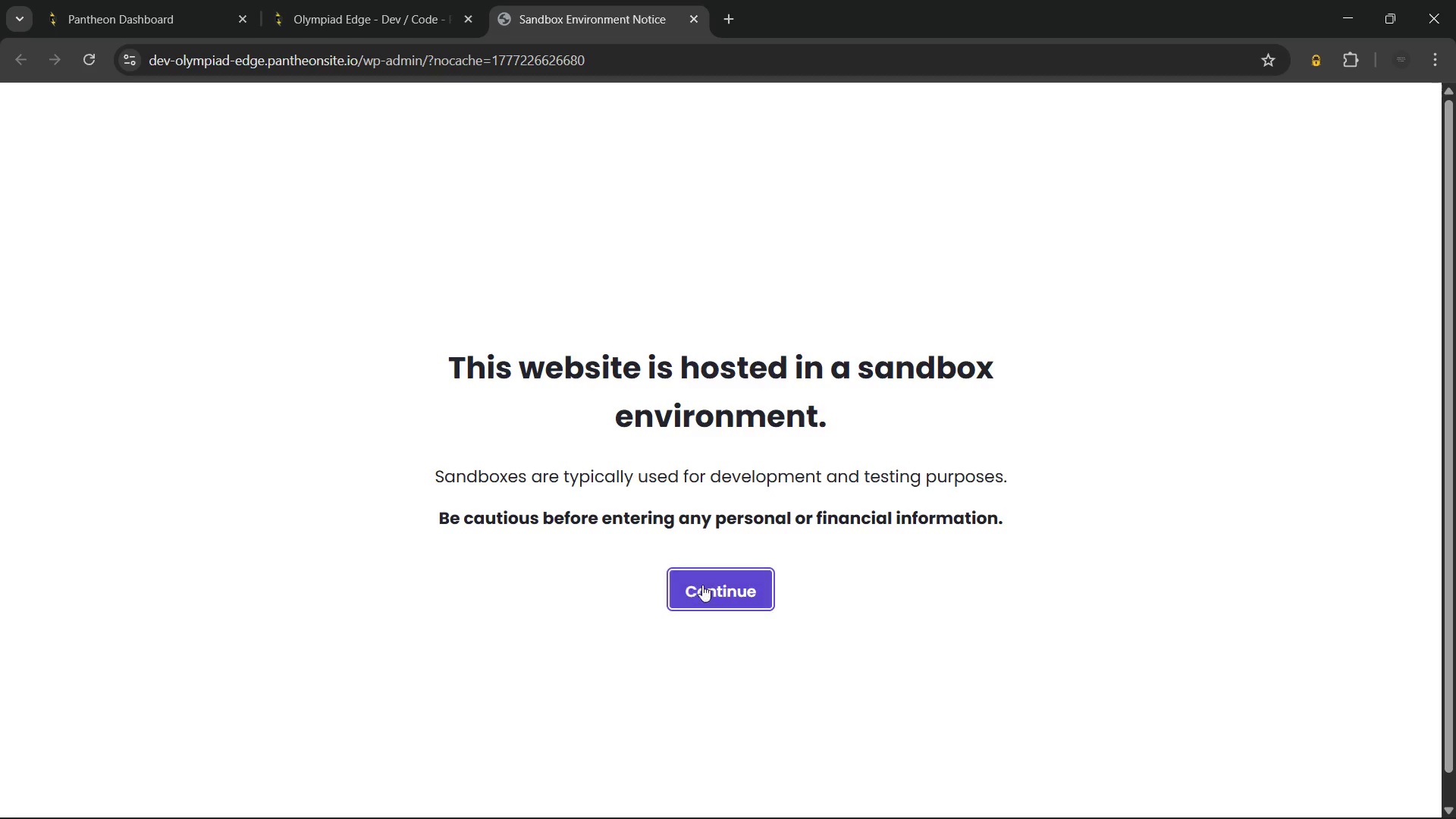 
left_click([730, 581])
 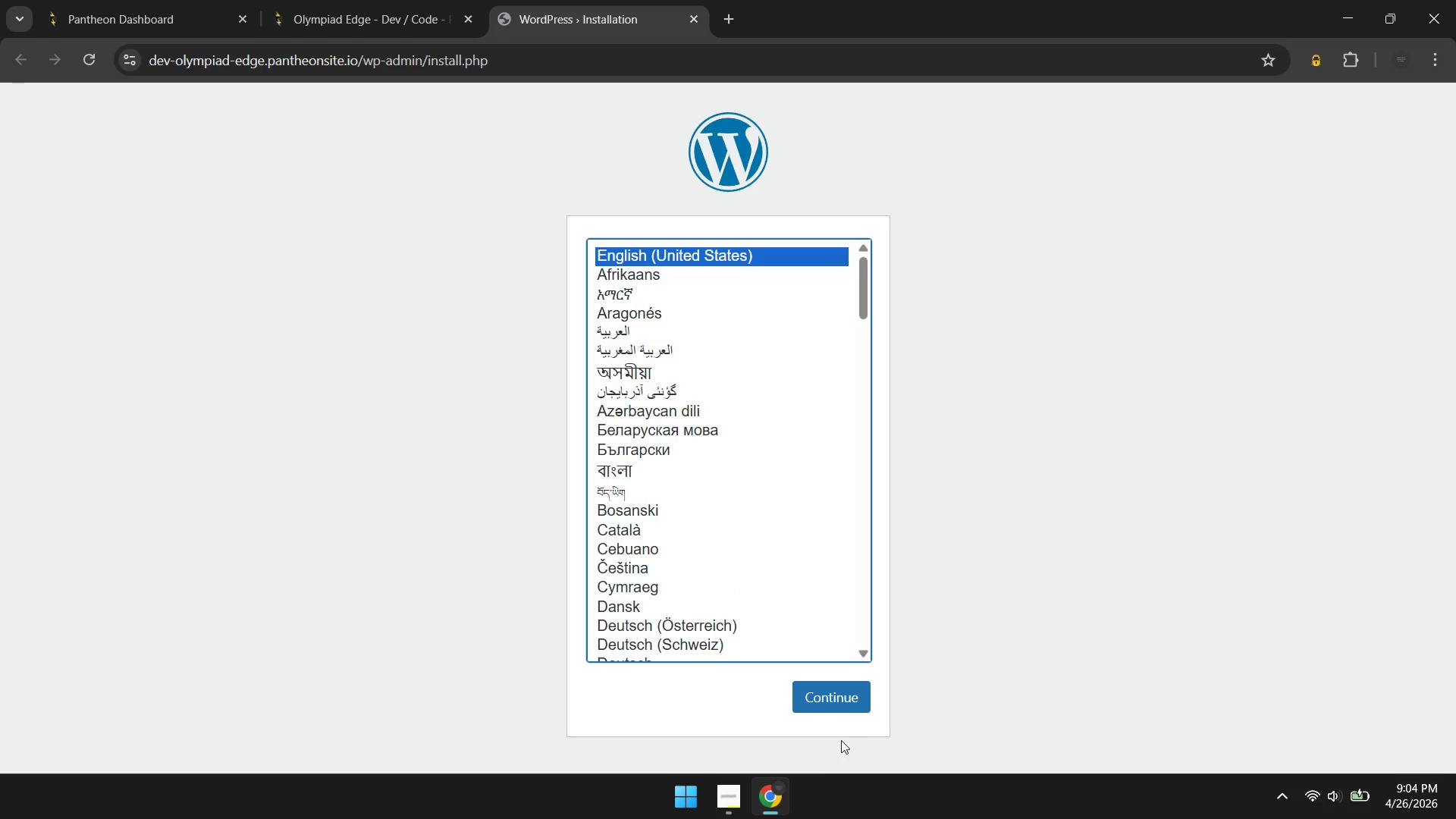 
left_click([833, 692])
 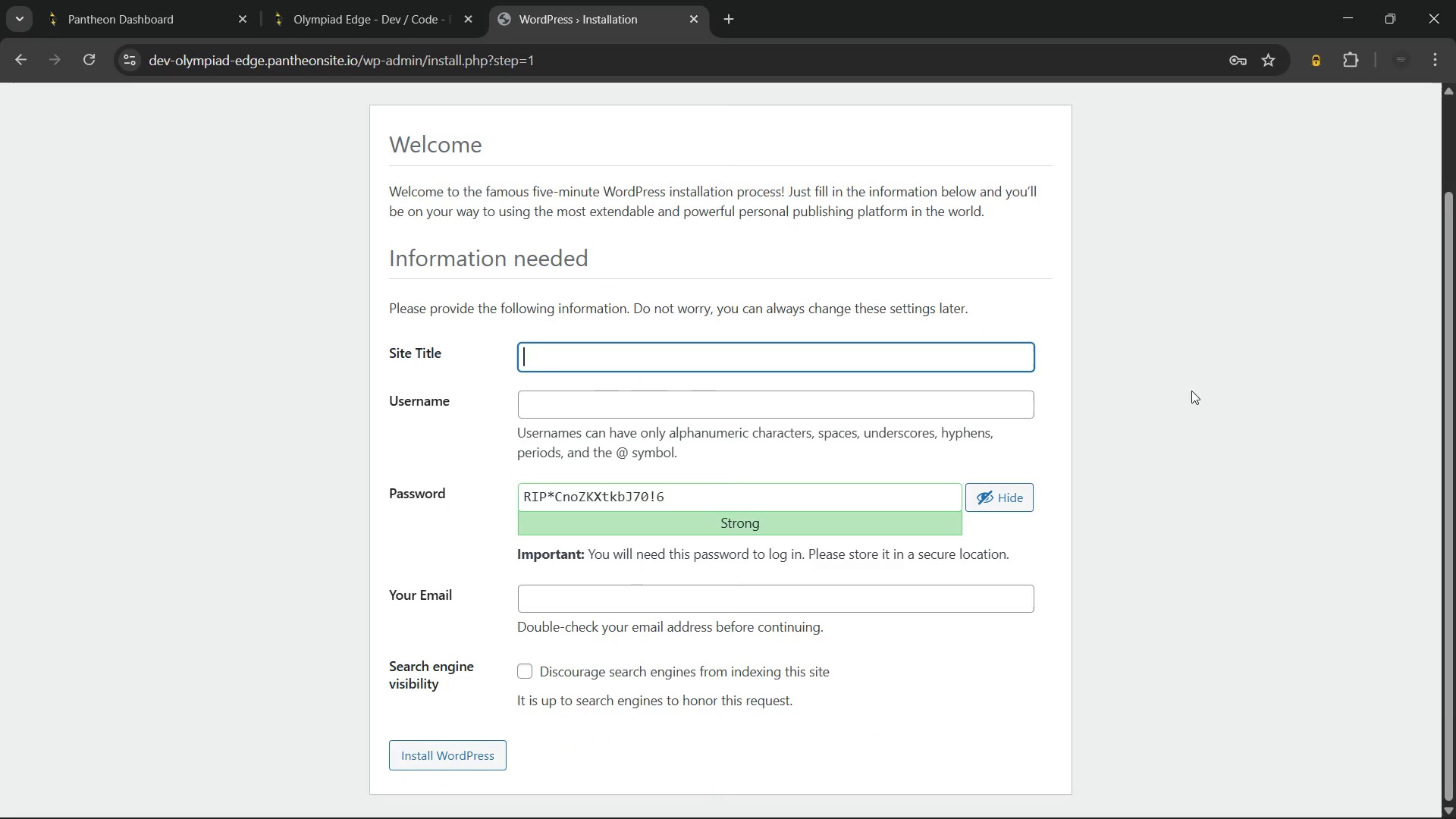 
wait(5.66)
 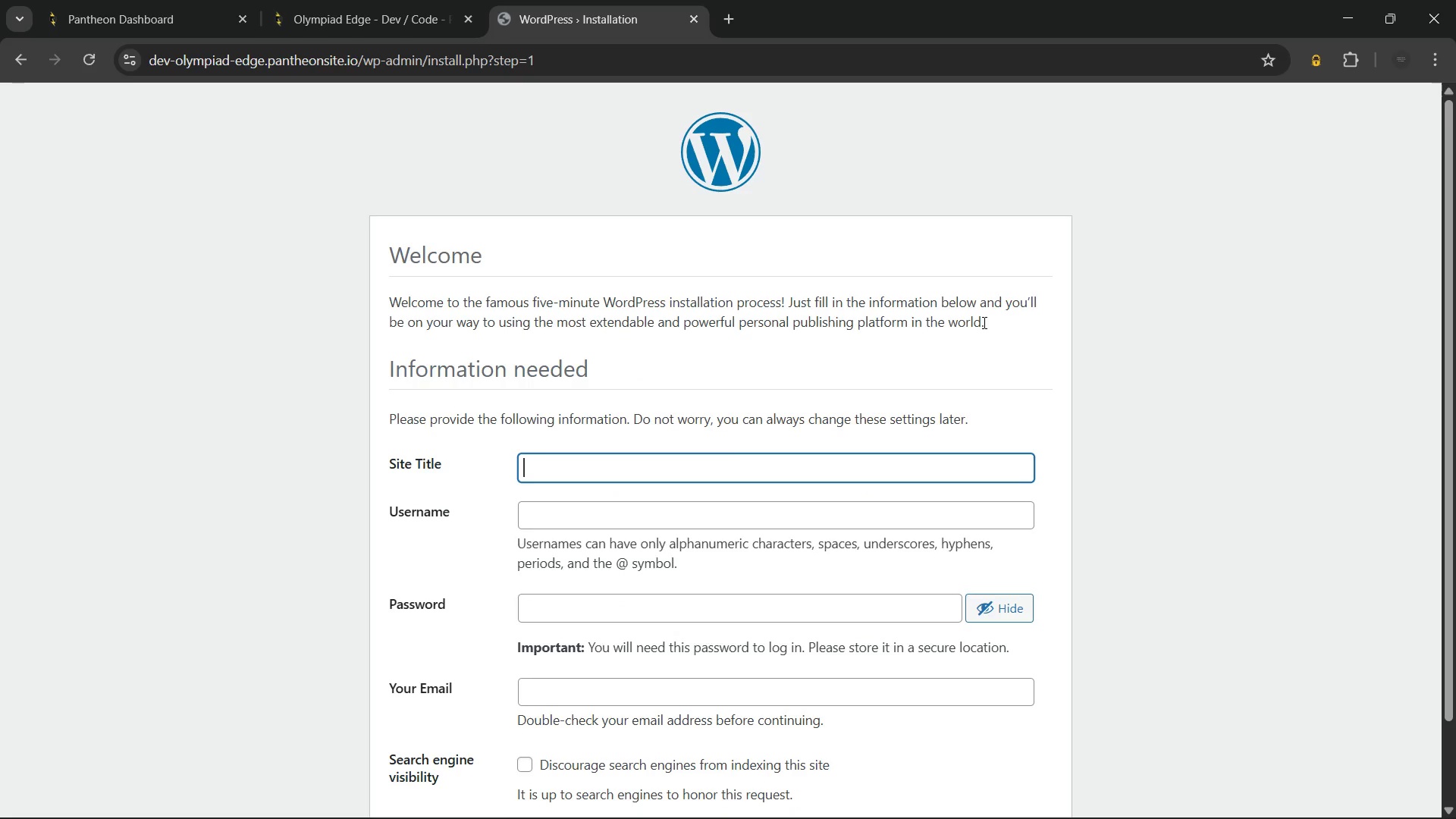 
key(Control+V)
 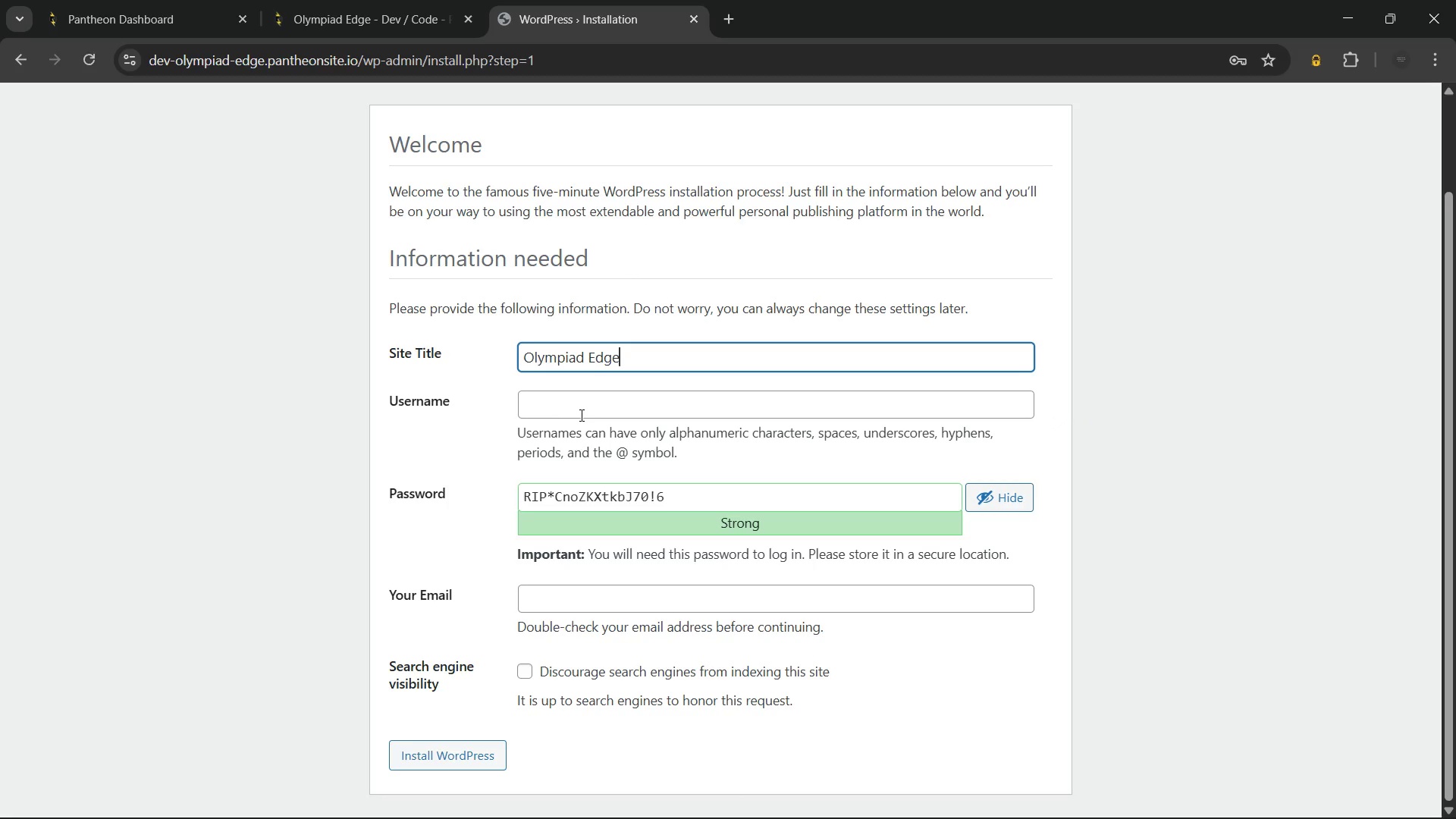 
left_click([549, 397])
 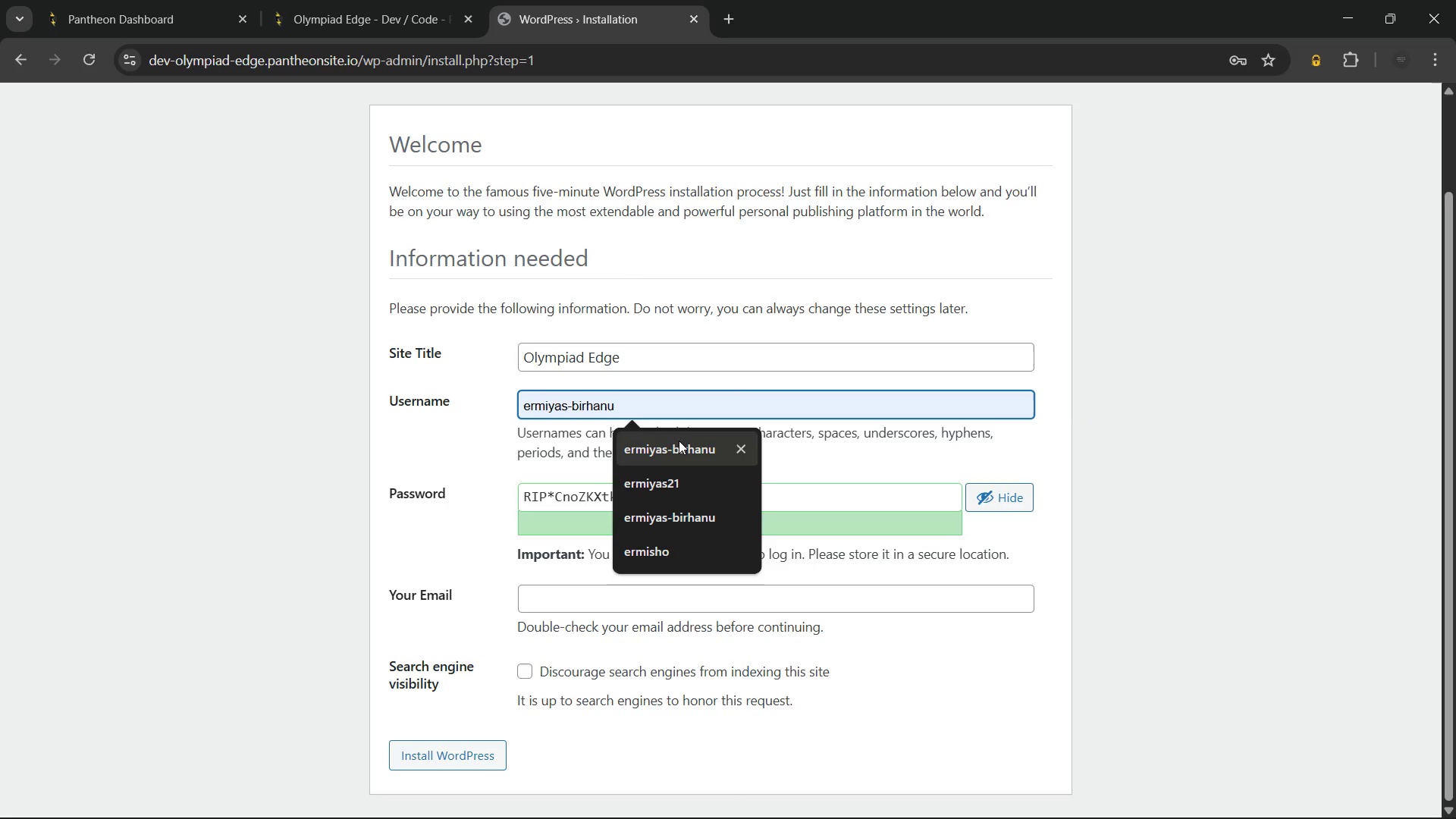 
left_click([679, 443])
 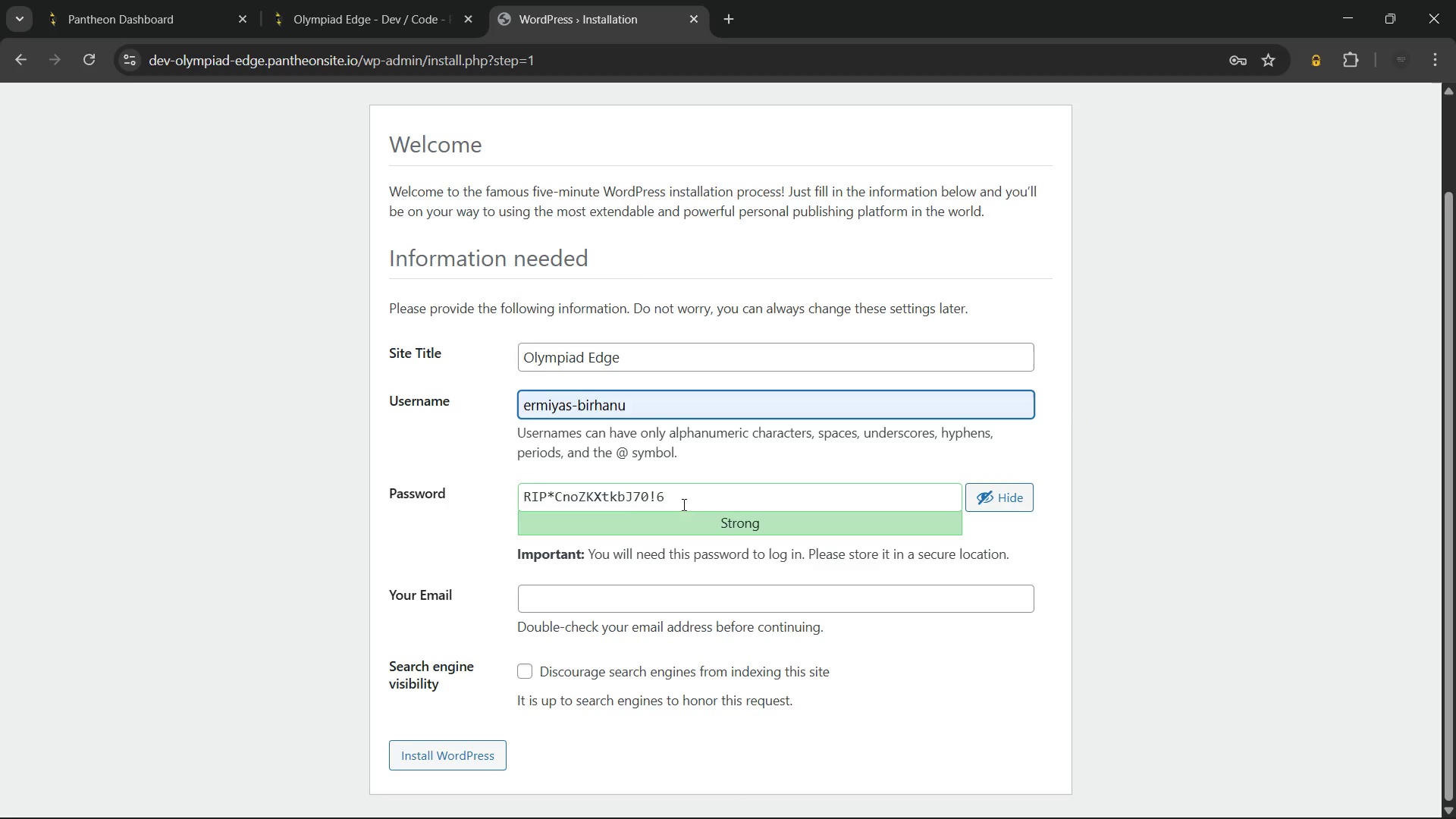 
left_click([689, 497])
 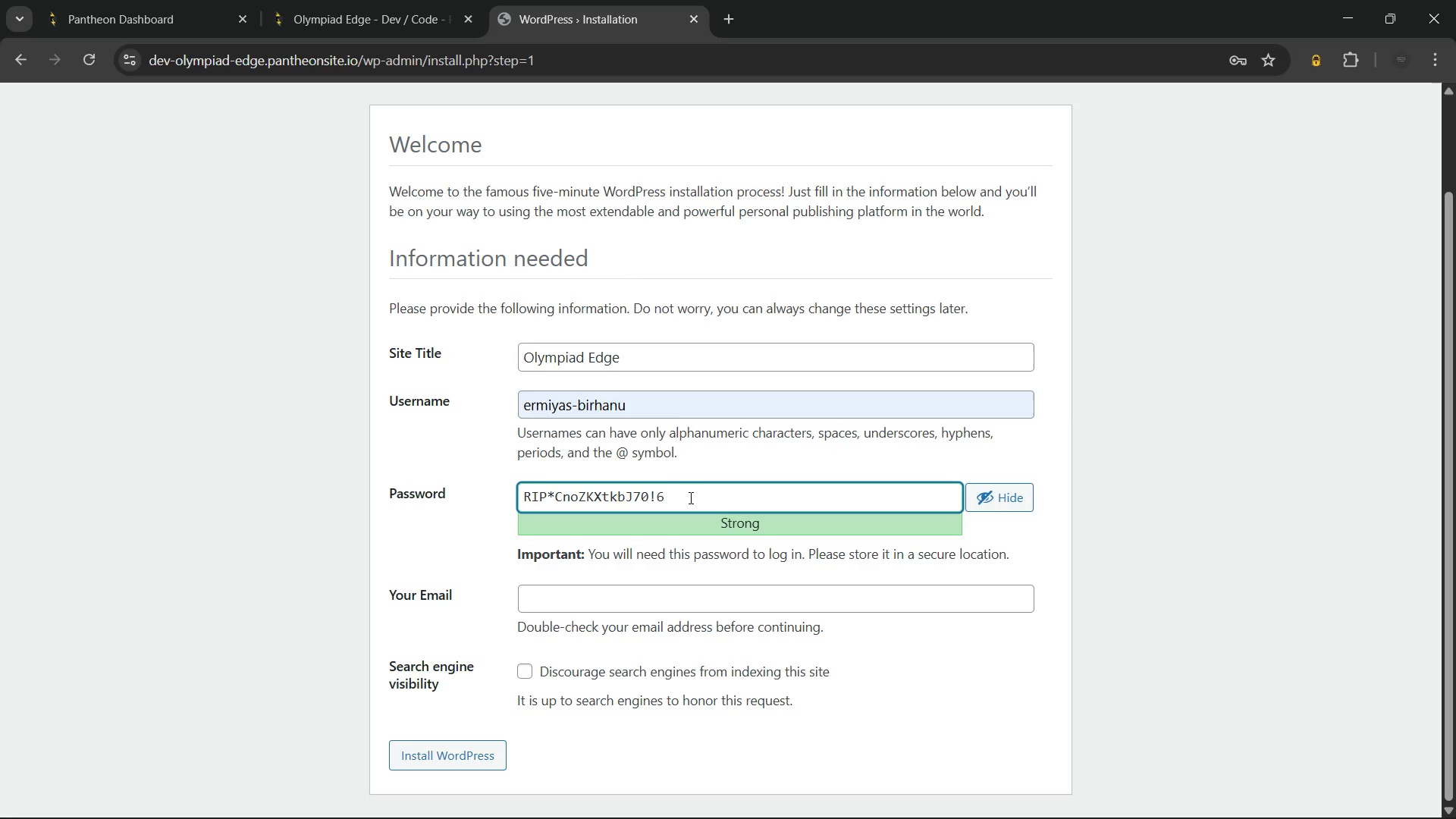 
key(Control+A)
 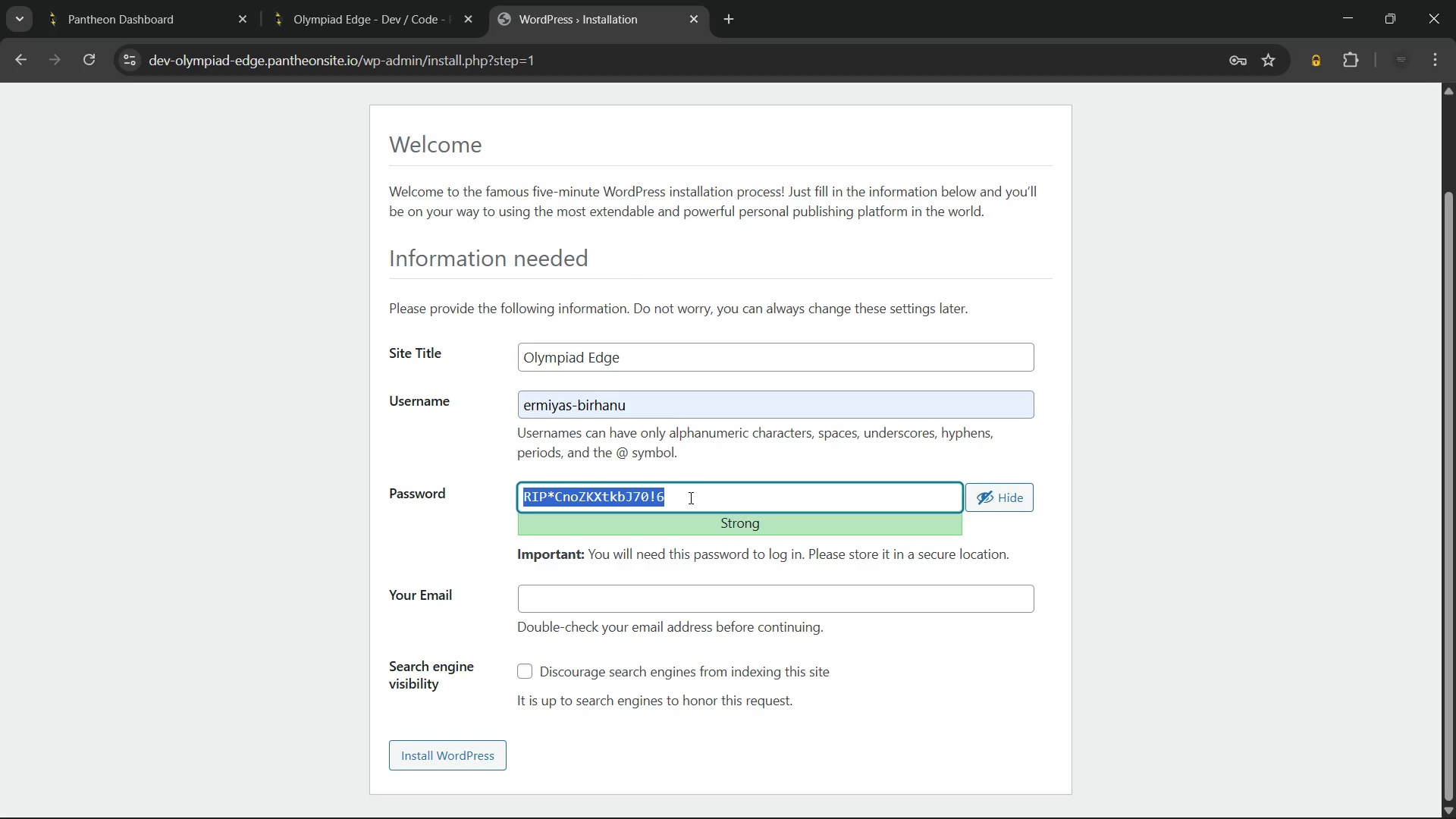 
key(Control+C)
 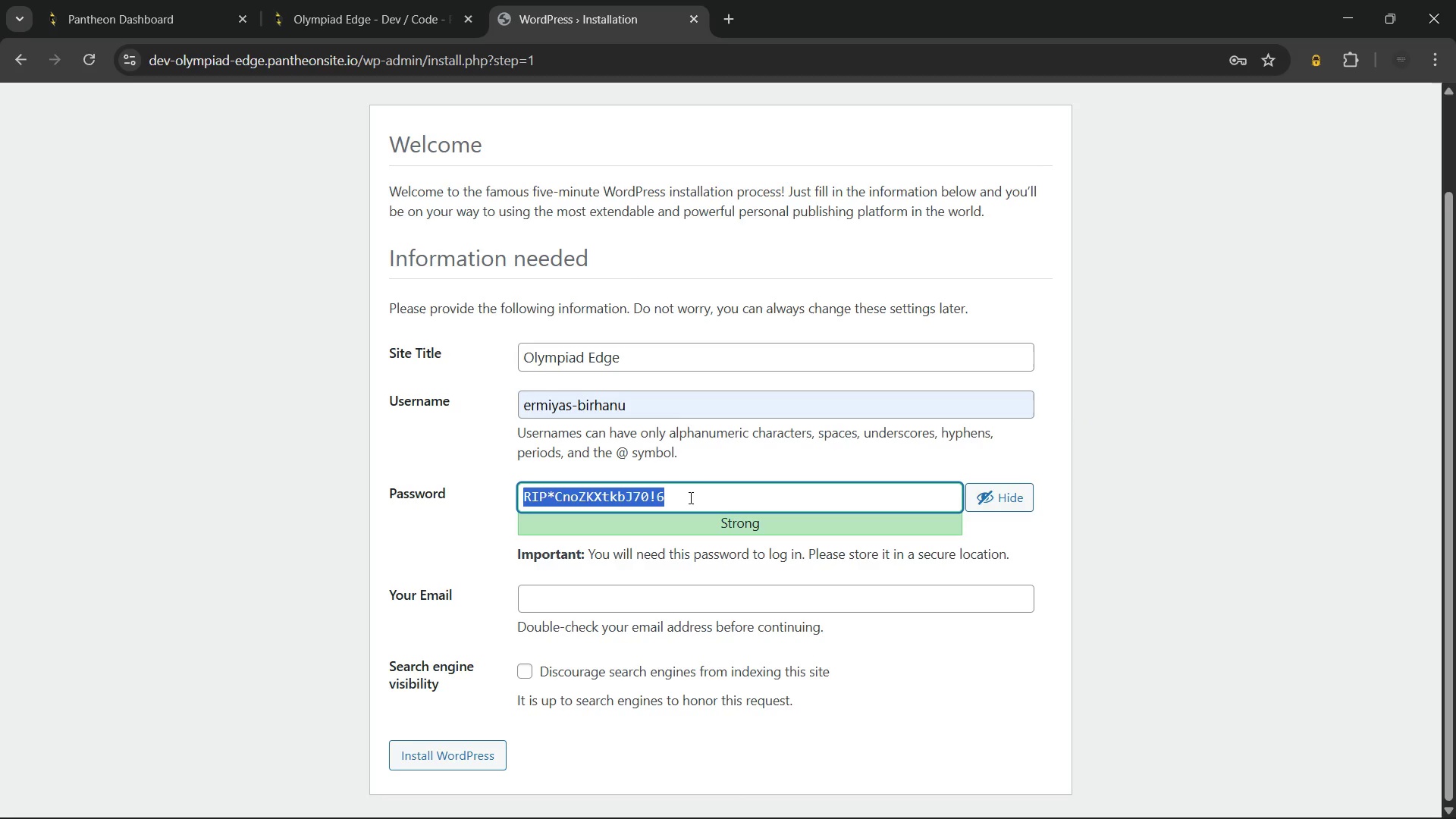 
key(Control+C)
 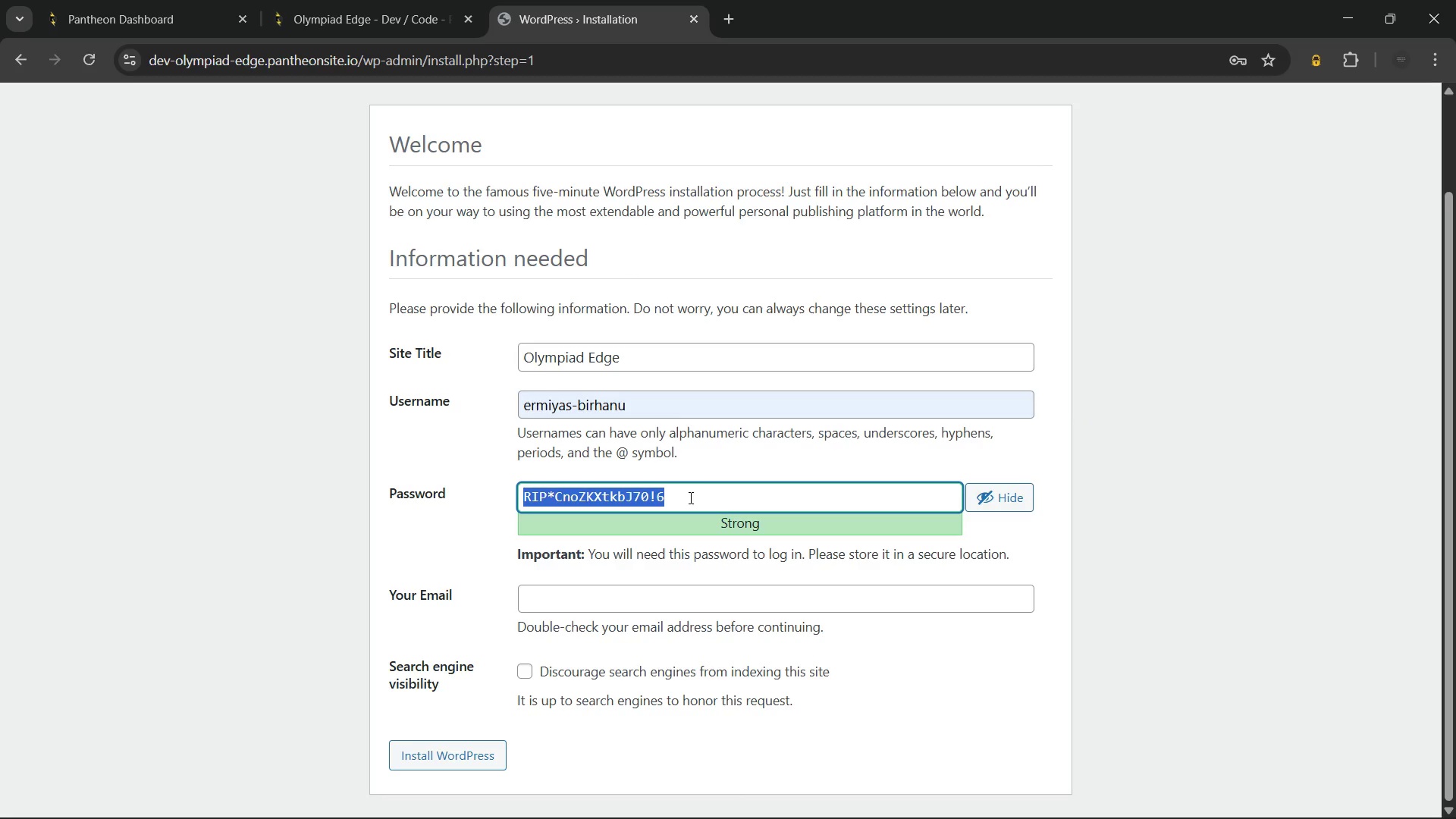 
left_click([689, 497])
 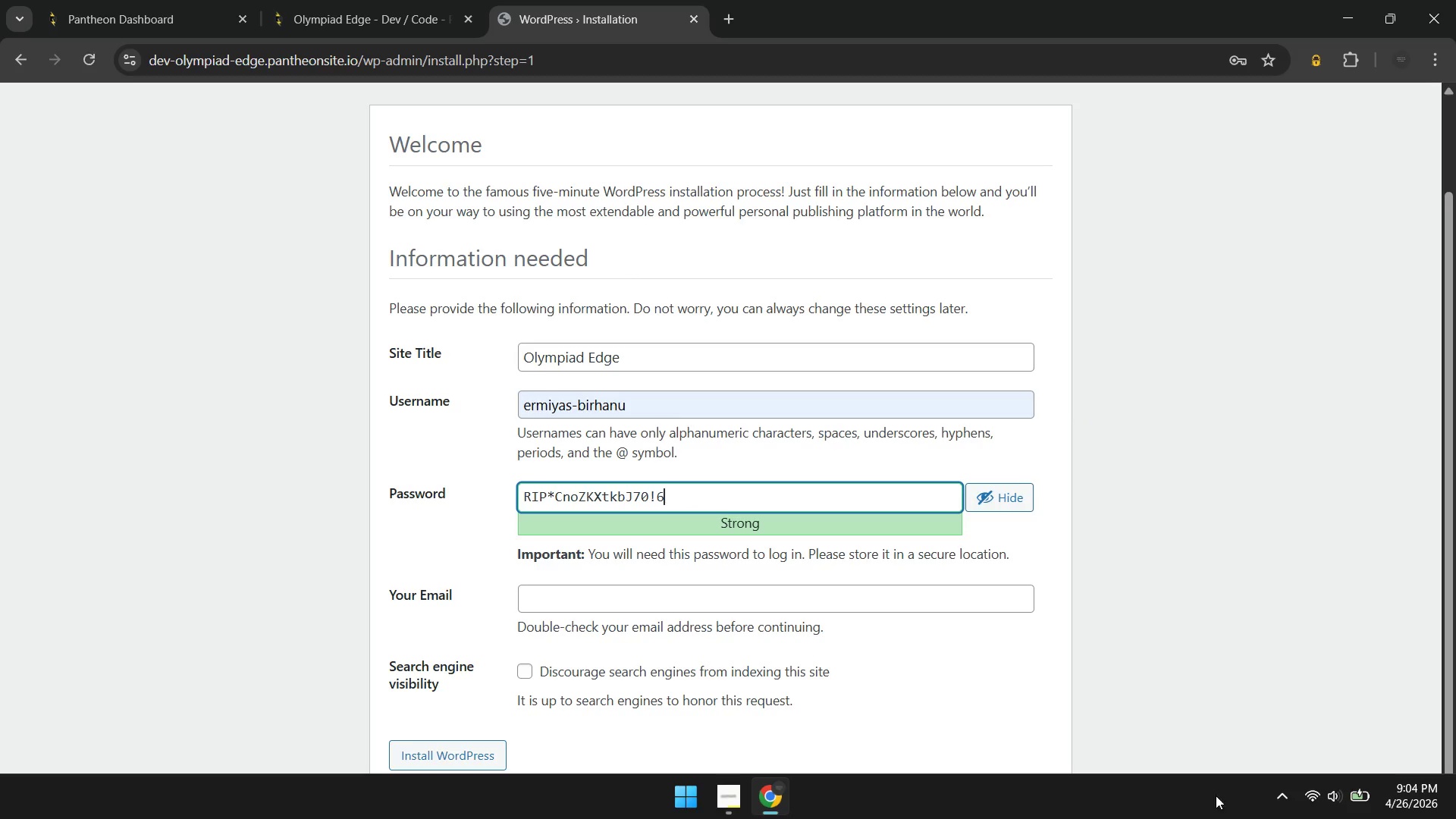 
left_click([1277, 800])
 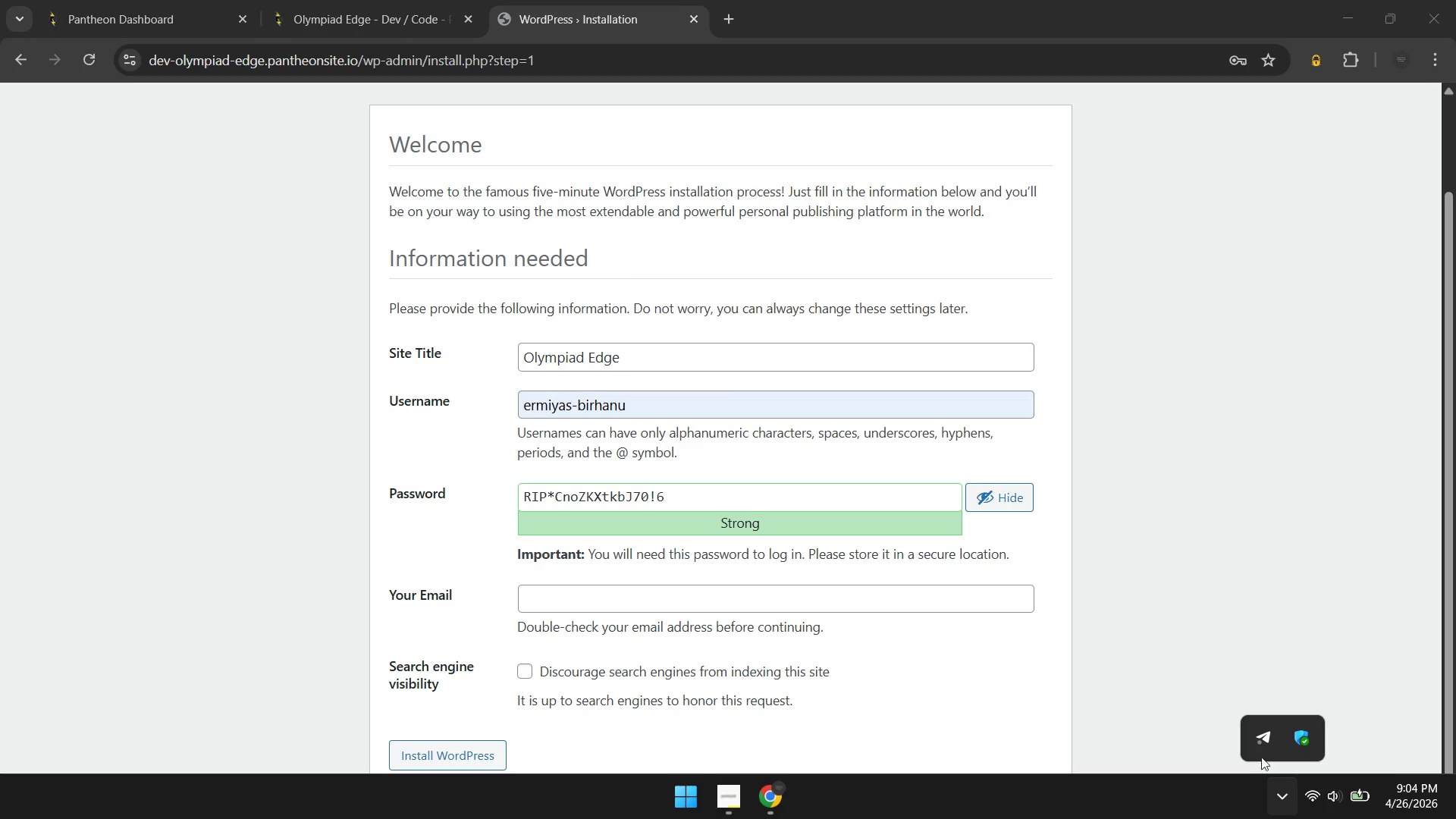 
left_click([1263, 748])
 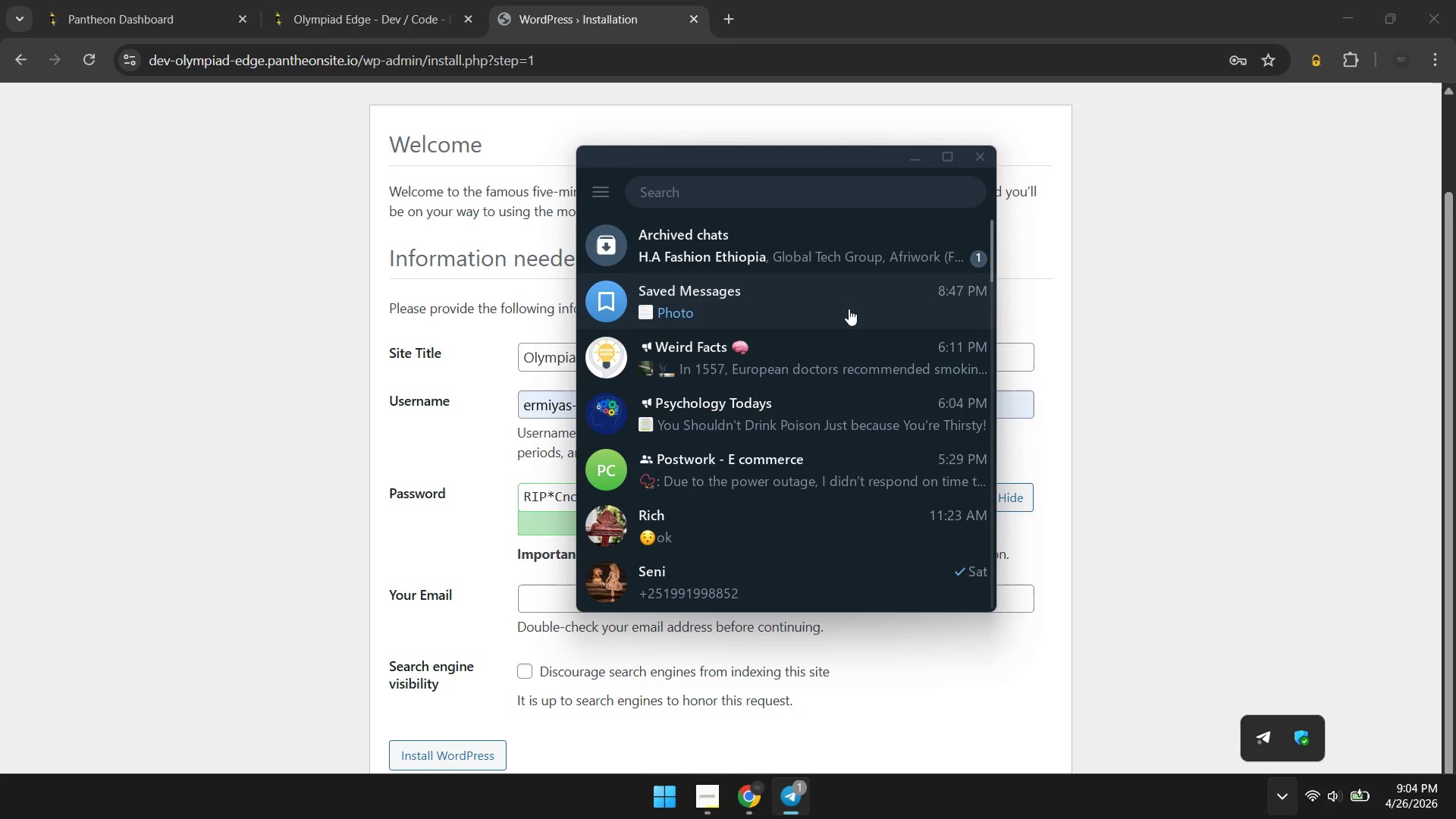 
left_click([848, 292])
 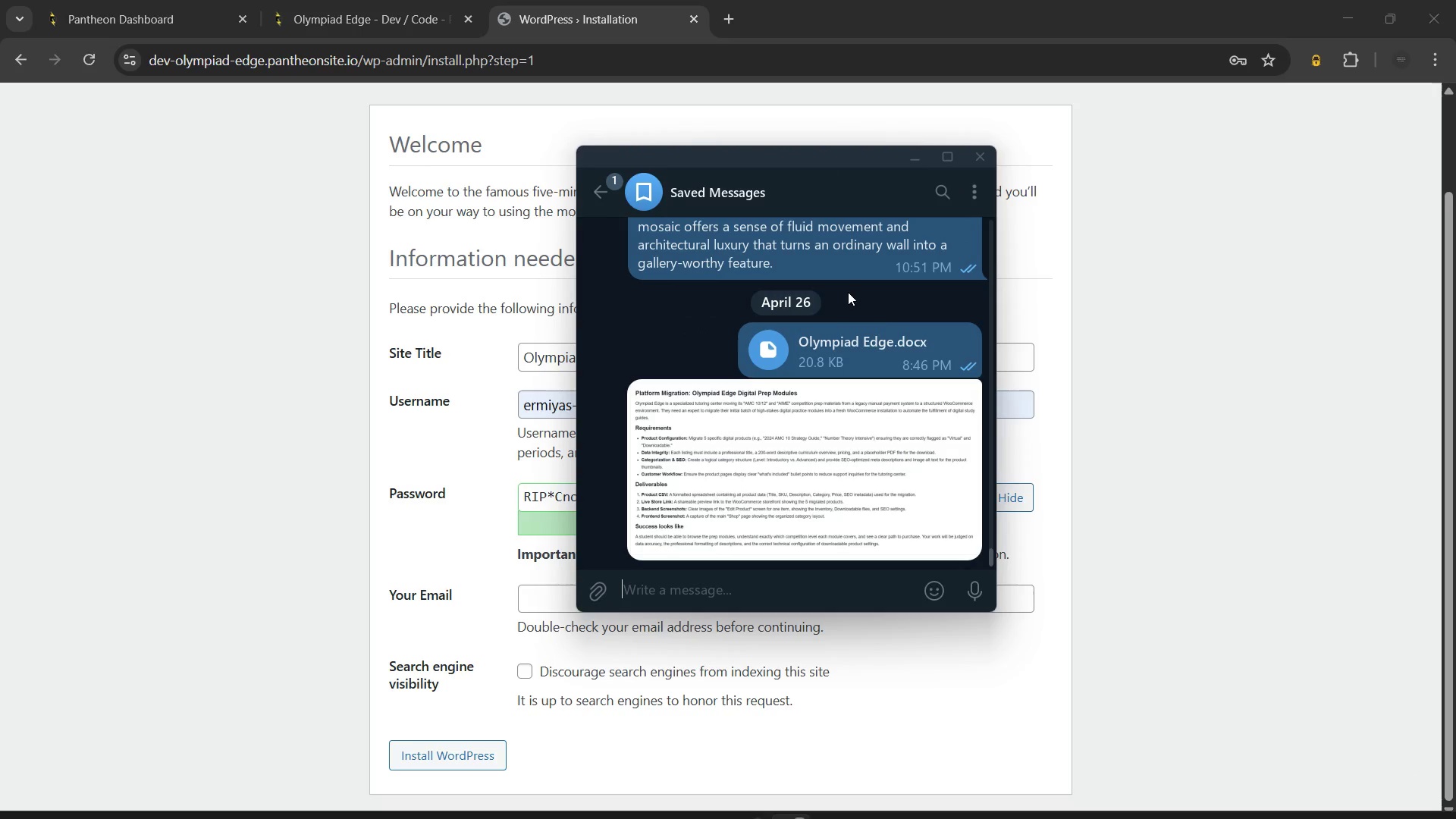 
key(Control+V)
 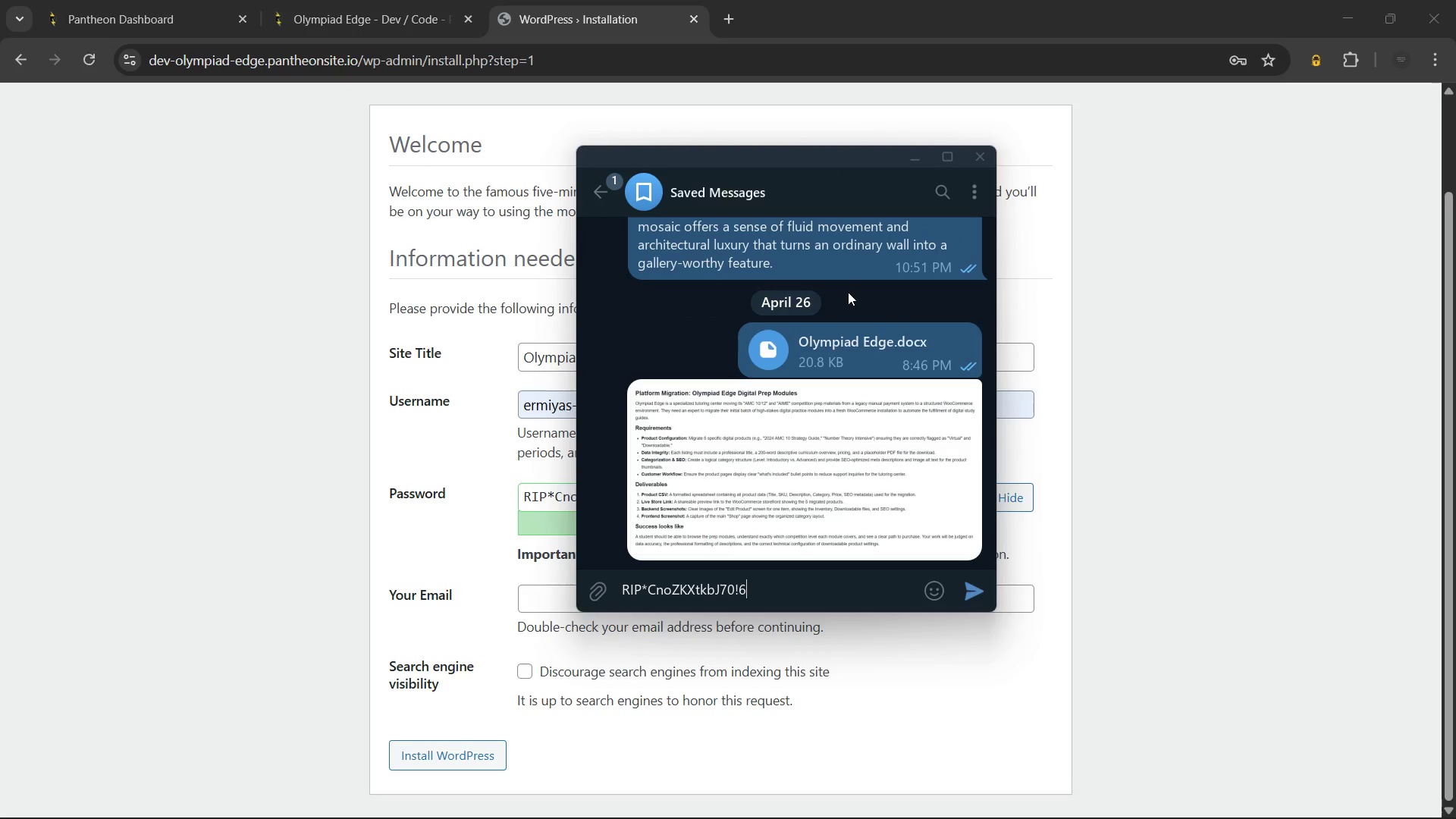 
key(Enter)
 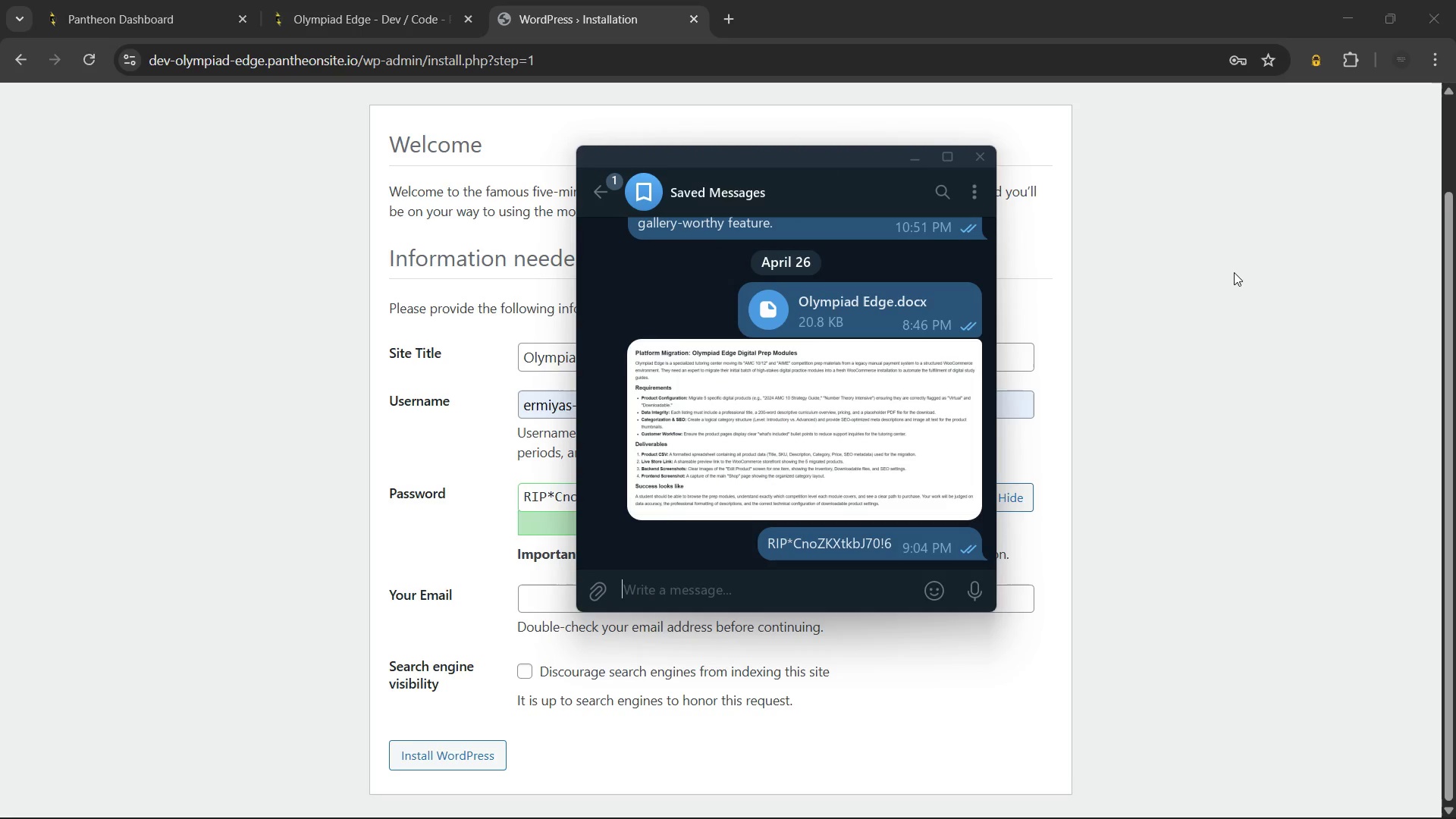 
left_click([1234, 272])
 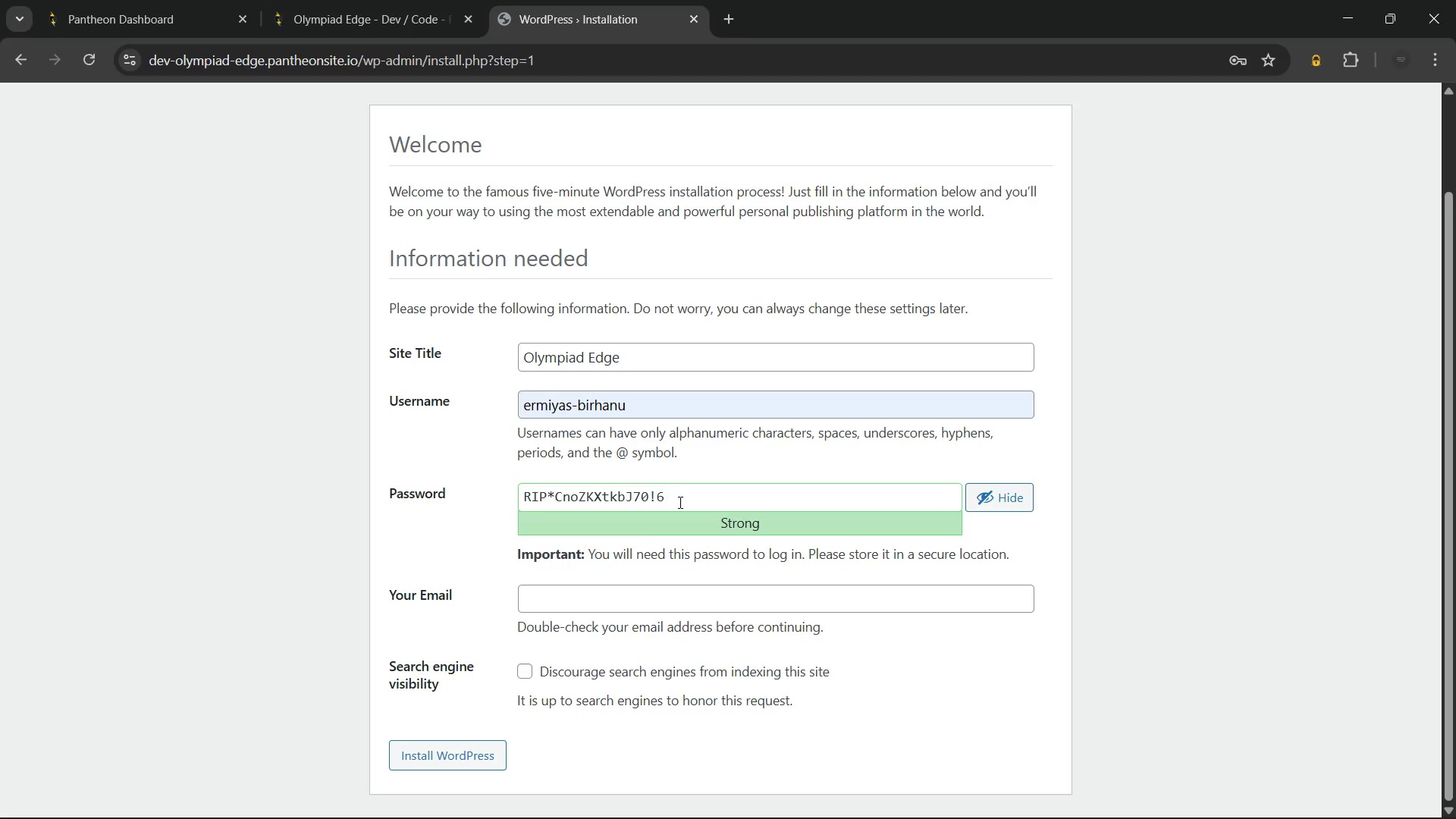 
left_click([685, 502])
 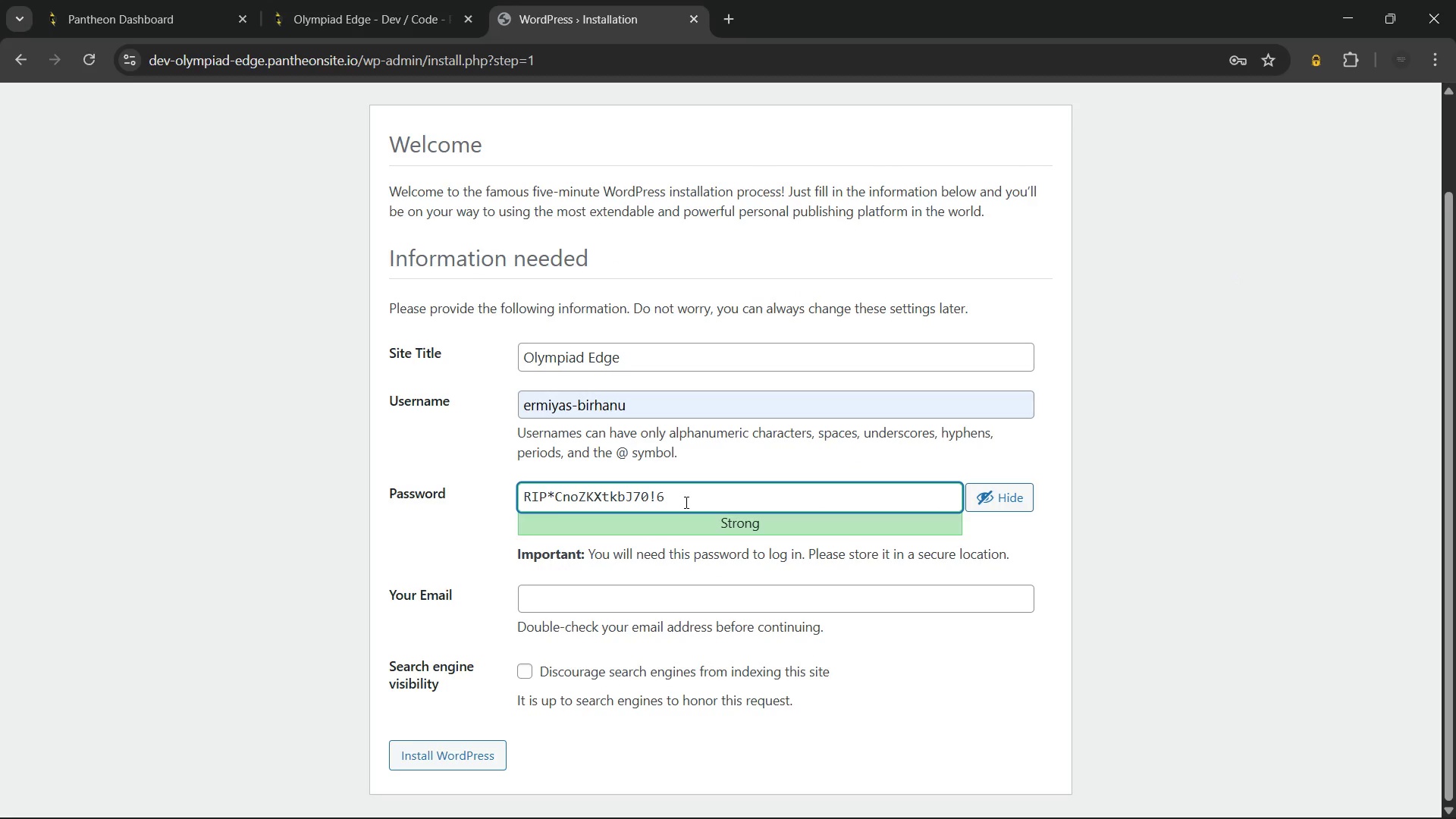 
key(Control+A)
 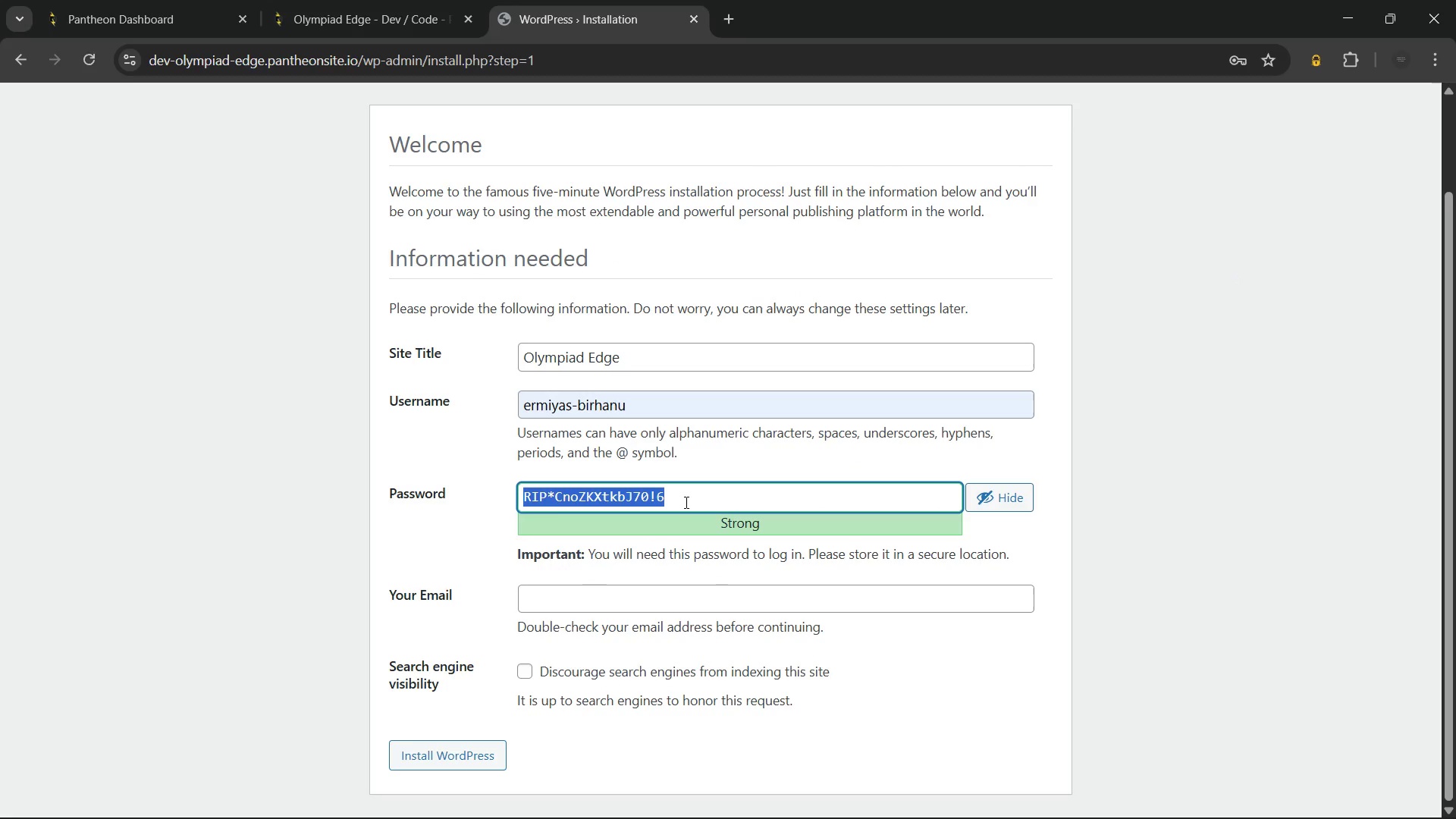 
key(Control+C)
 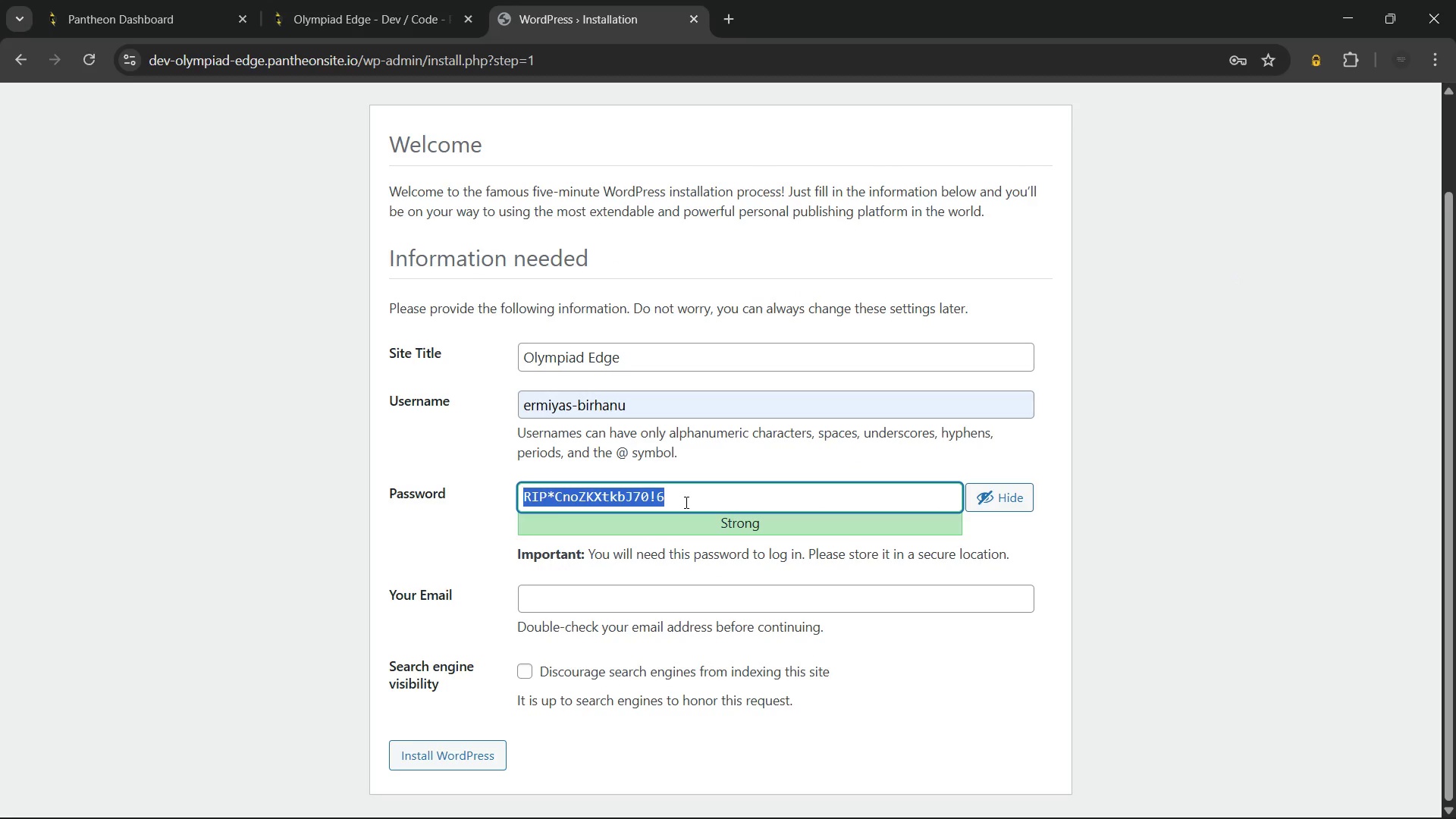 
key(Control+C)
 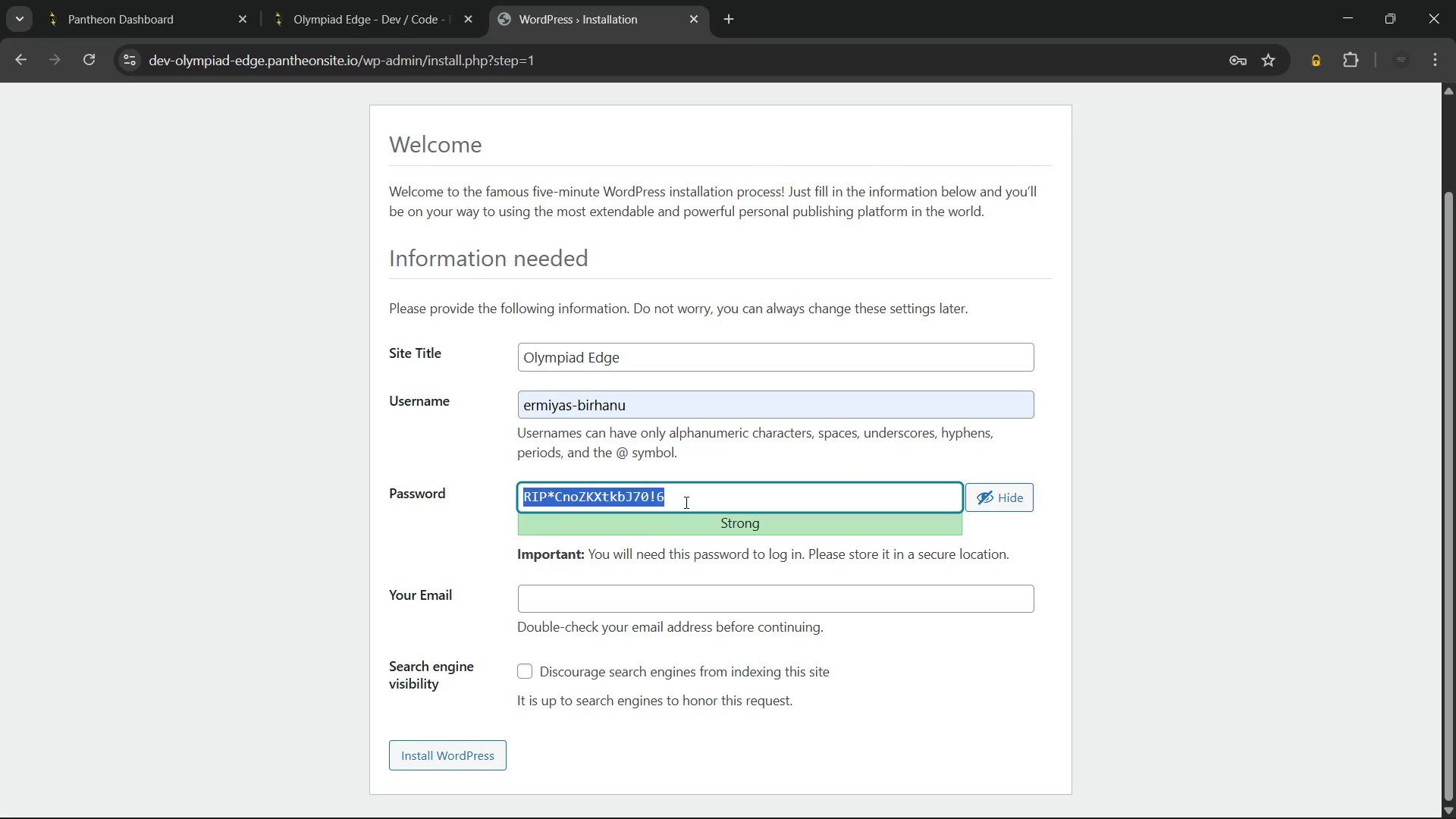 
left_click([685, 502])
 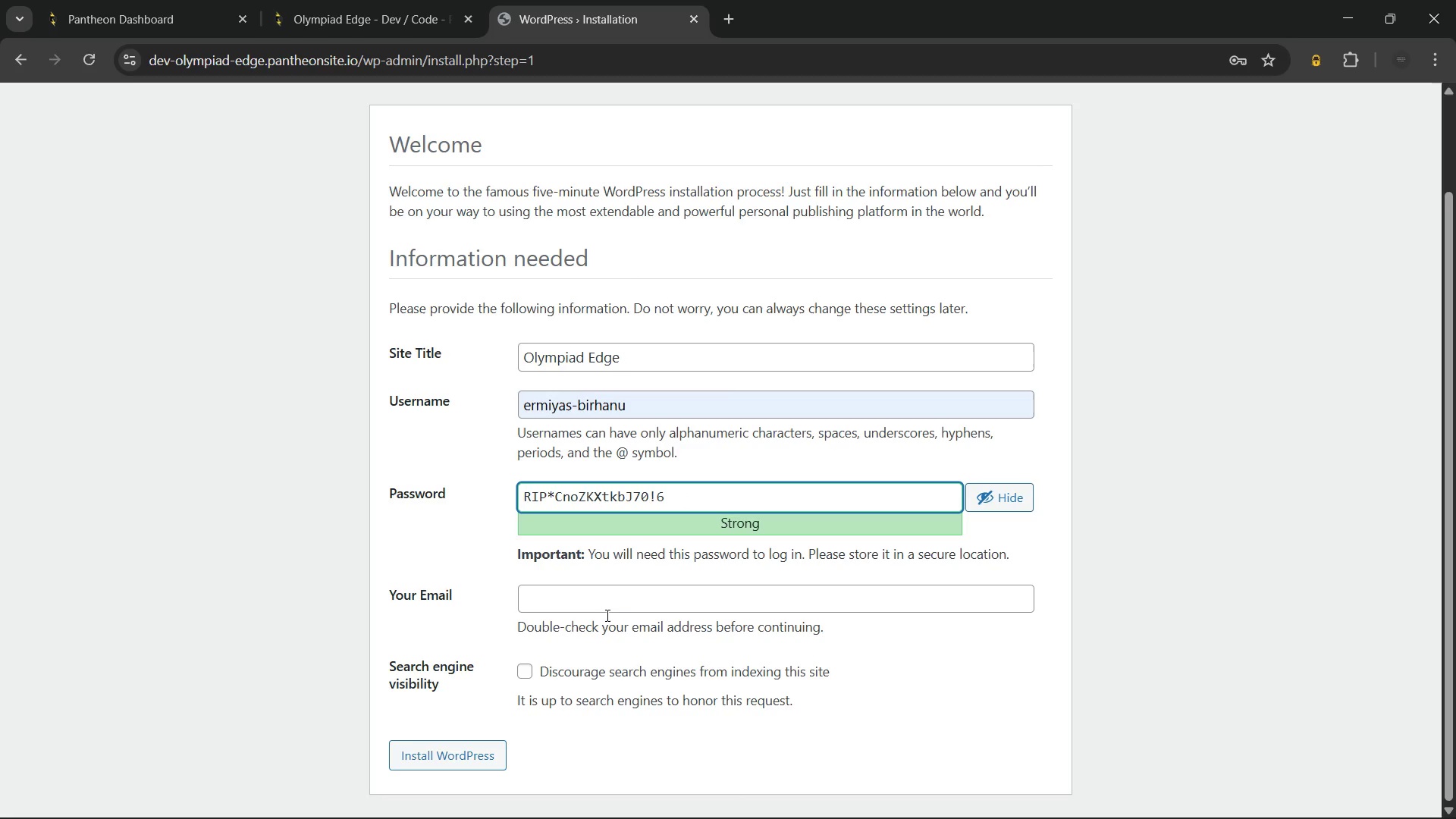 
left_click([601, 613])
 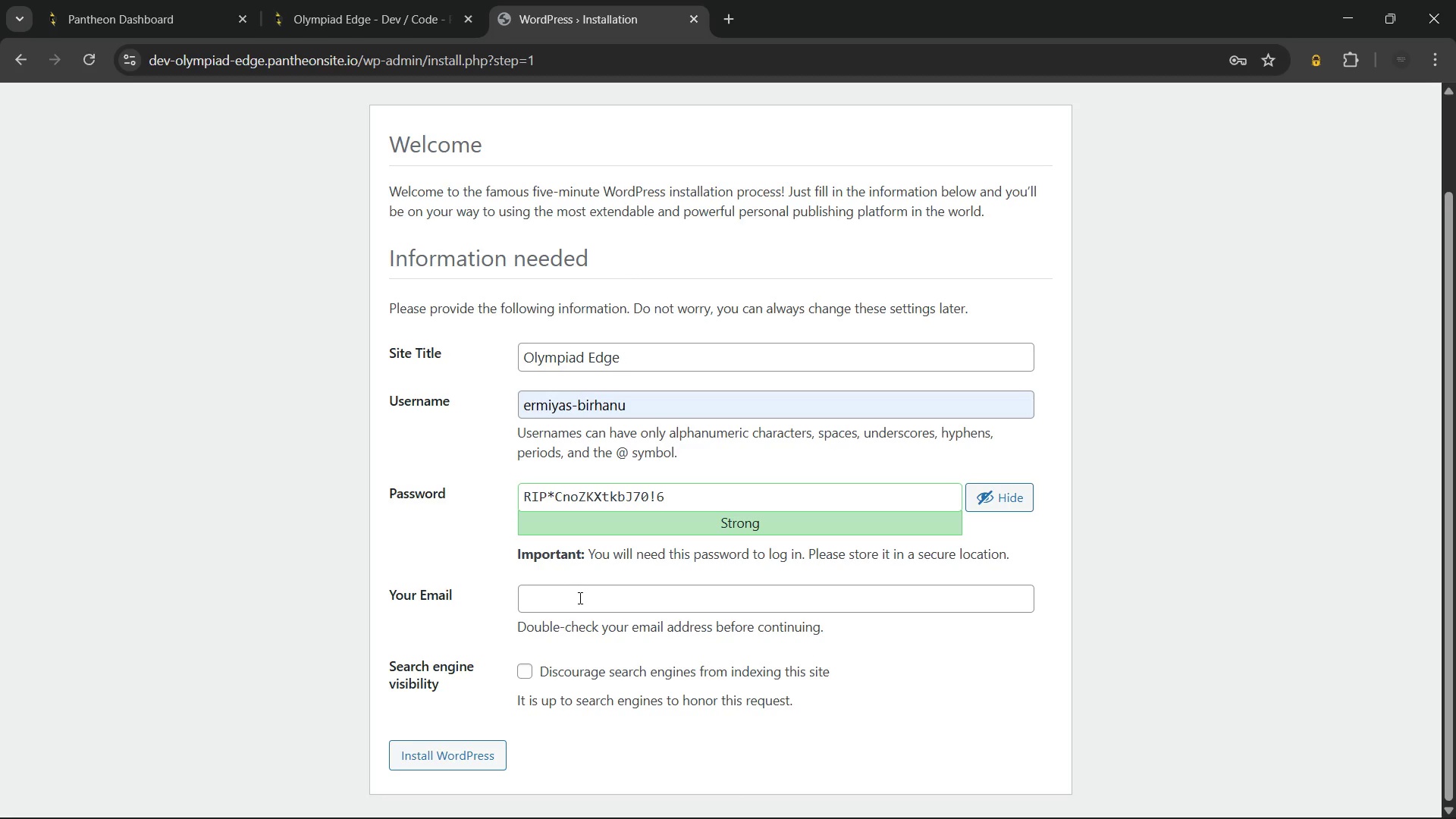 
left_click([579, 598])
 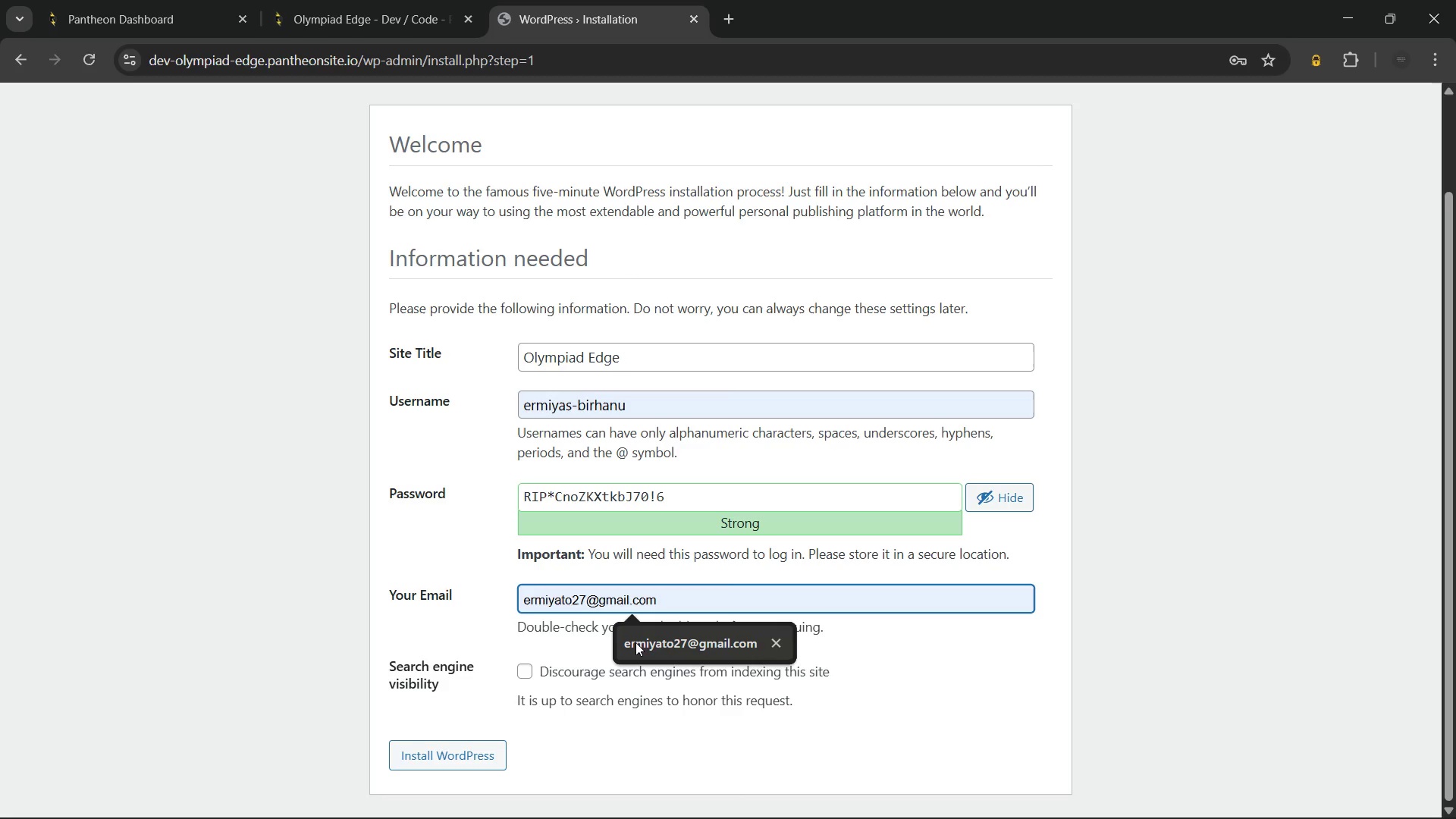 
left_click([635, 642])
 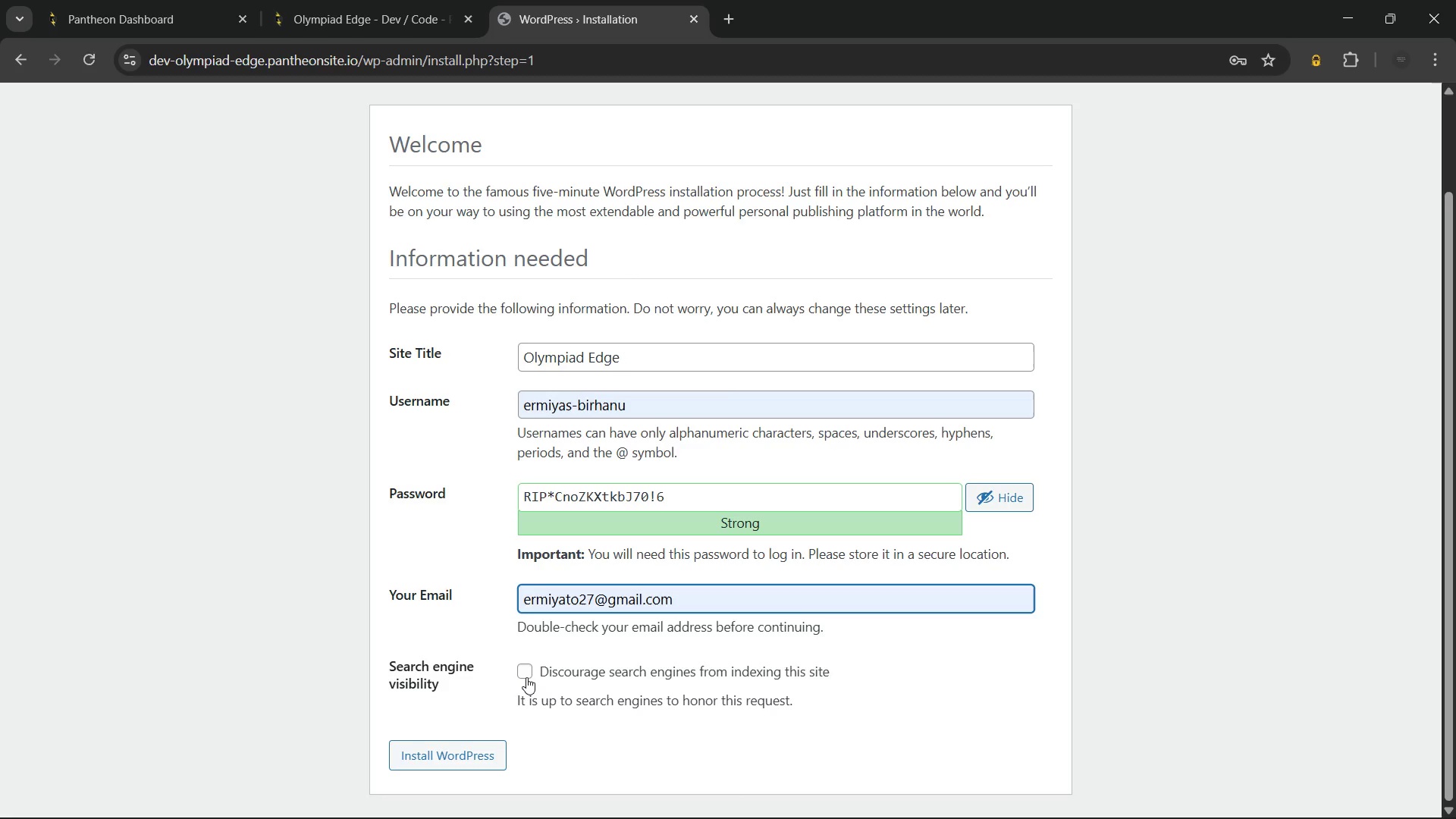 
left_click([529, 673])
 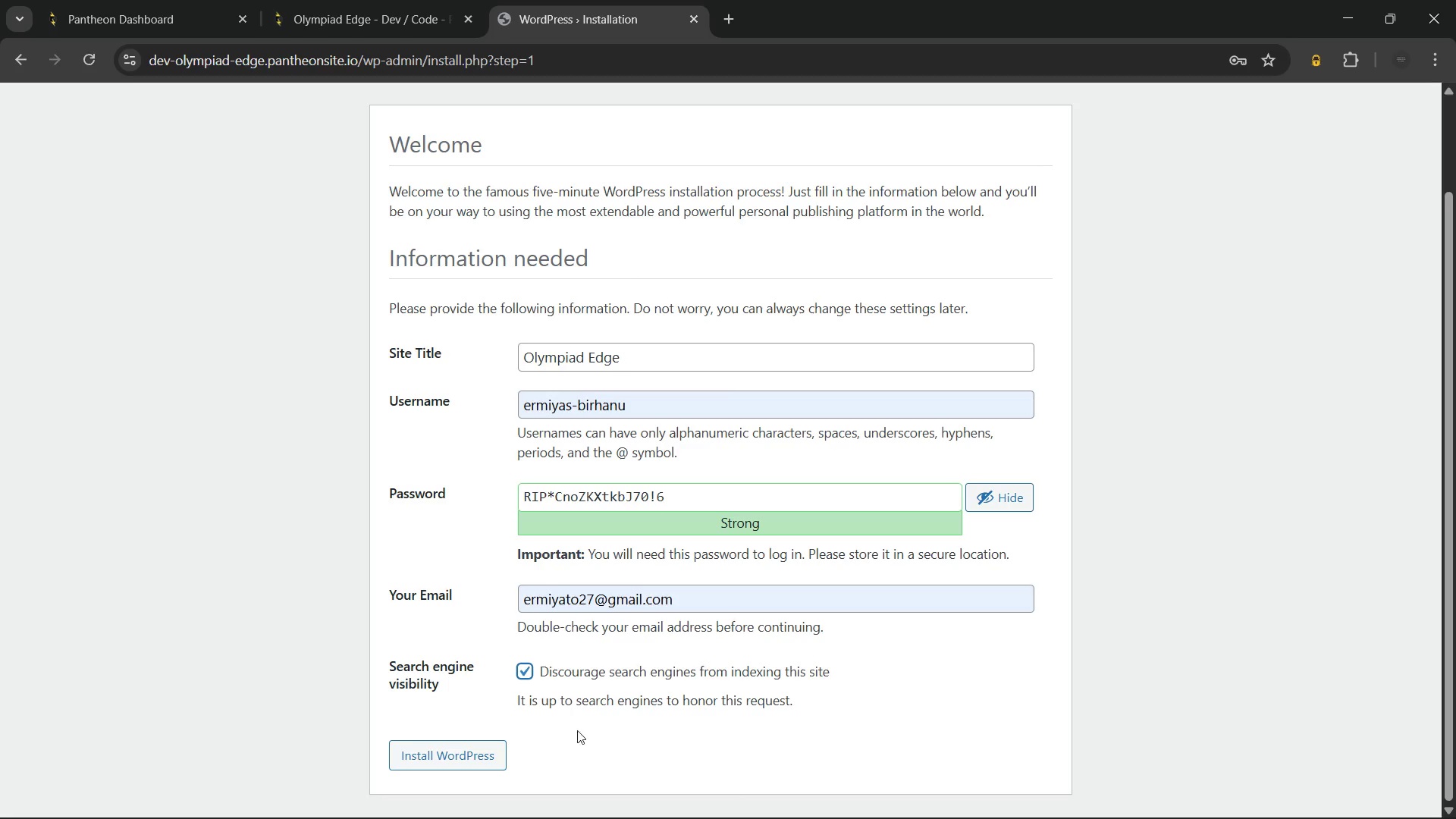 
left_click([591, 745])
 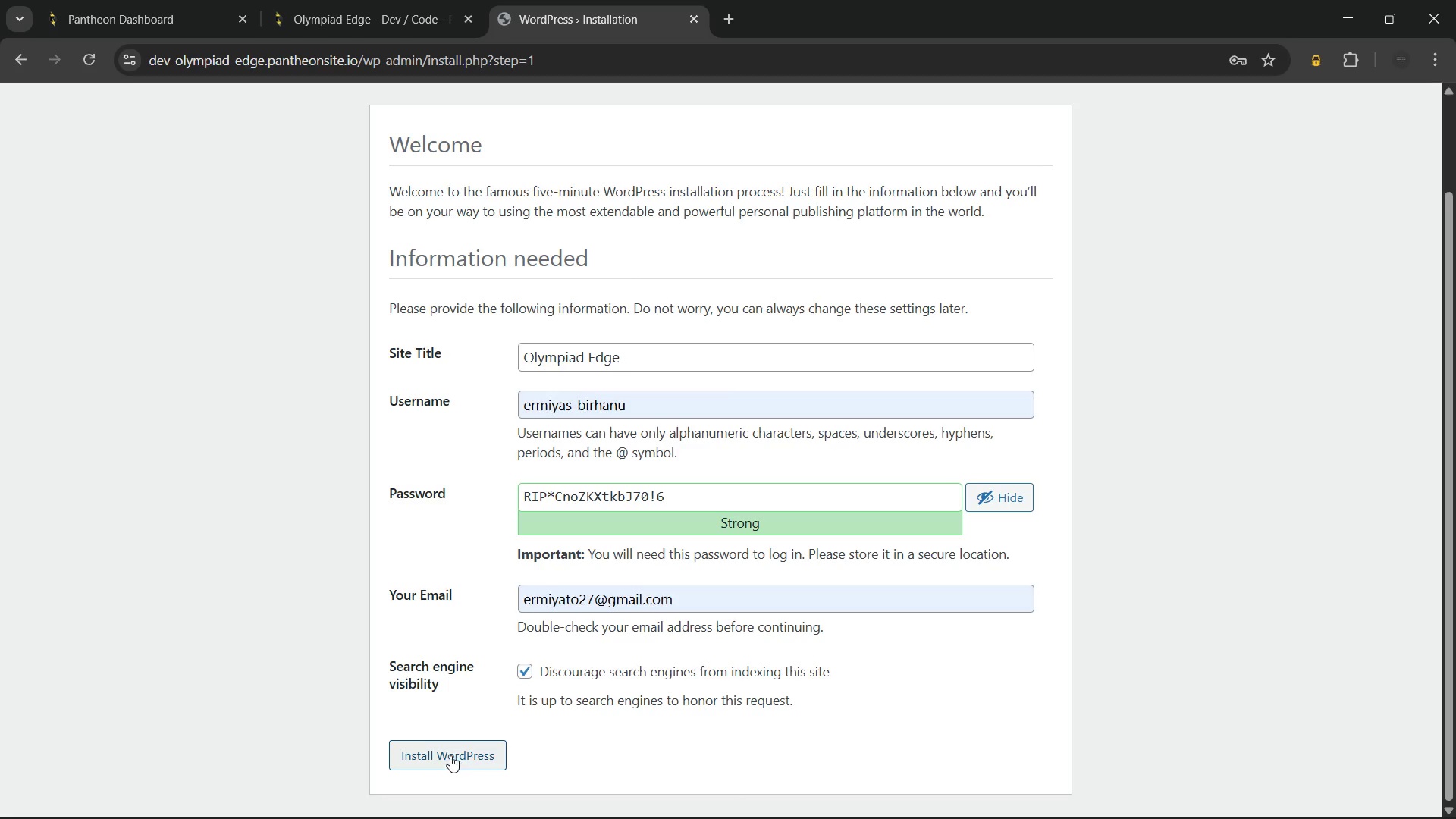 
left_click([449, 753])
 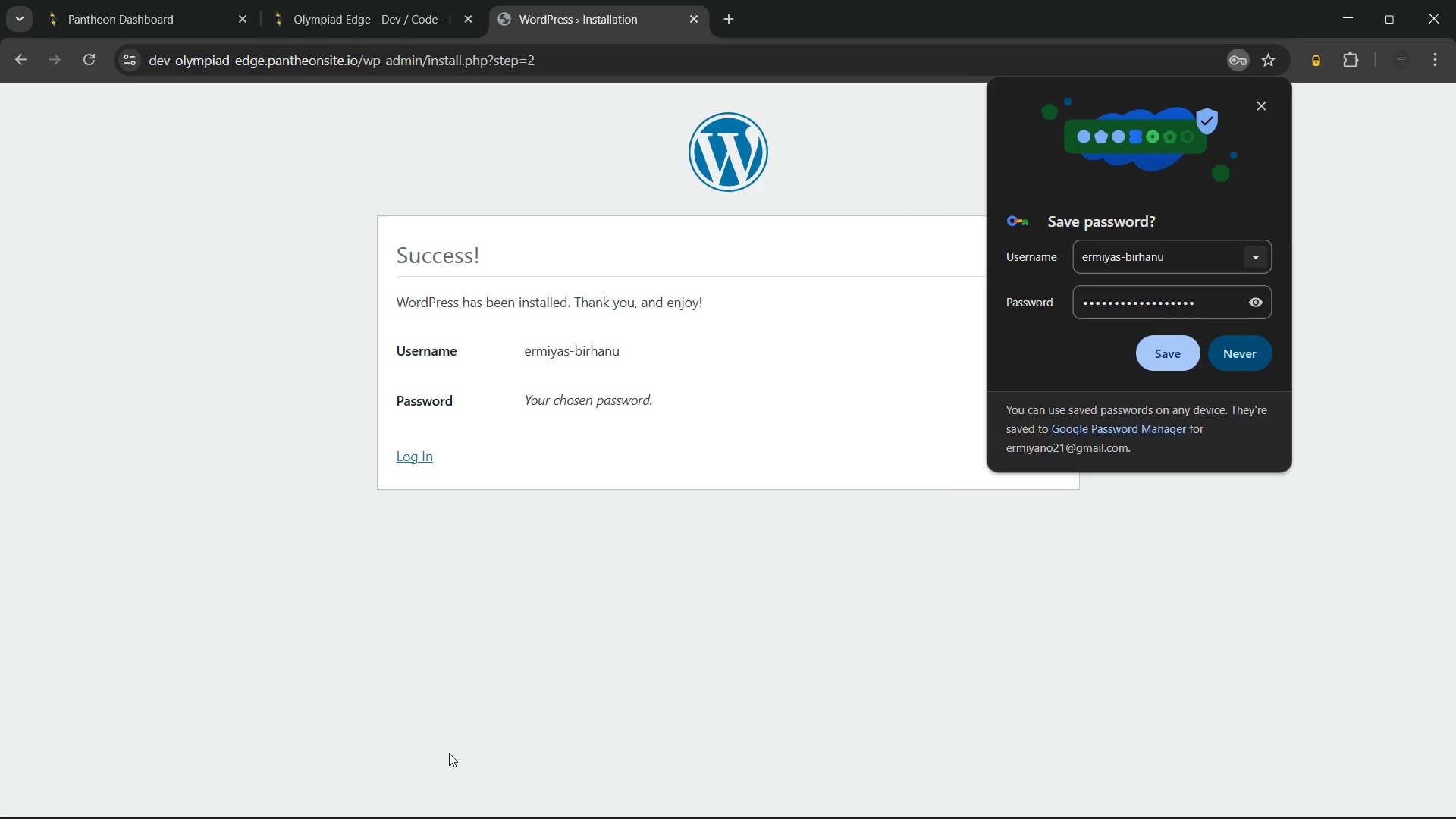 
wait(5.47)
 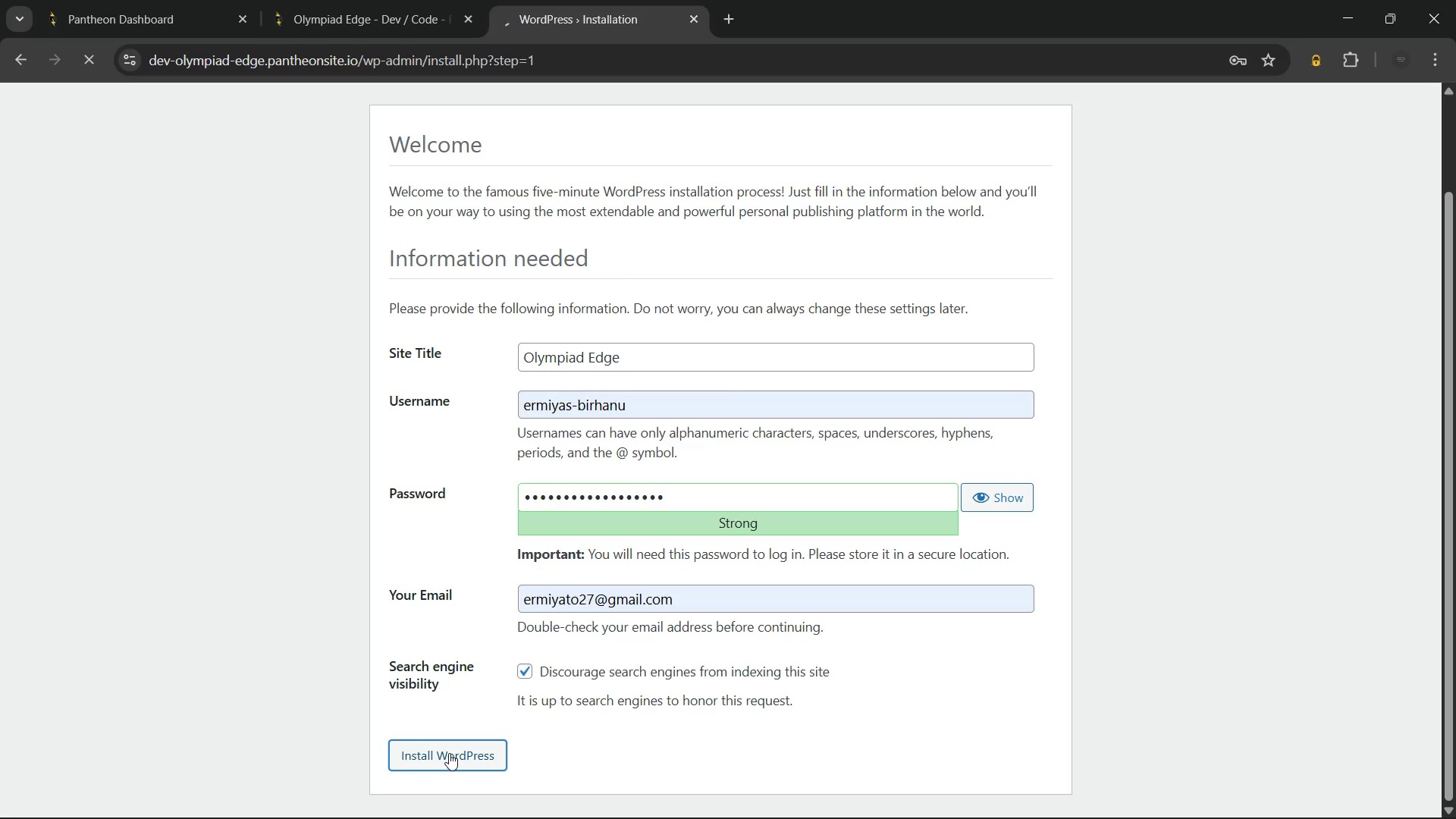 
left_click([412, 454])
 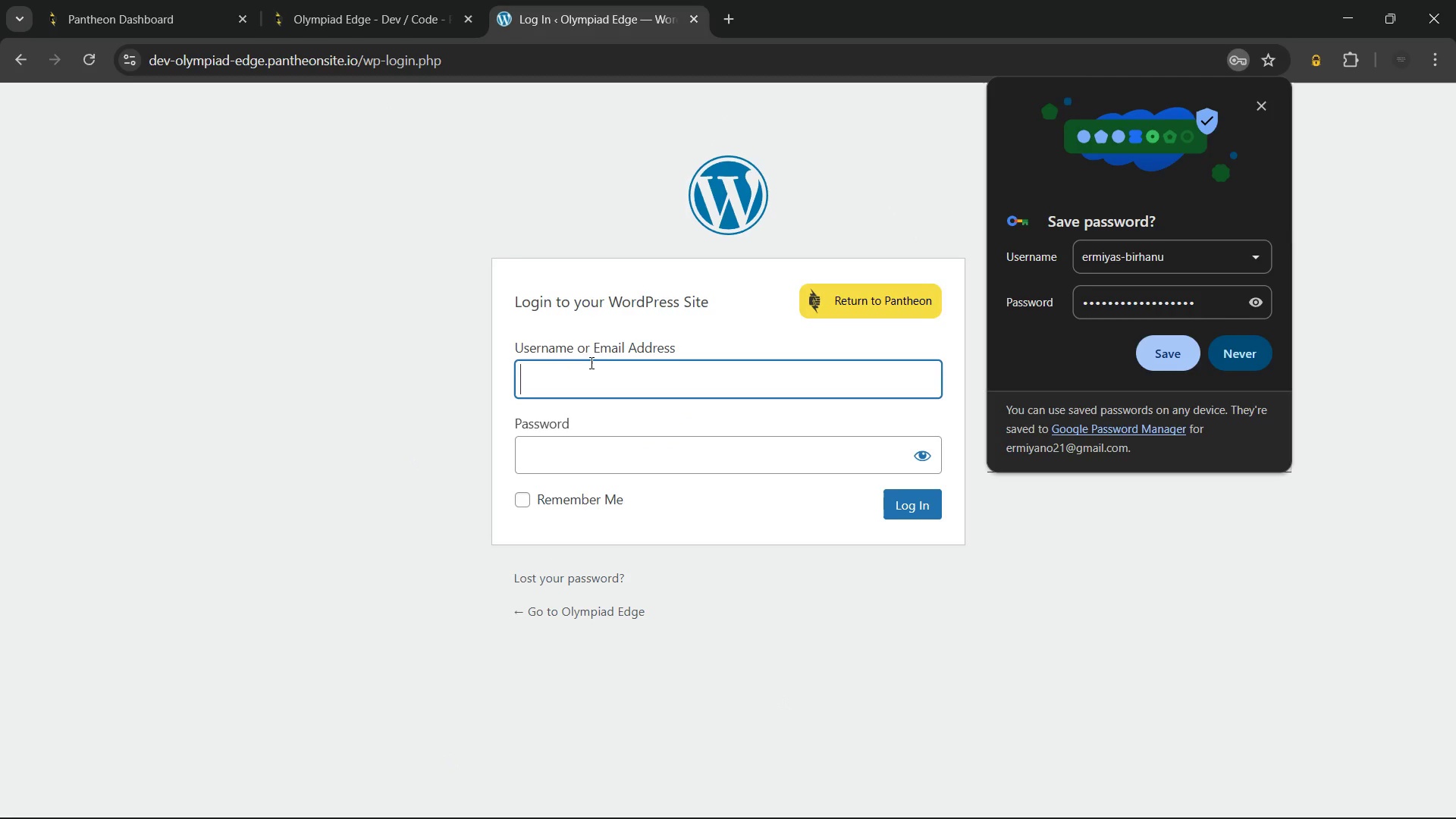 
left_click([584, 371])
 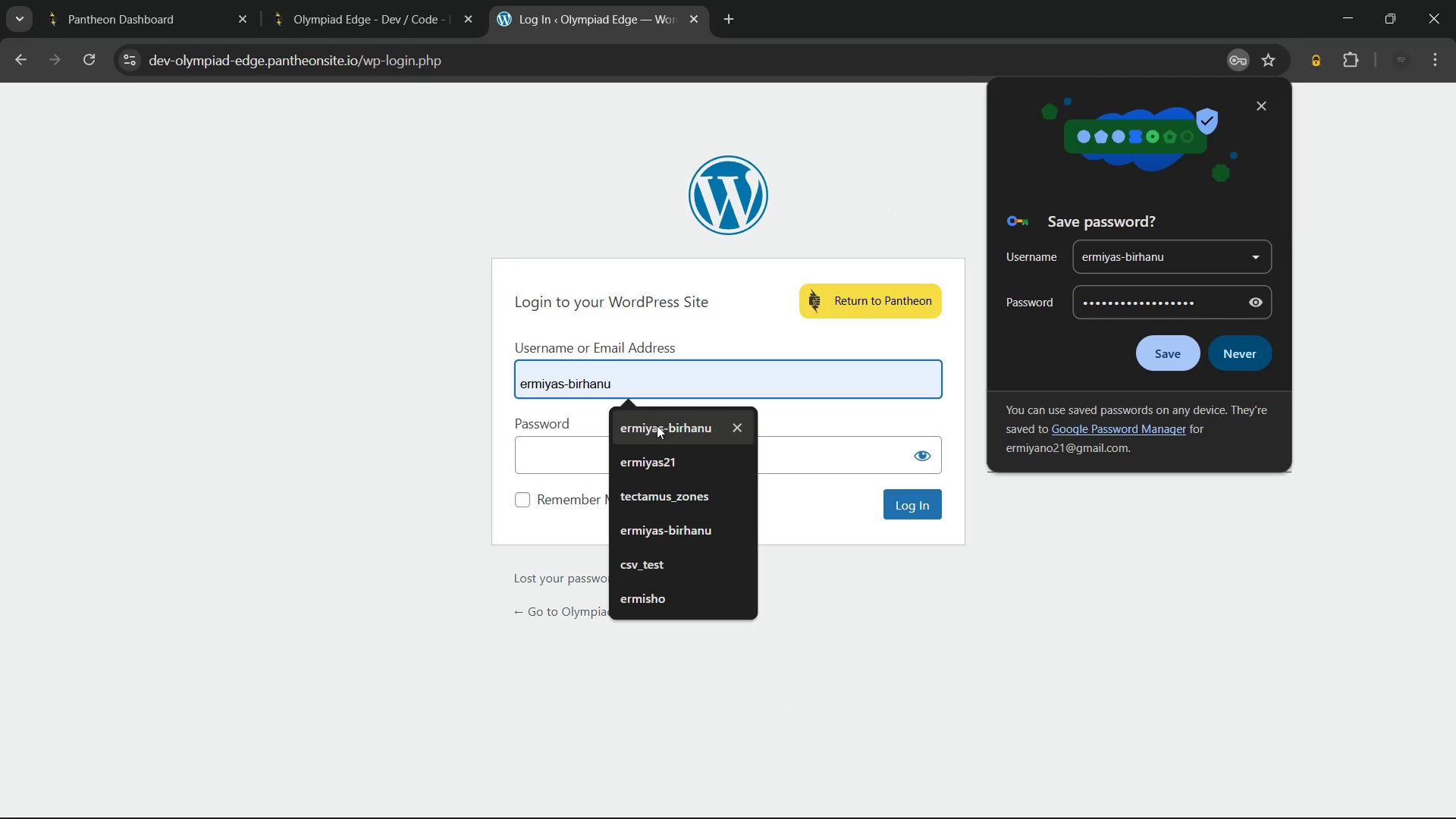 
left_click([657, 425])
 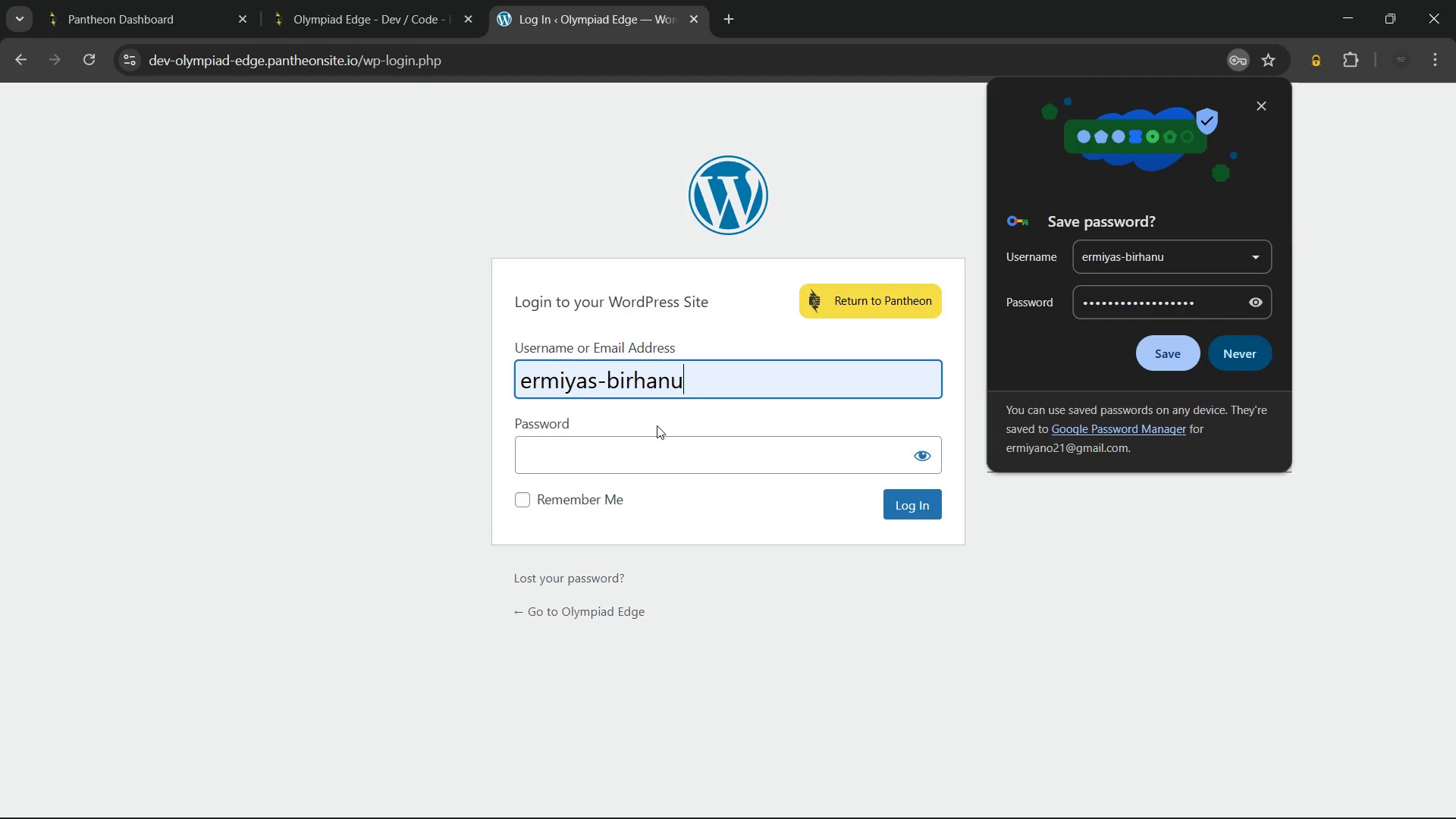 
key([redacted])
 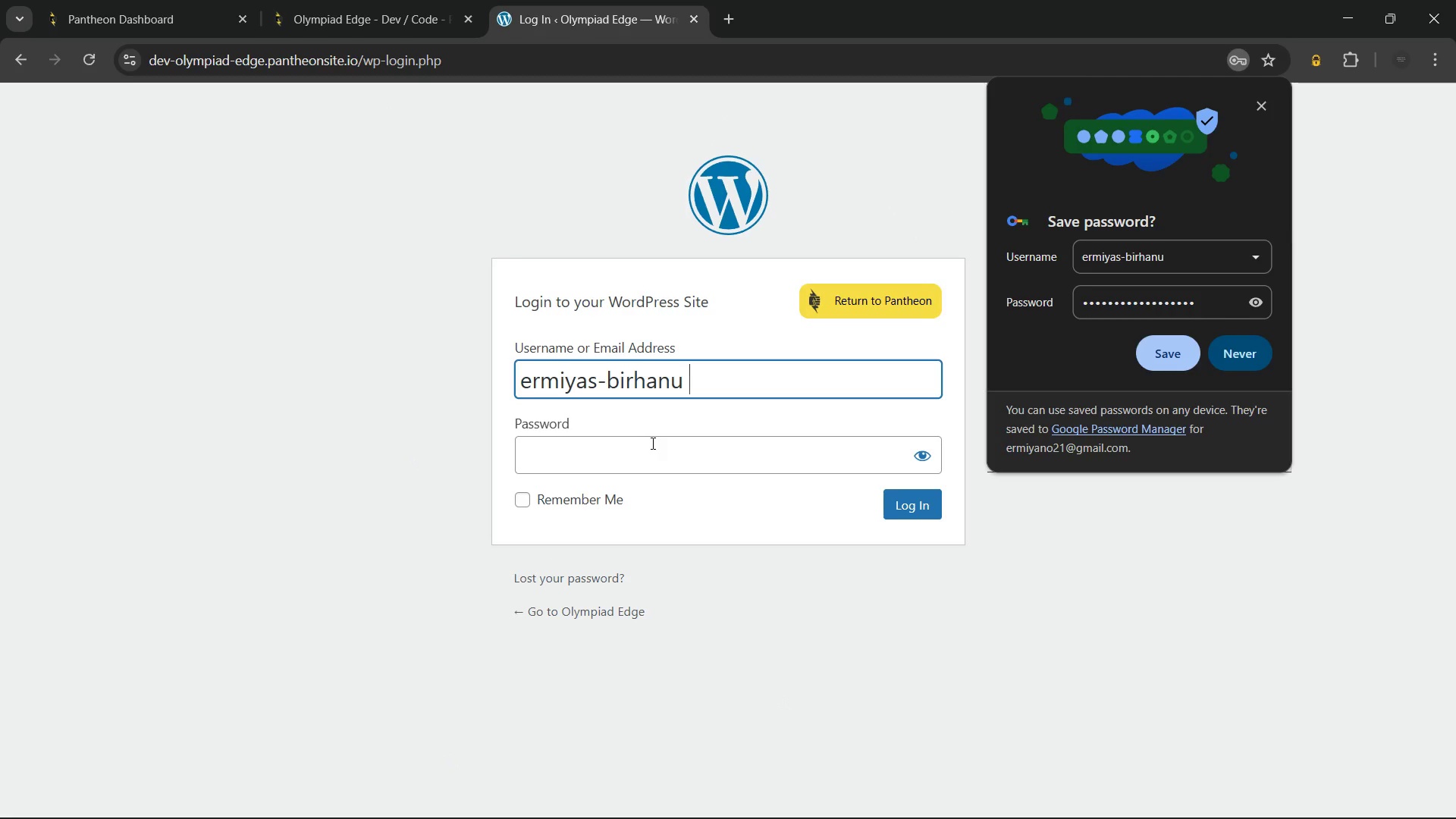 
left_click([651, 444])
 